 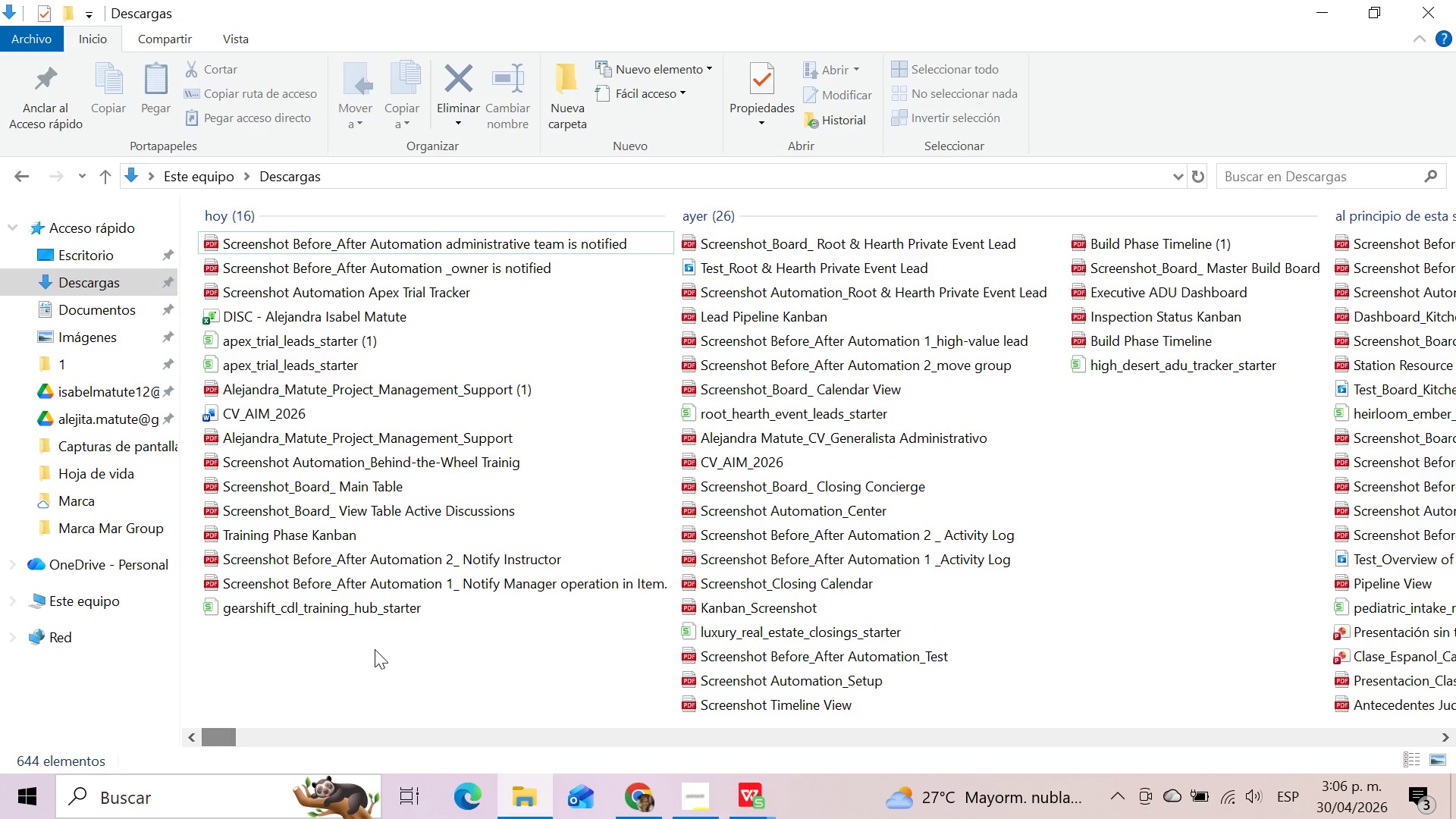 
left_click([400, 668])
 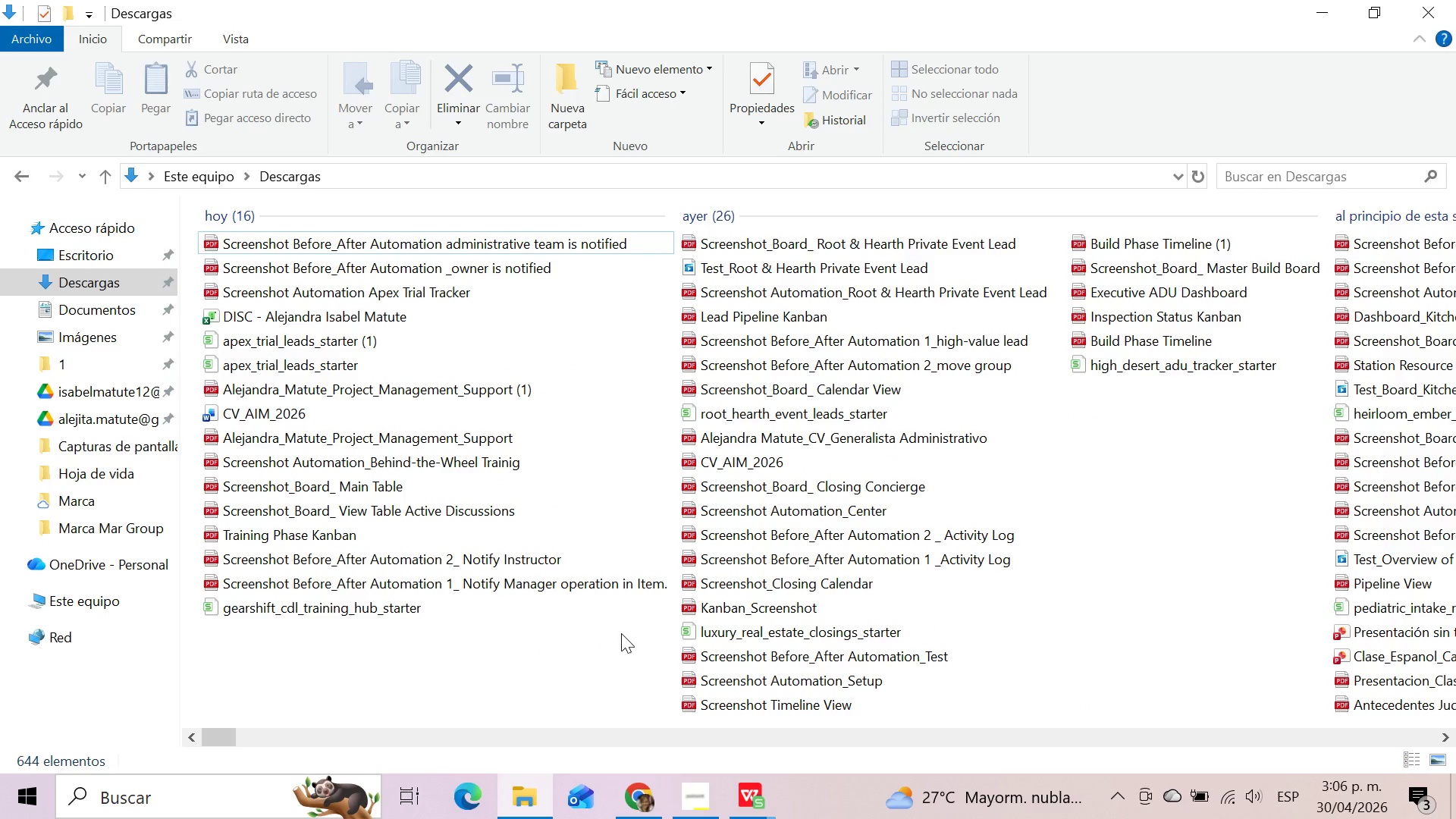 
wait(7.95)
 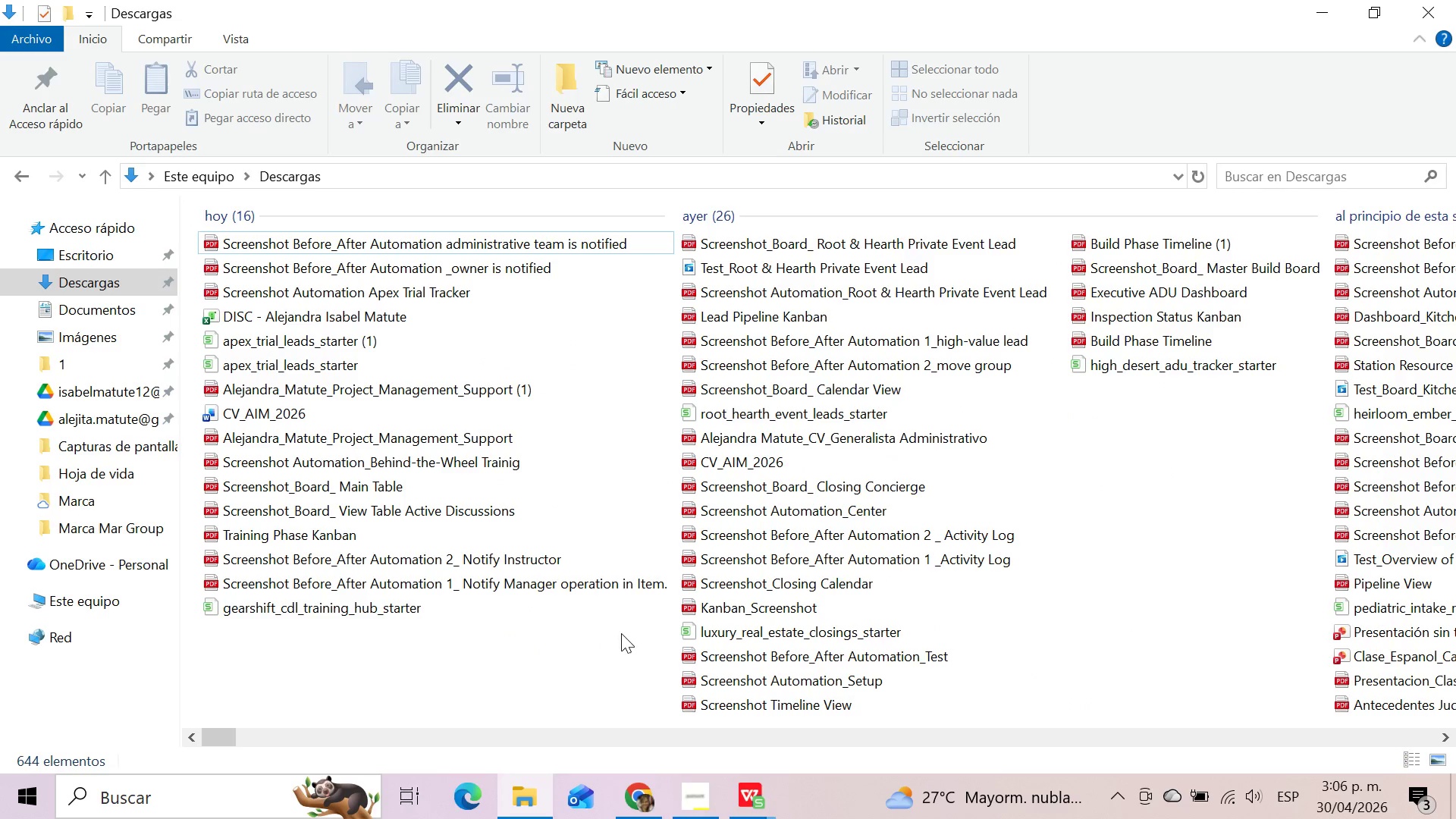 
left_click([636, 798])
 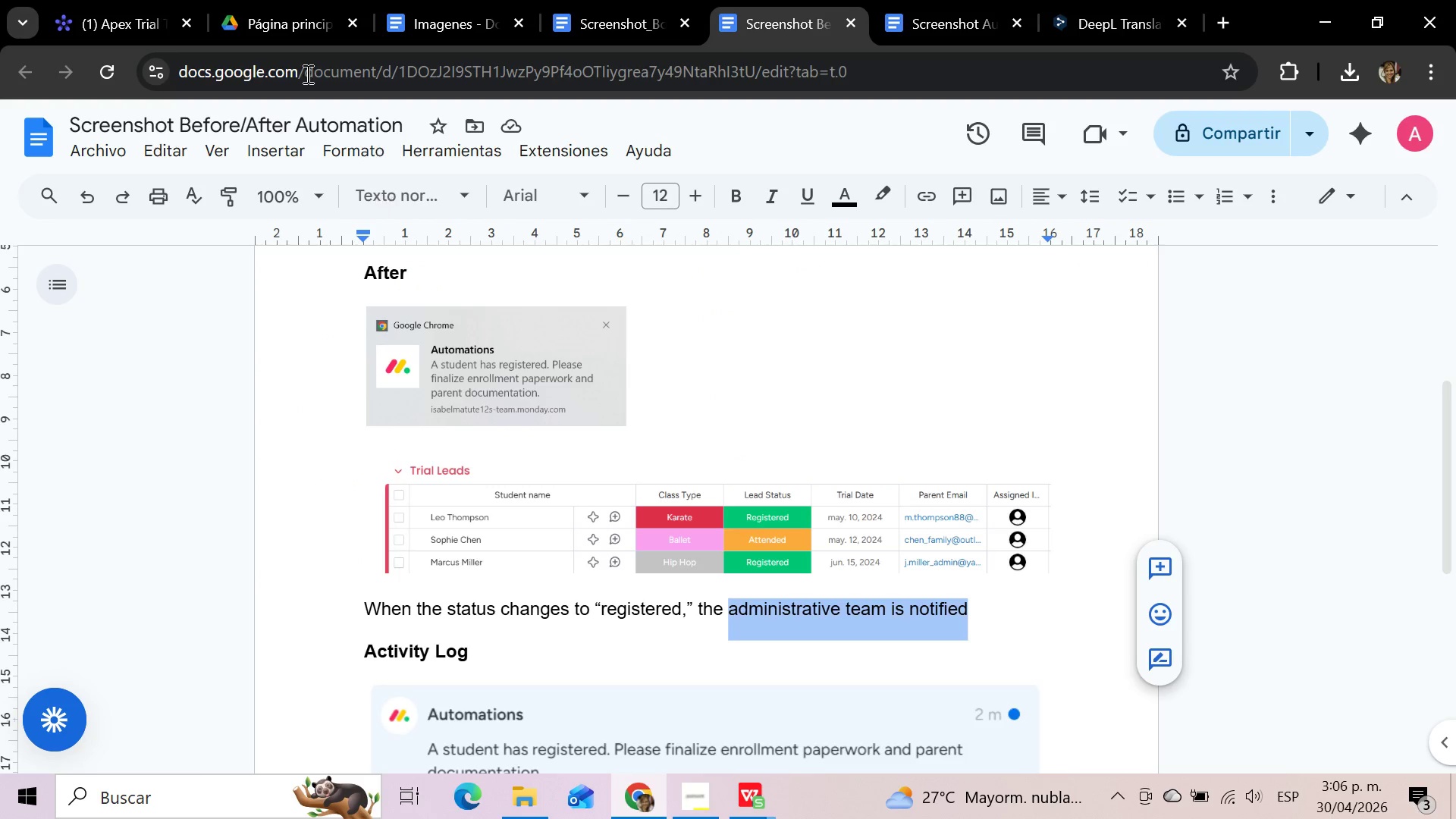 
left_click([124, 0])
 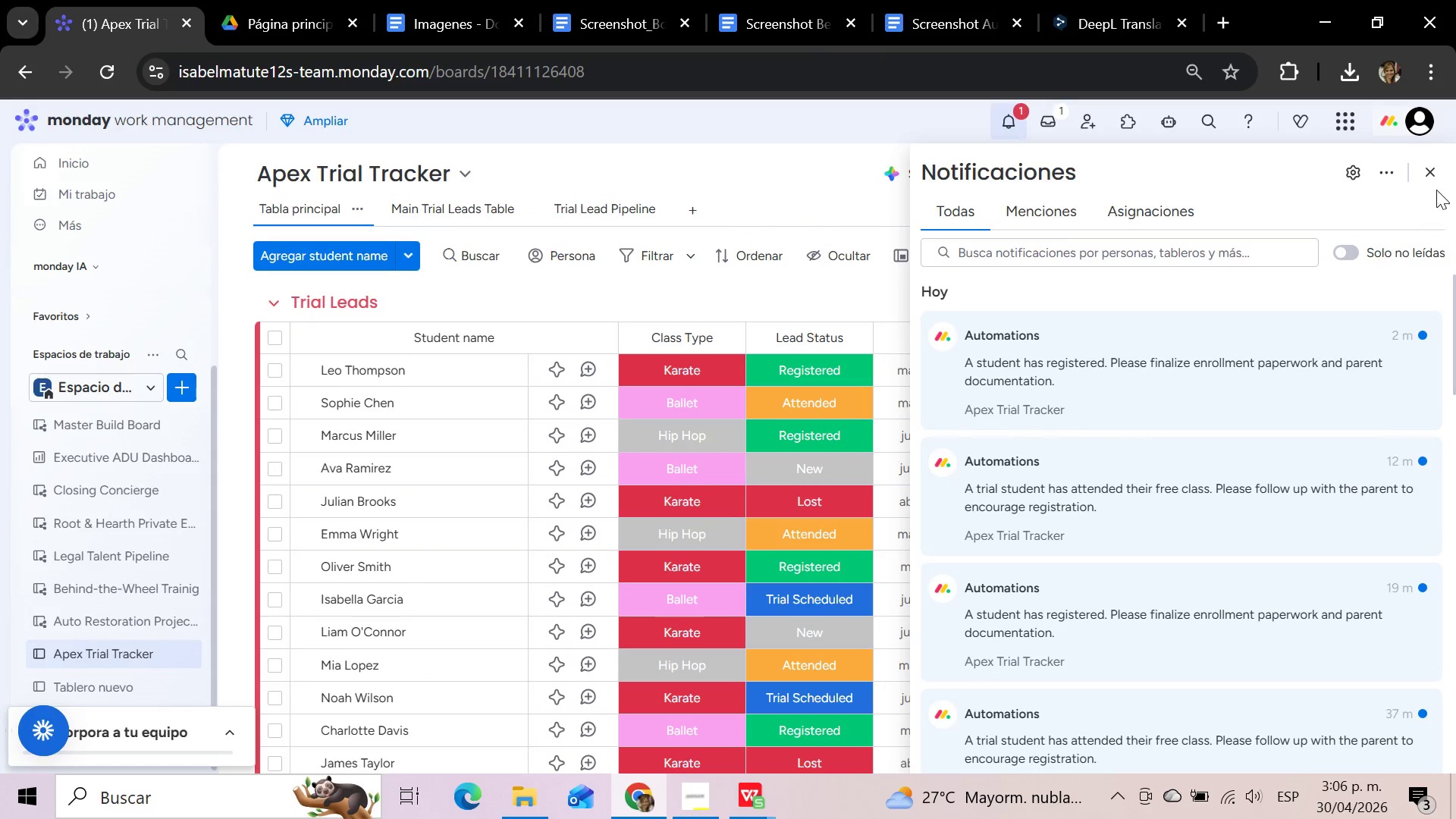 
left_click([1432, 173])
 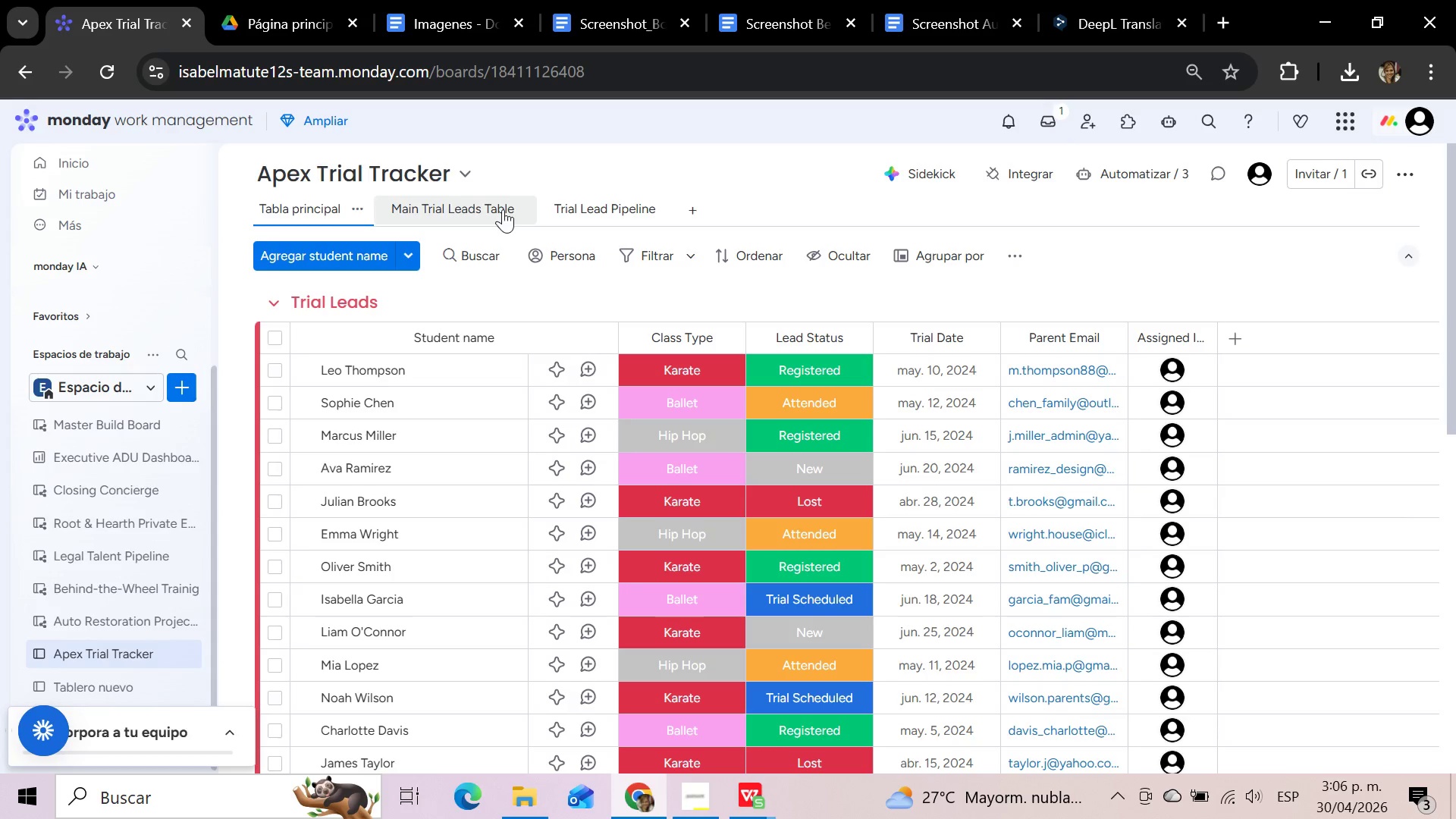 
wait(13.05)
 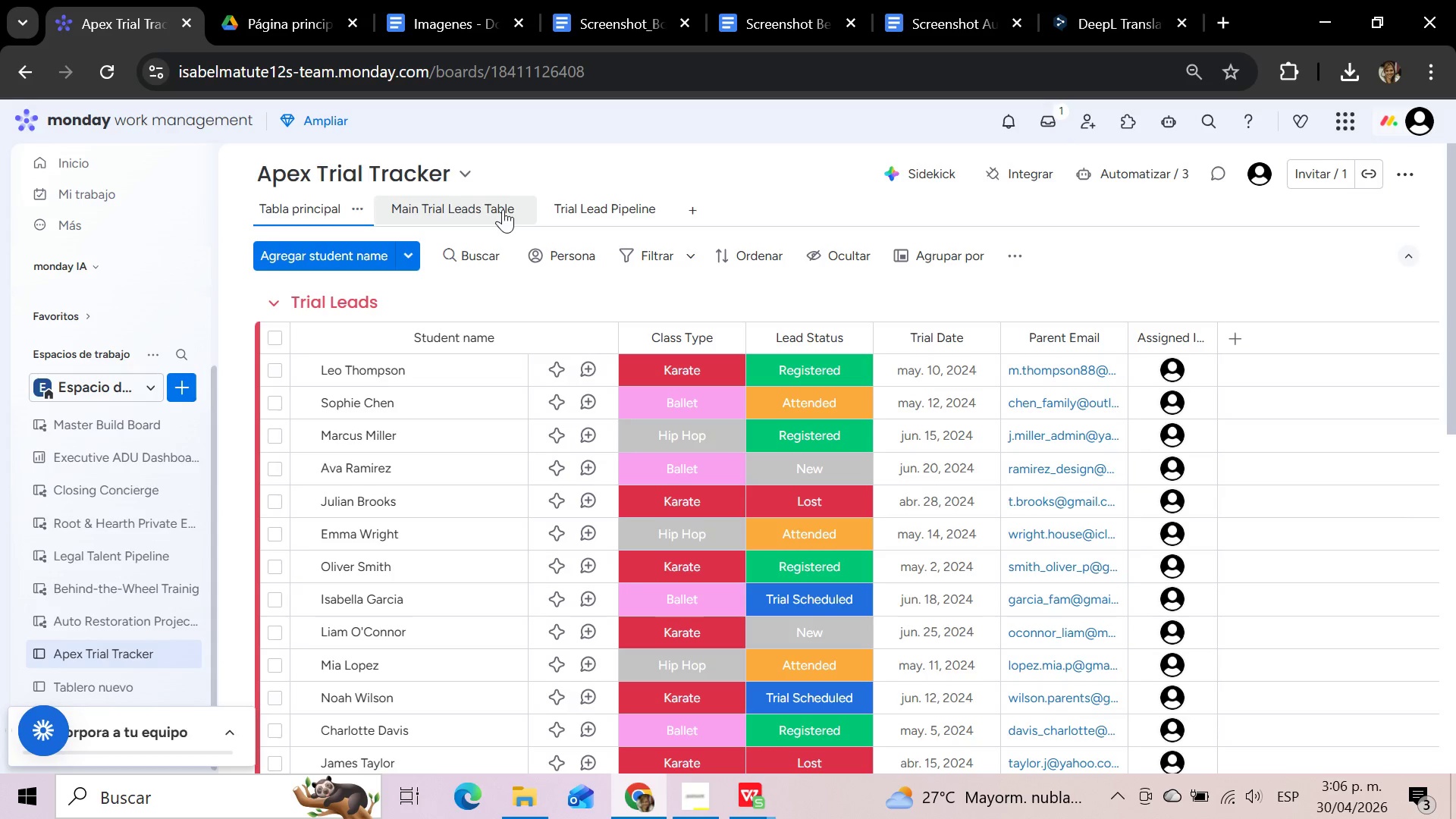 
left_click([503, 209])
 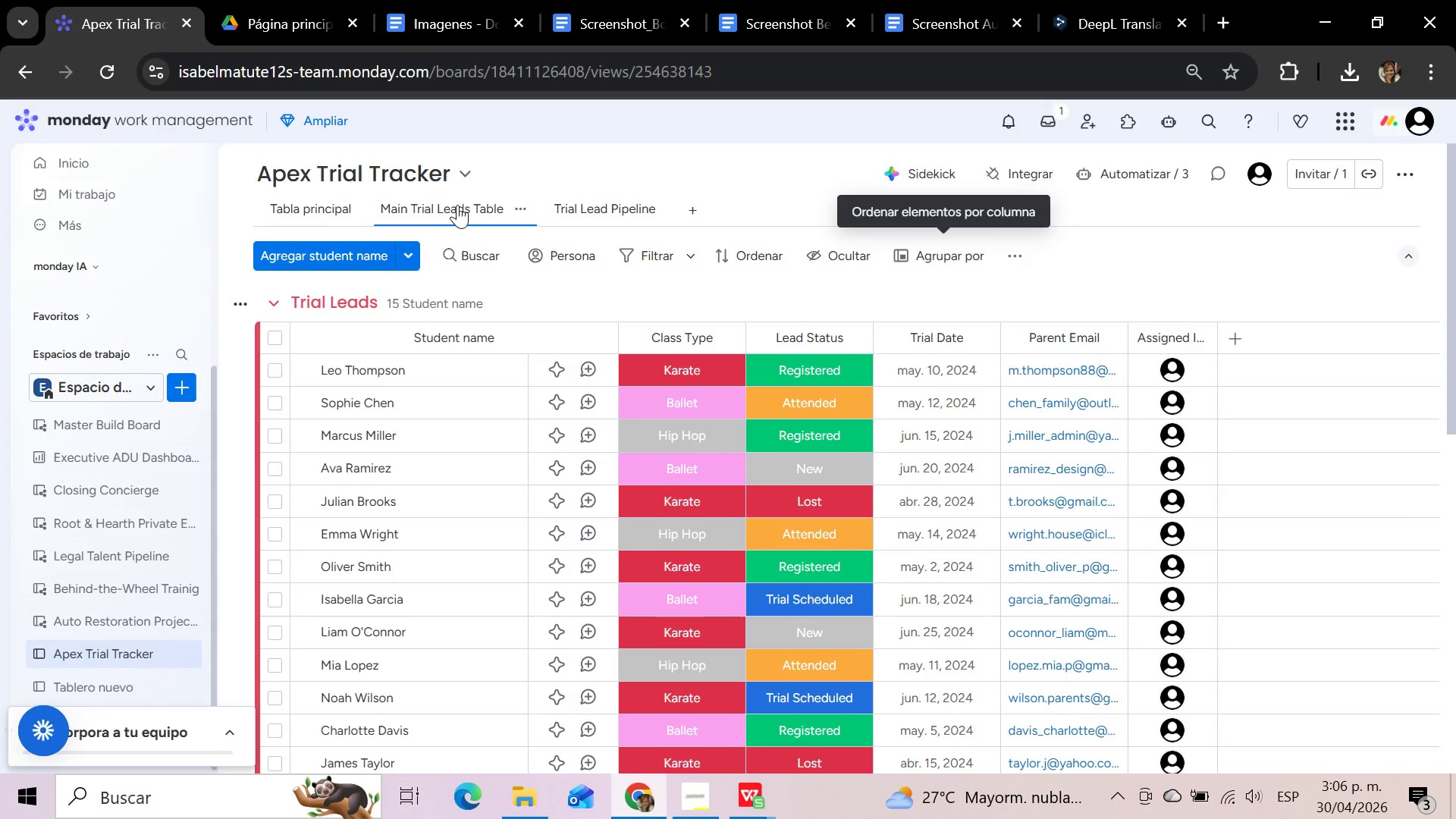 
wait(5.16)
 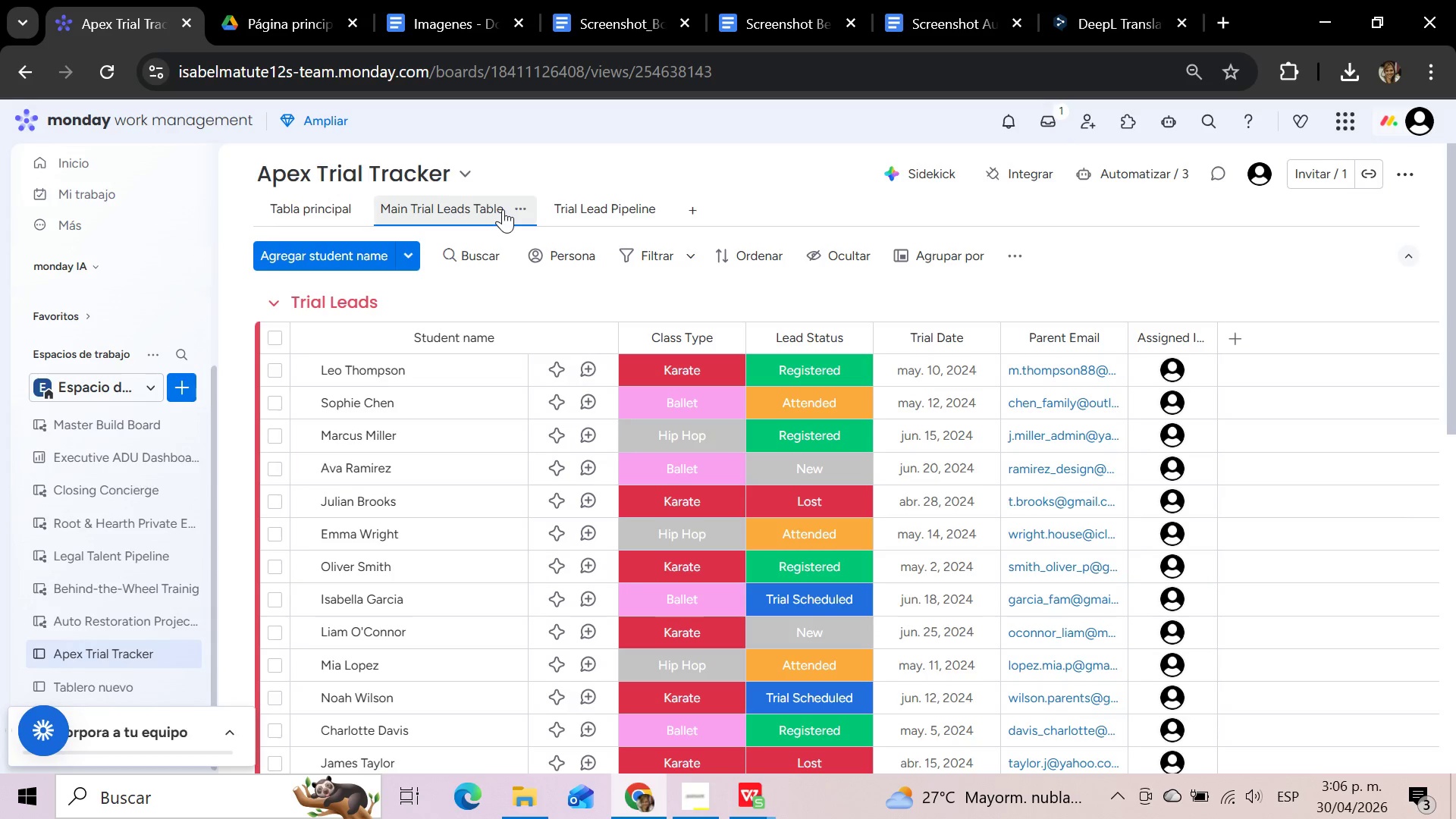 
left_click([444, 215])
 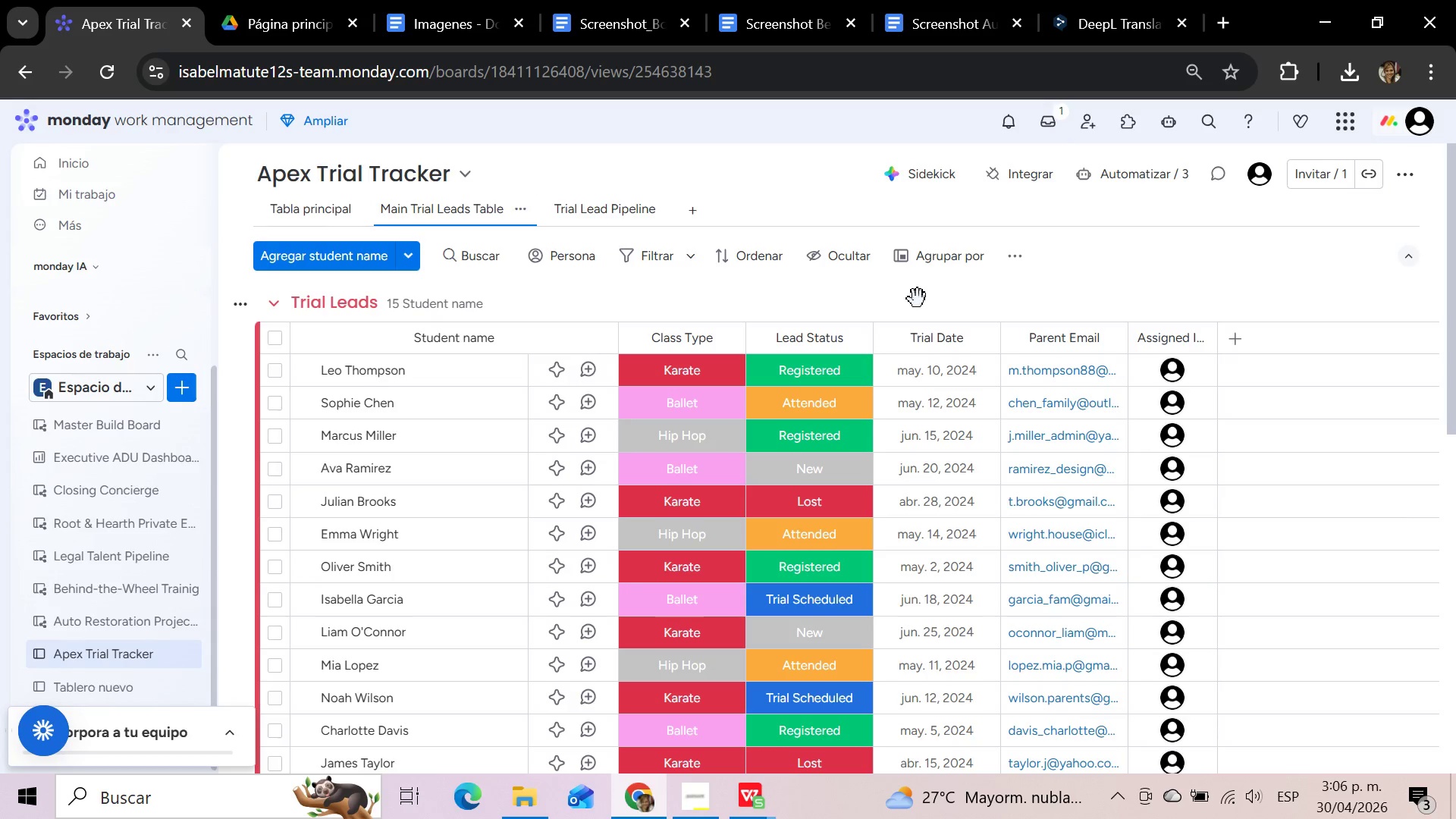 
scroll: coordinate [918, 299], scroll_direction: down, amount: 4.0
 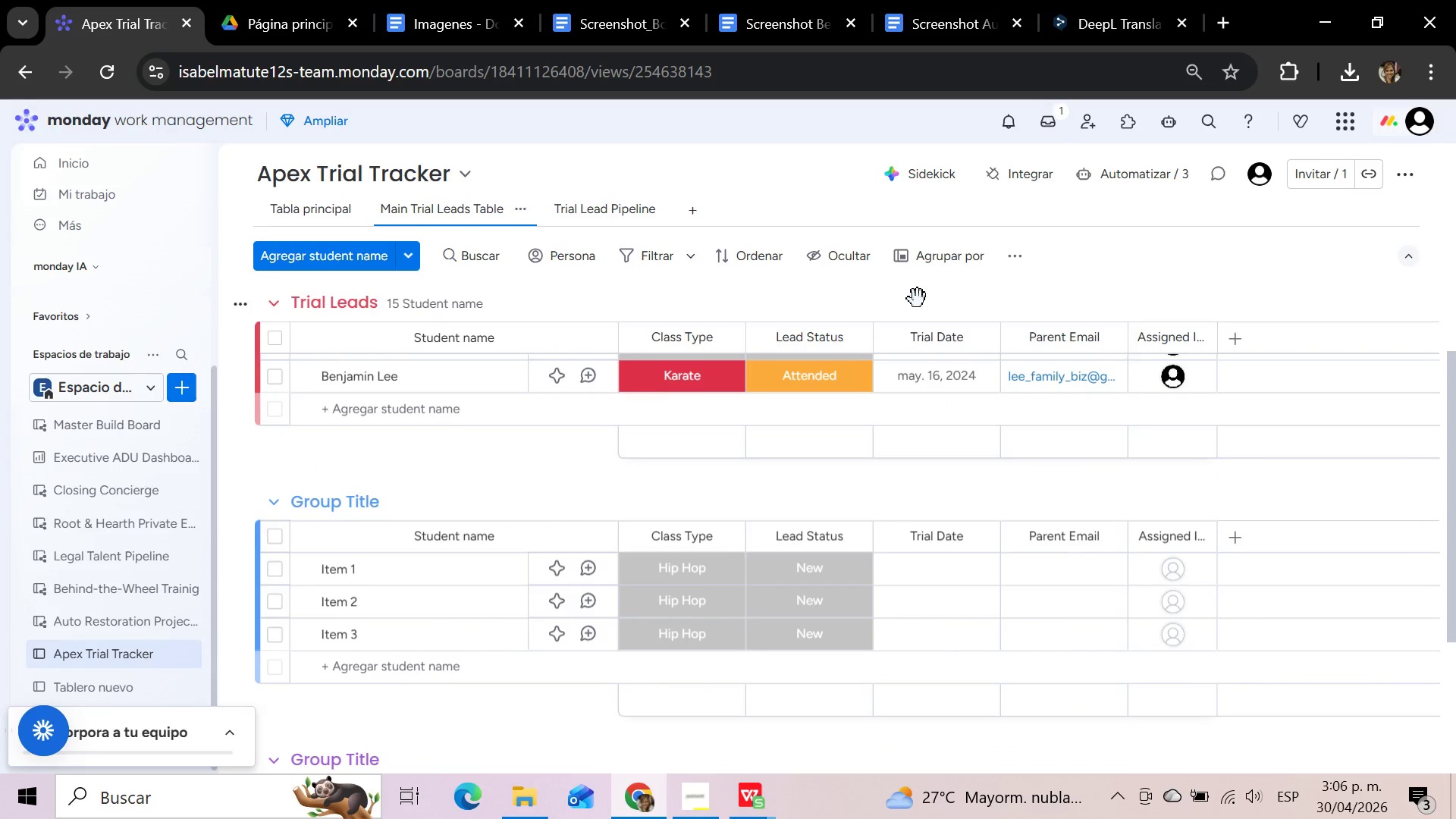 
scroll: coordinate [918, 299], scroll_direction: up, amount: 3.0
 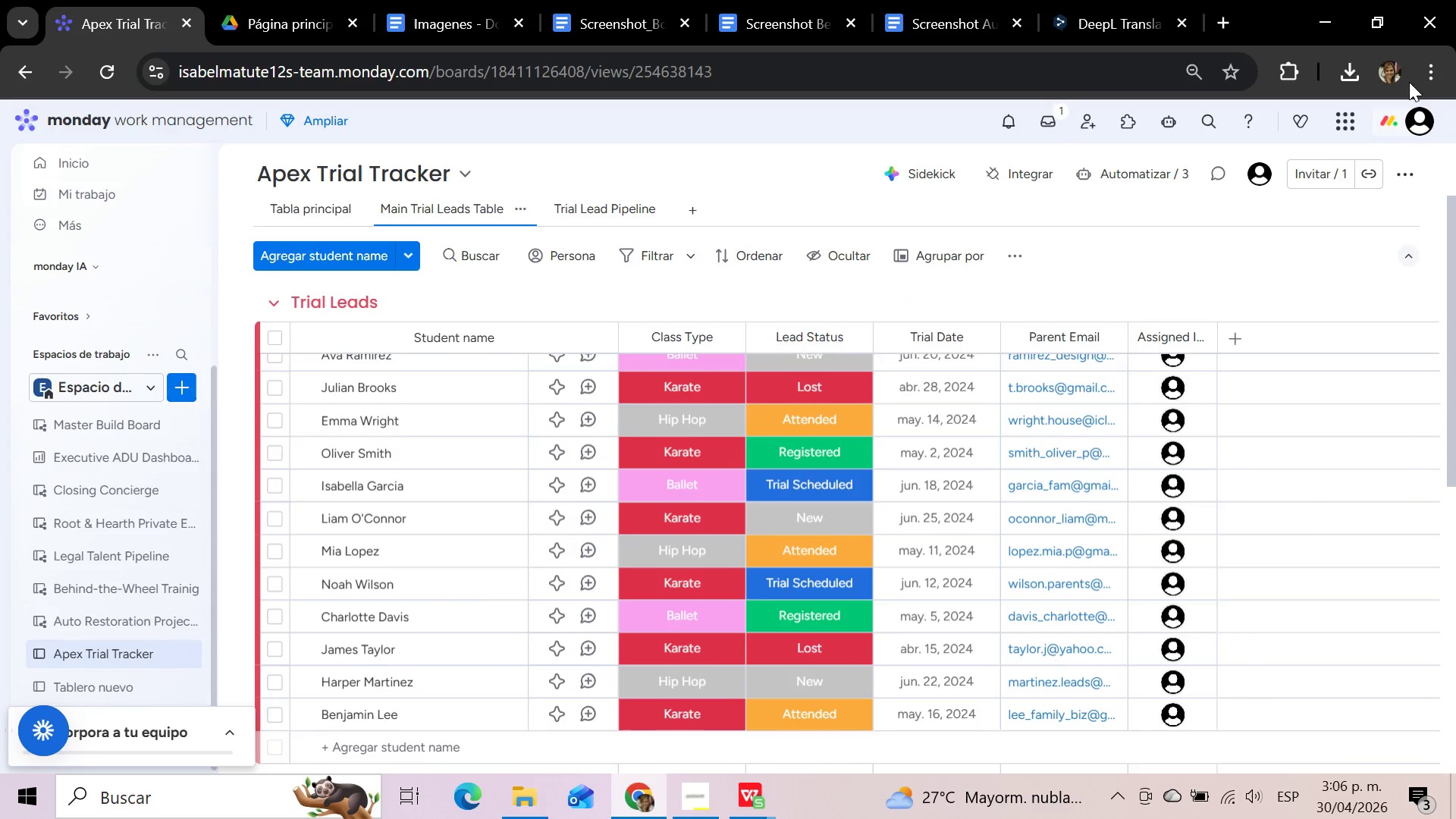 
left_click([1433, 69])
 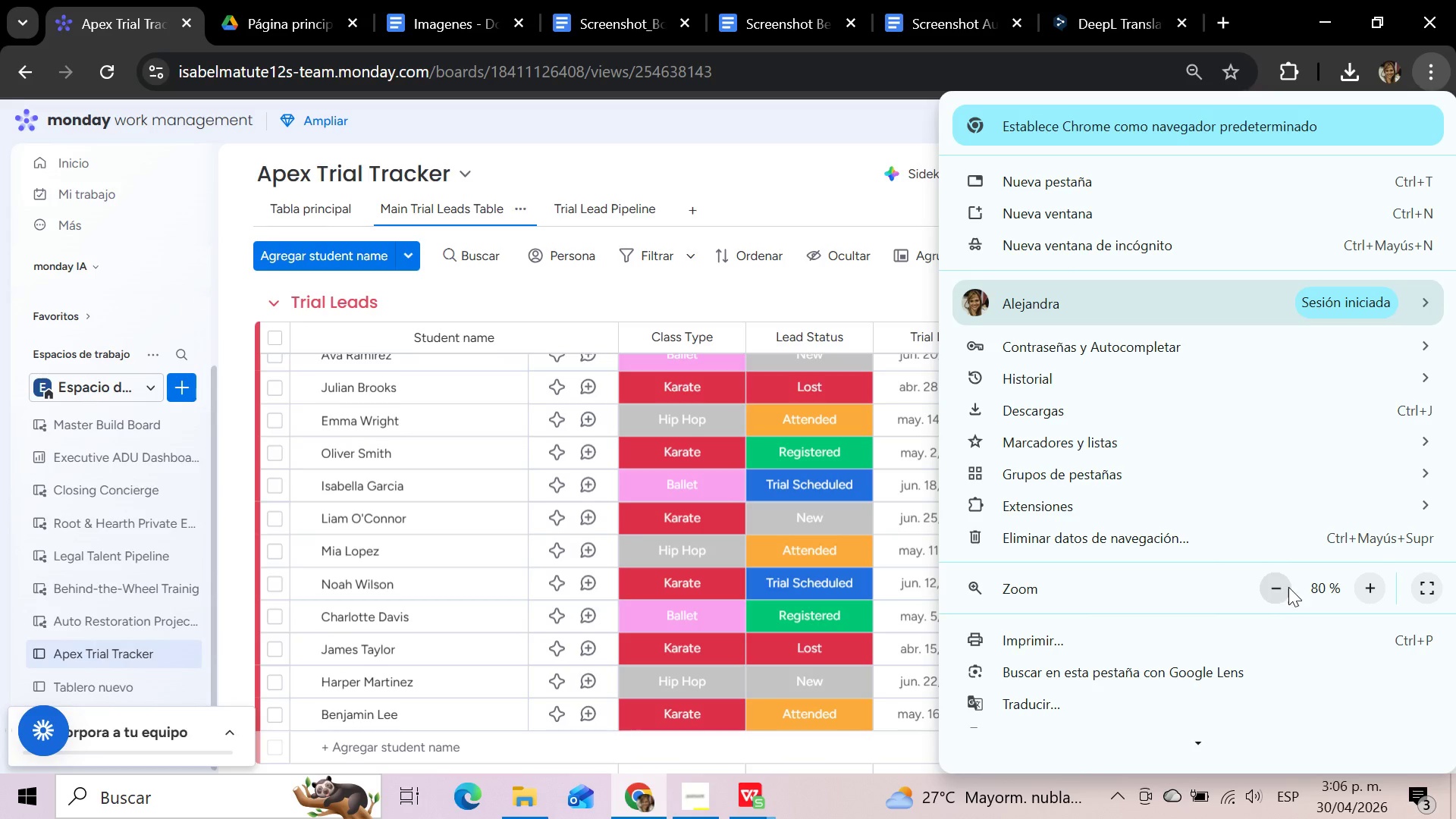 
left_click([1288, 589])
 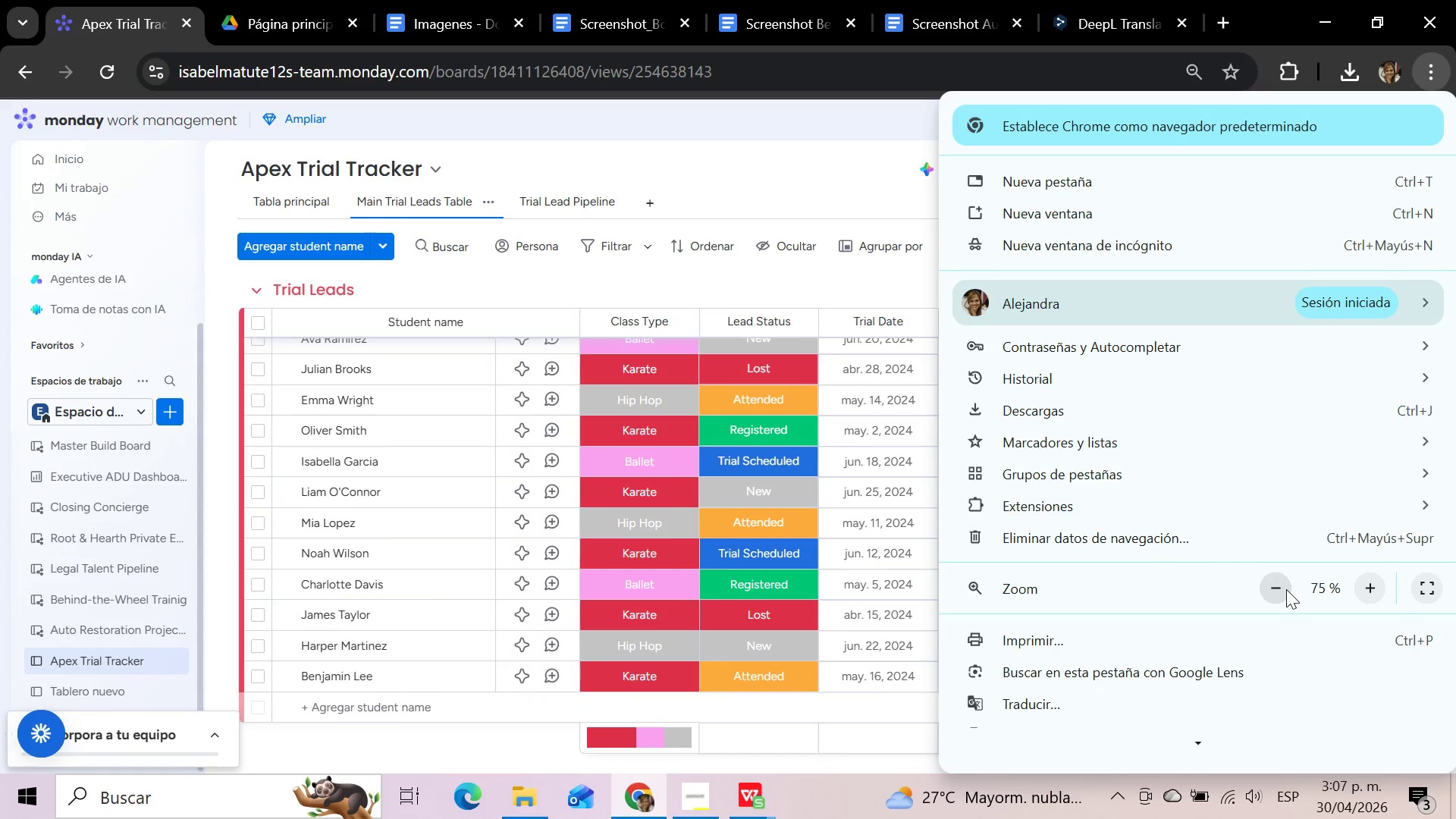 
left_click([1286, 589])
 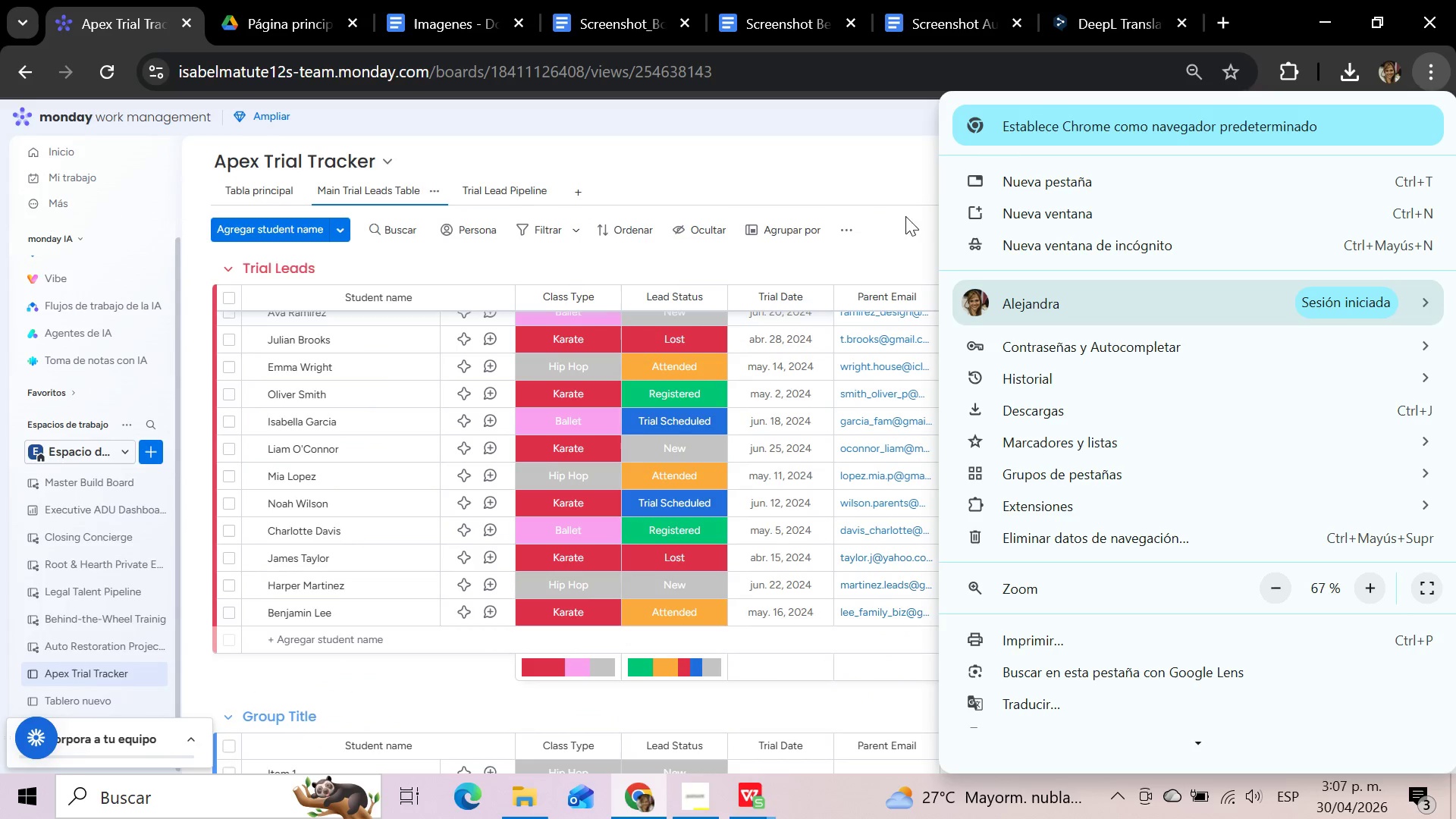 
left_click([850, 170])
 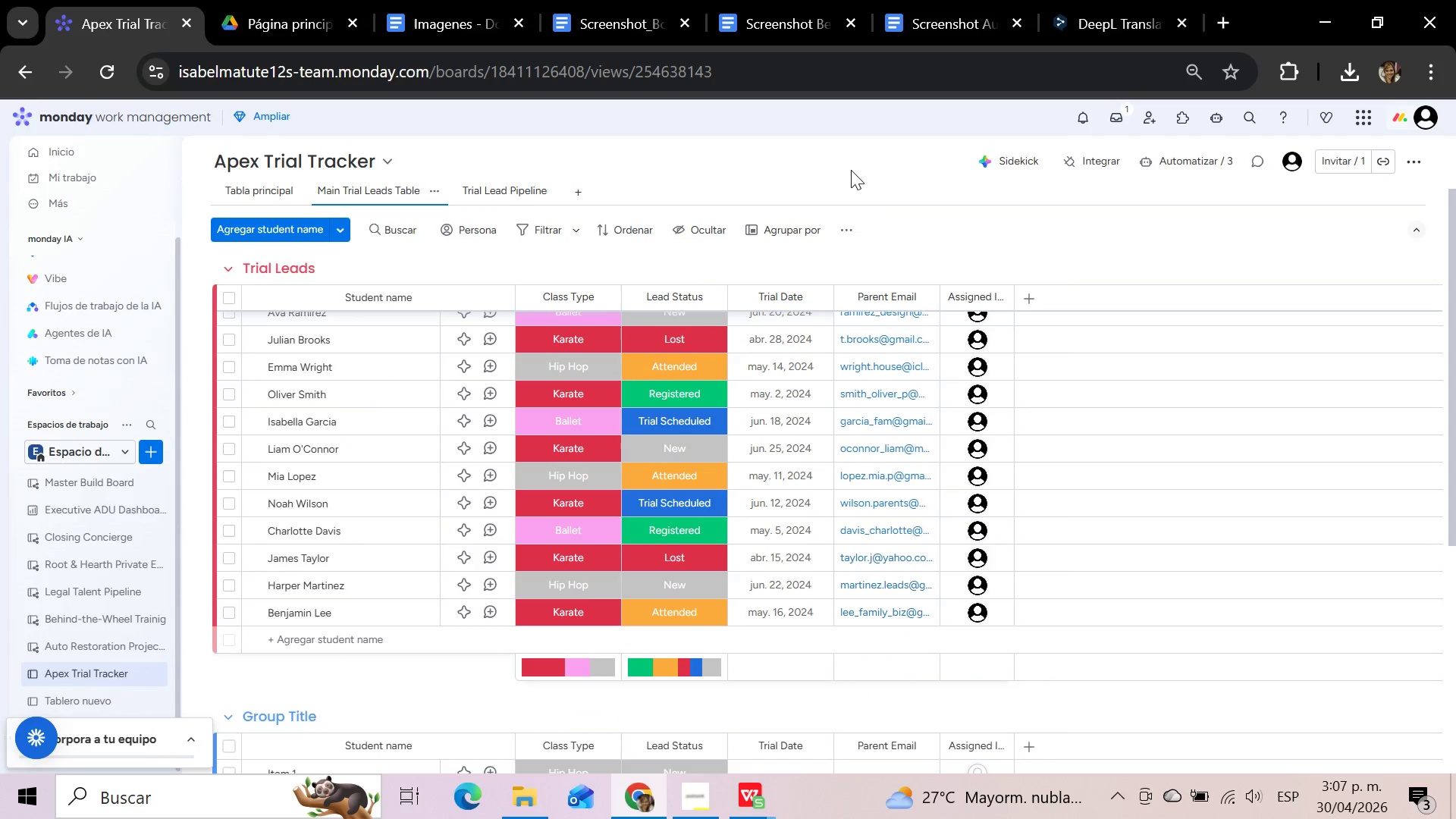 
scroll: coordinate [859, 185], scroll_direction: up, amount: 2.0
 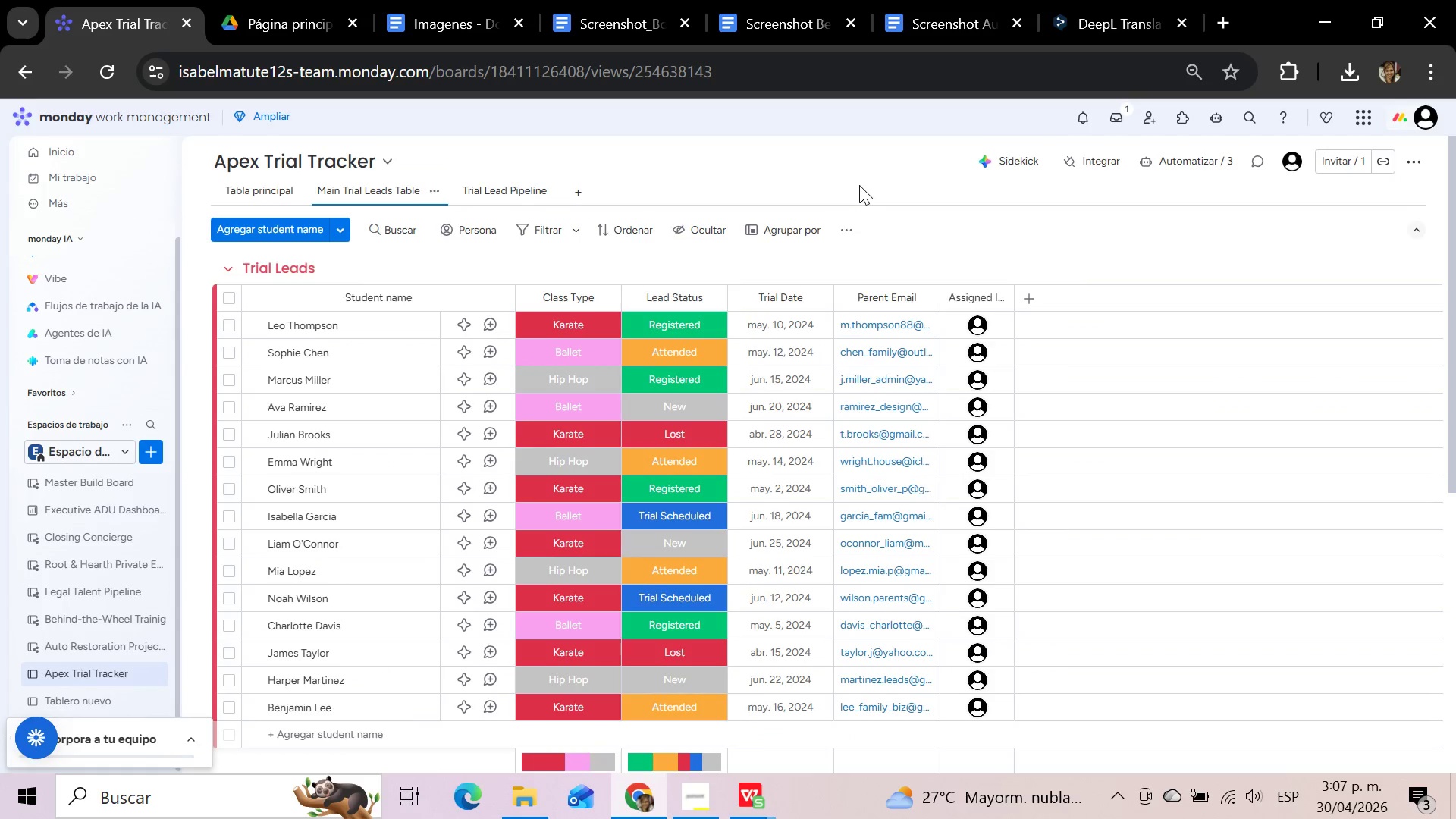 
key(Meta+Shift+S)
 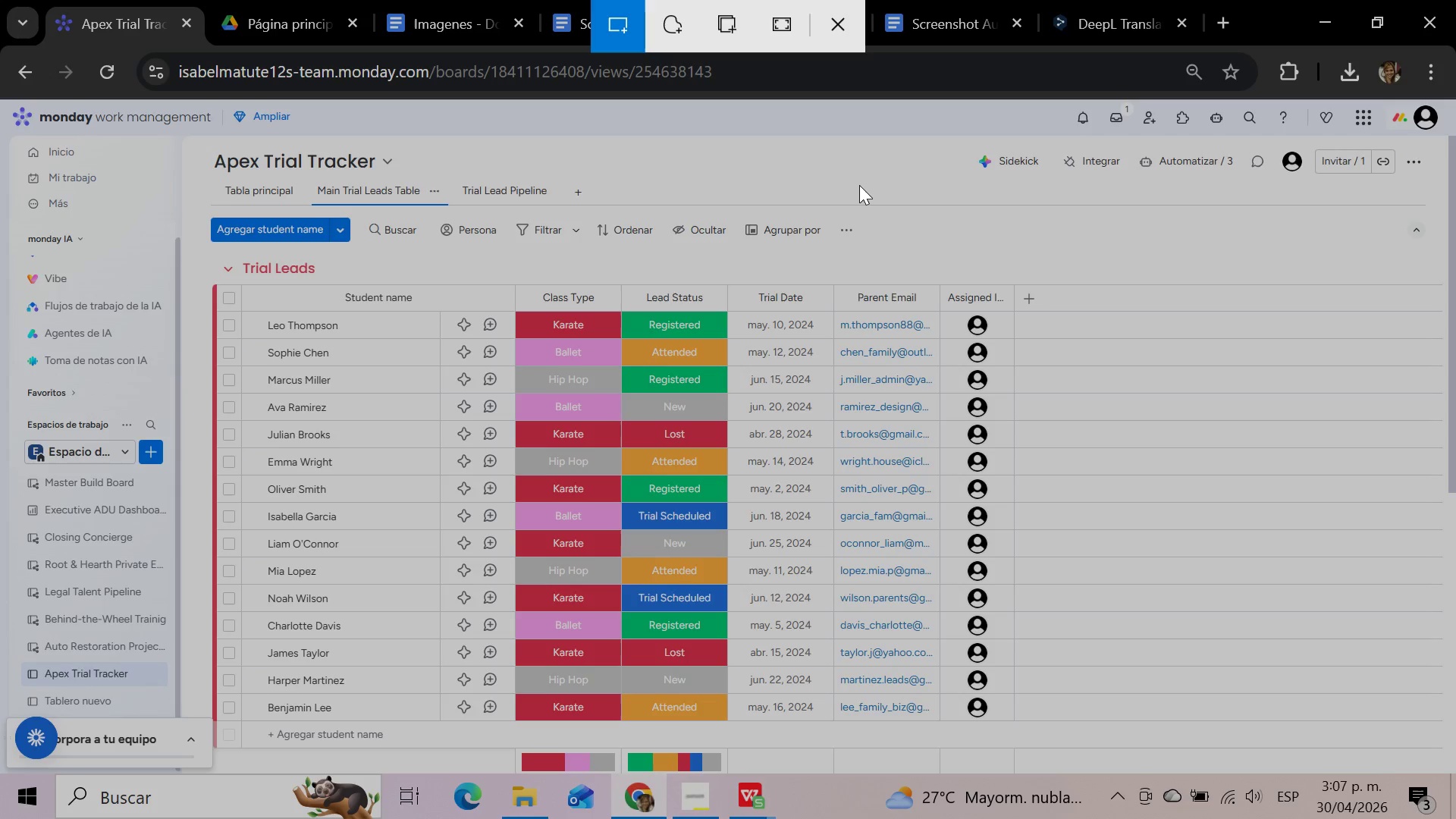 
wait(5.55)
 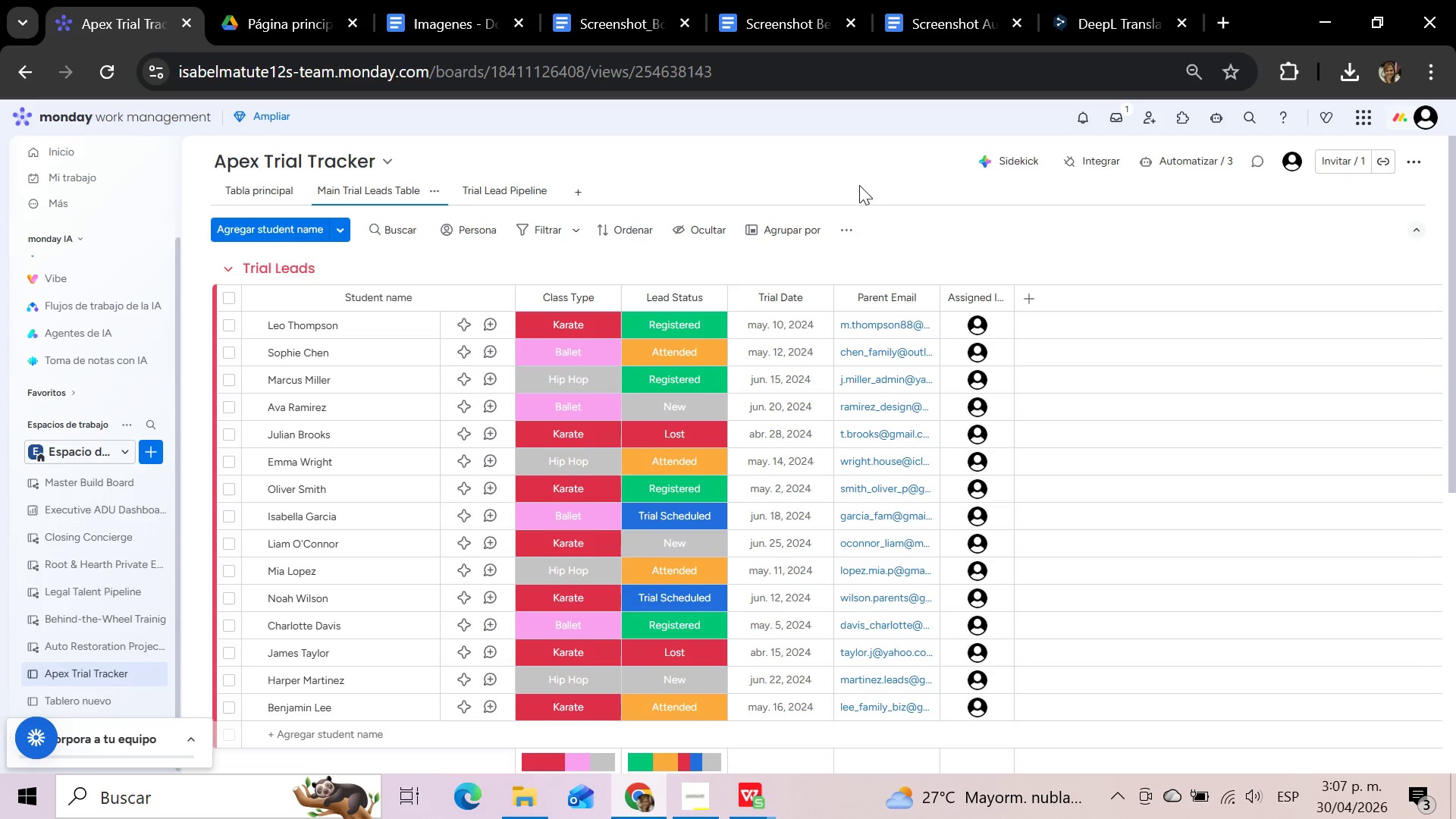 
left_click_drag(start_coordinate=[188, 144], to_coordinate=[1036, 764])
 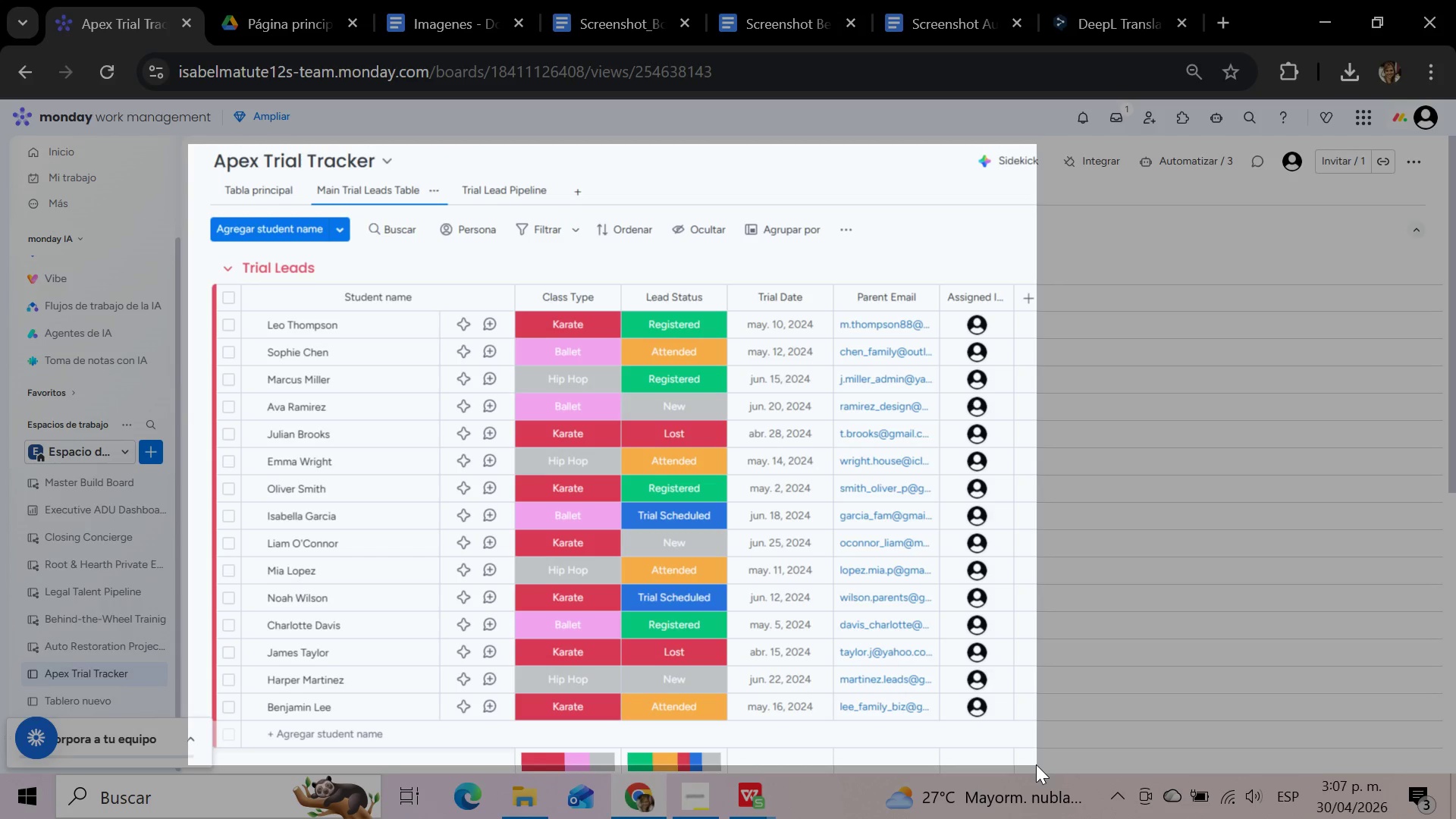 
left_click([632, 0])
 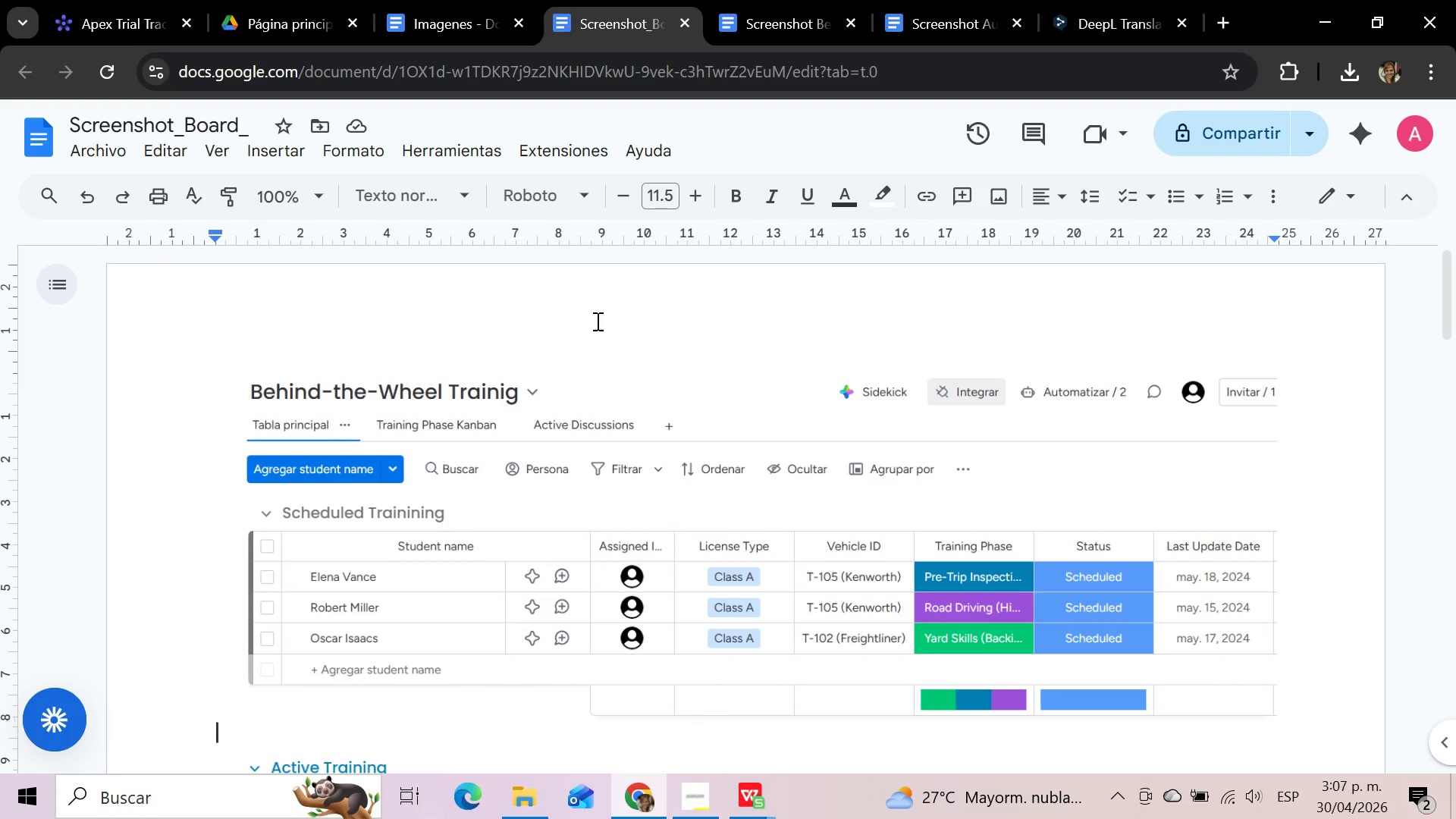 
left_click([523, 455])
 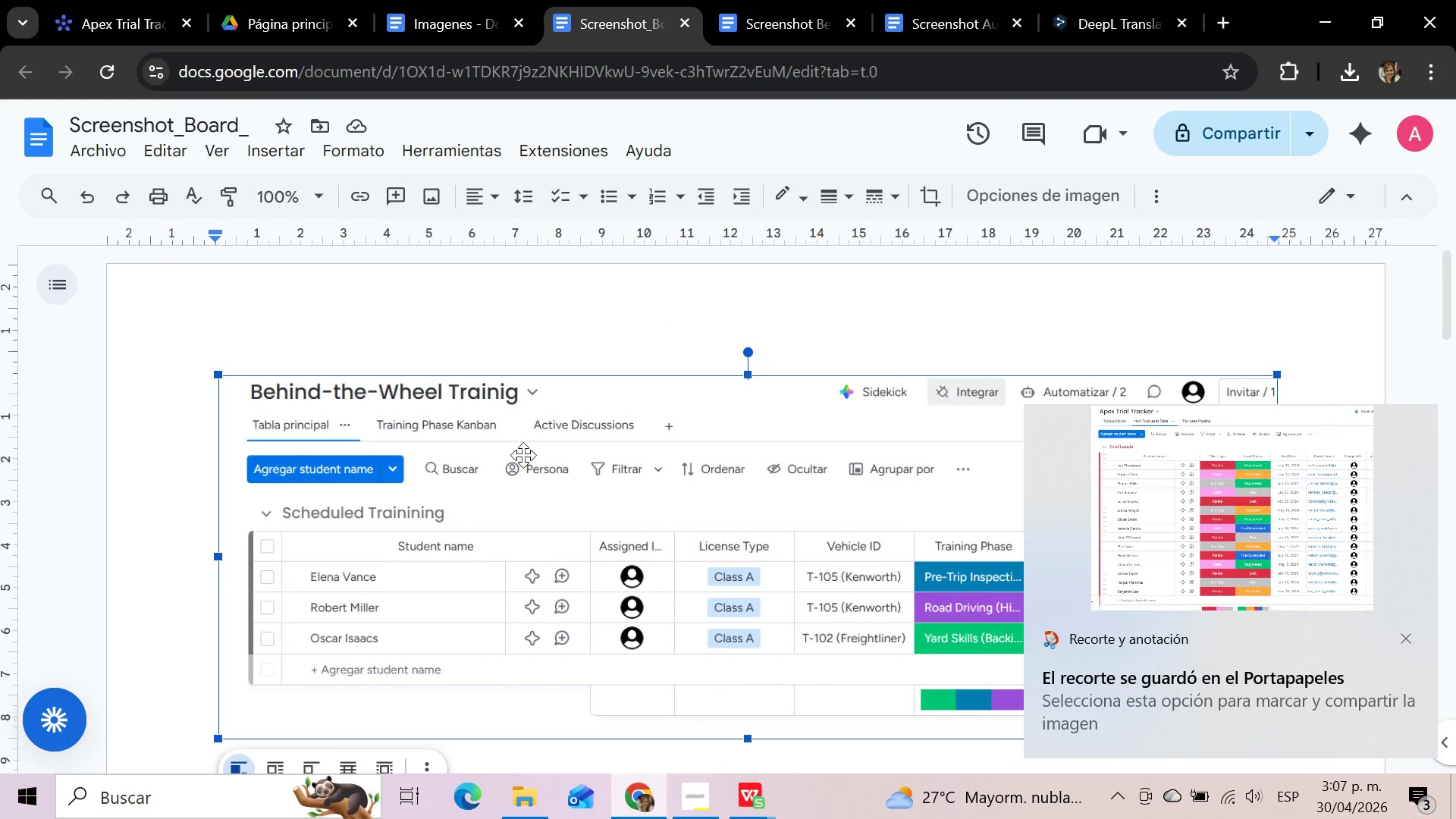 
key(Delete)
 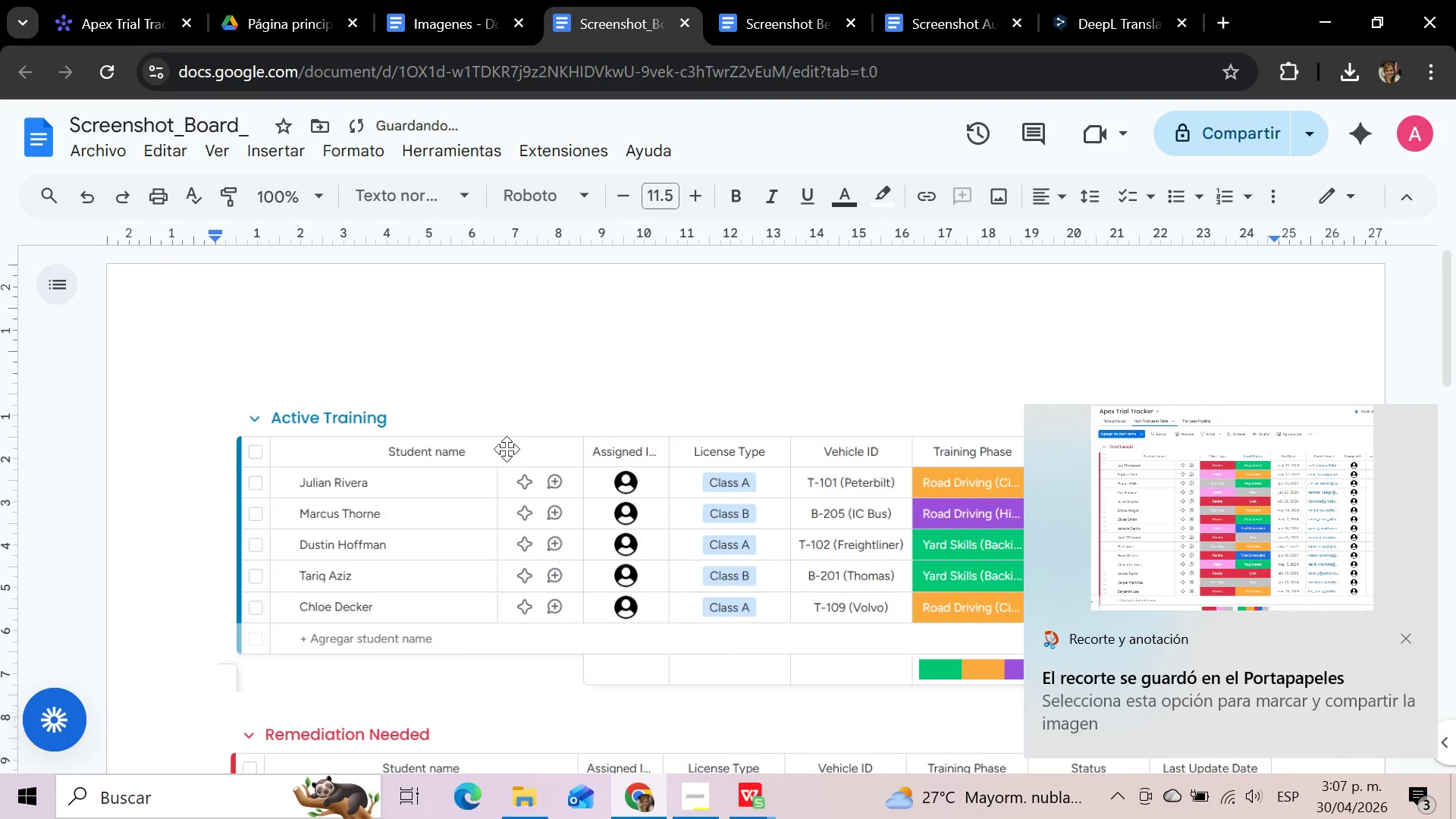 
left_click([493, 444])
 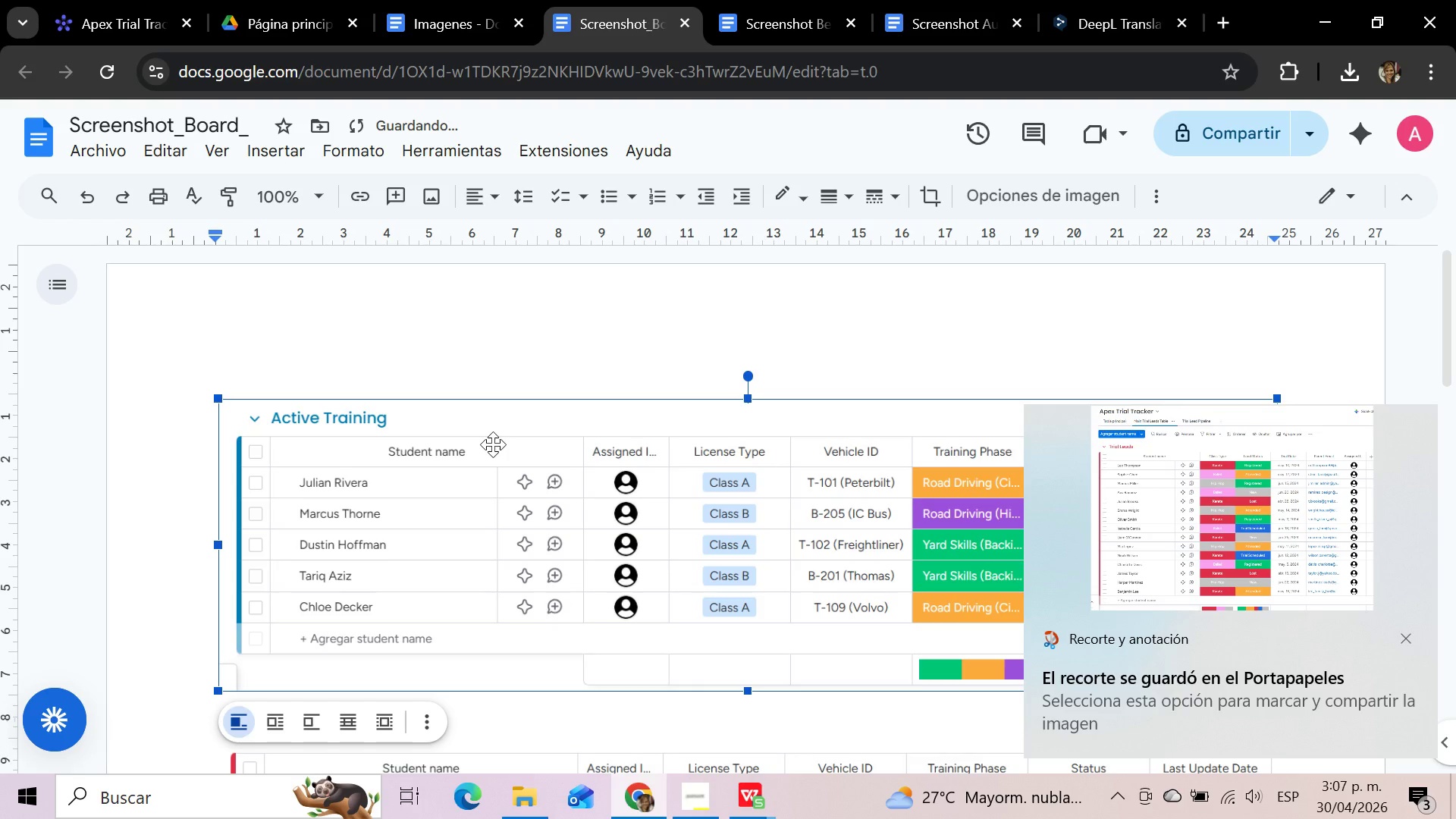 
key(Delete)
 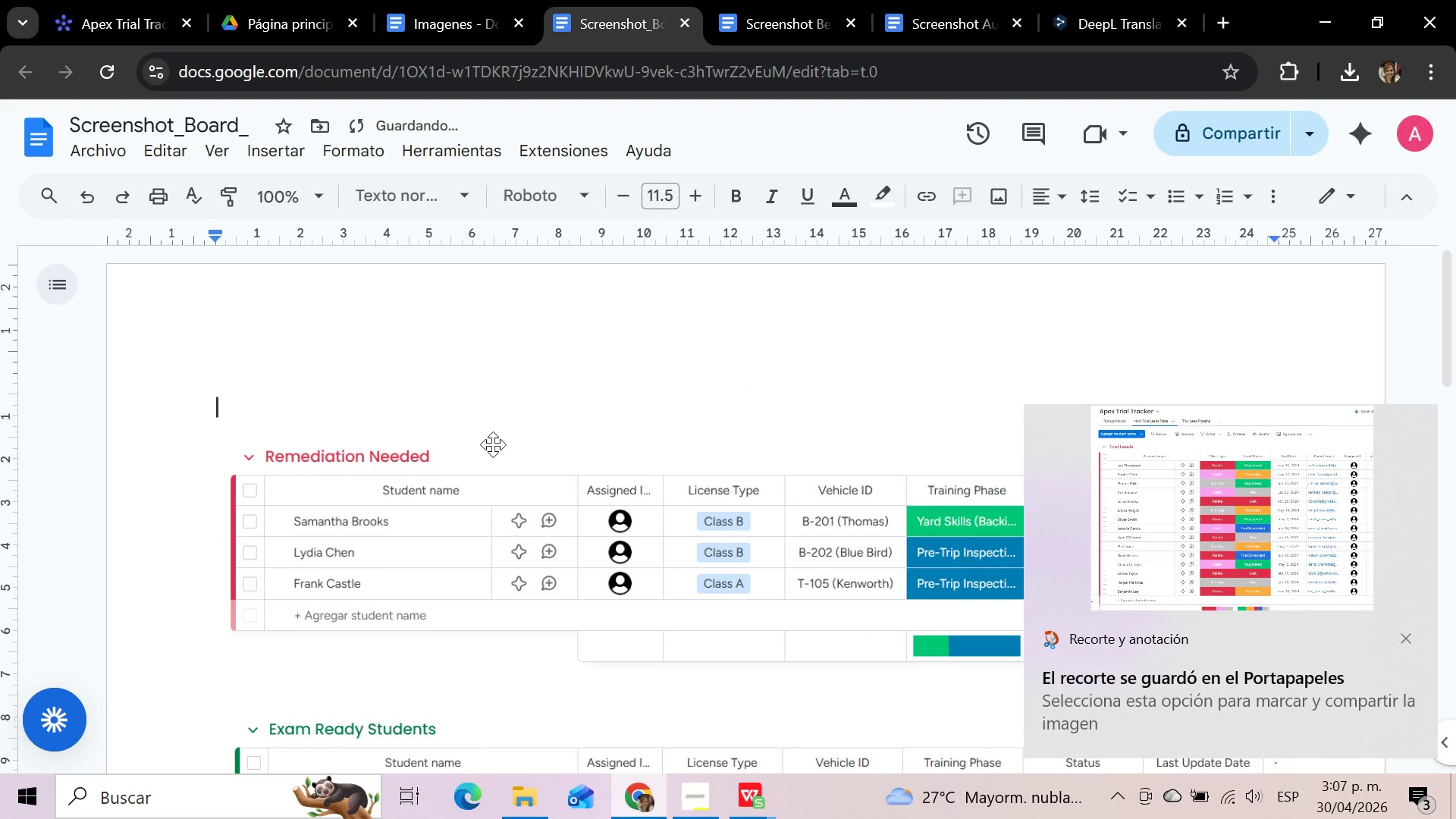 
left_click([493, 444])
 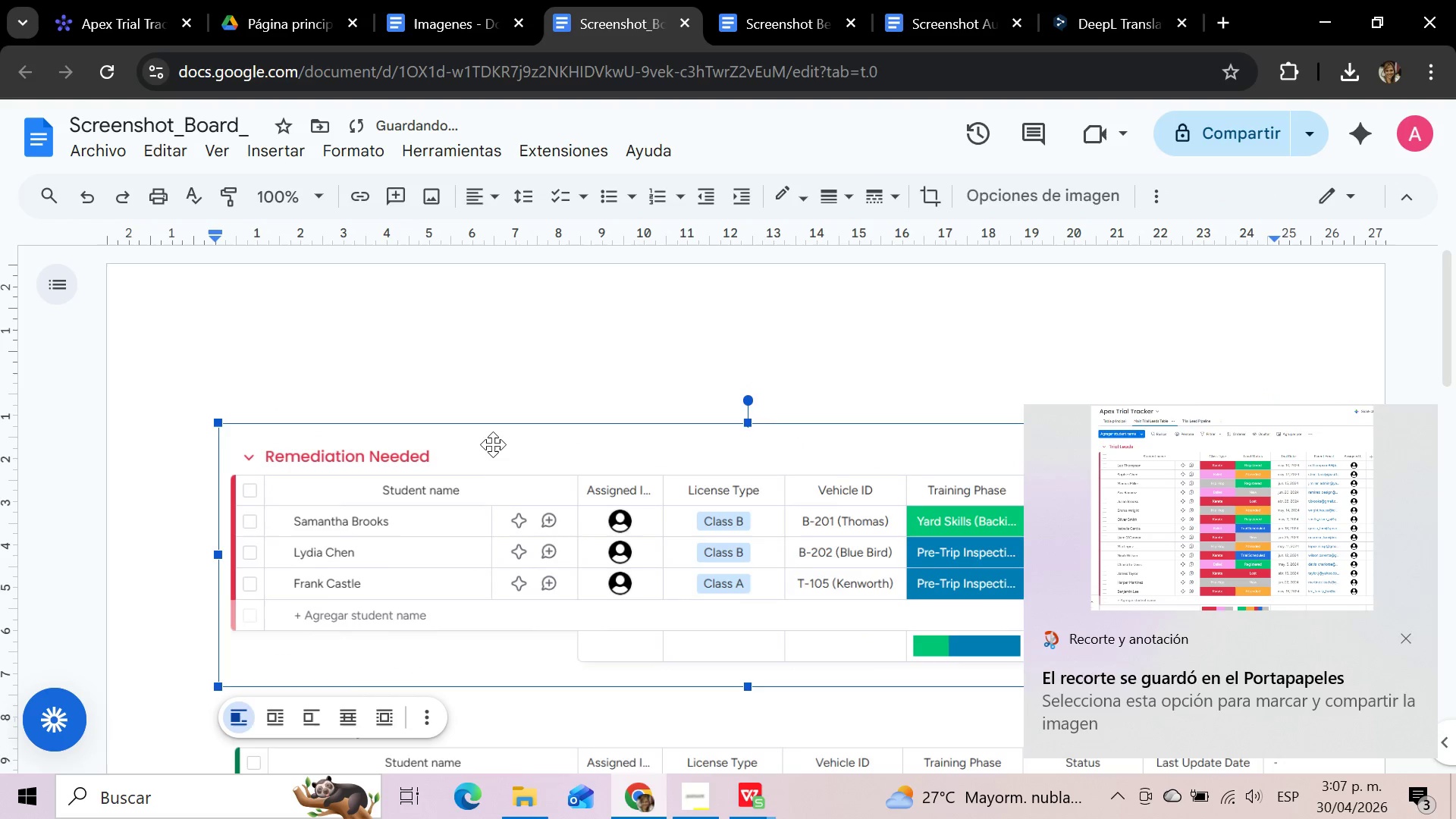 
key(Delete)
 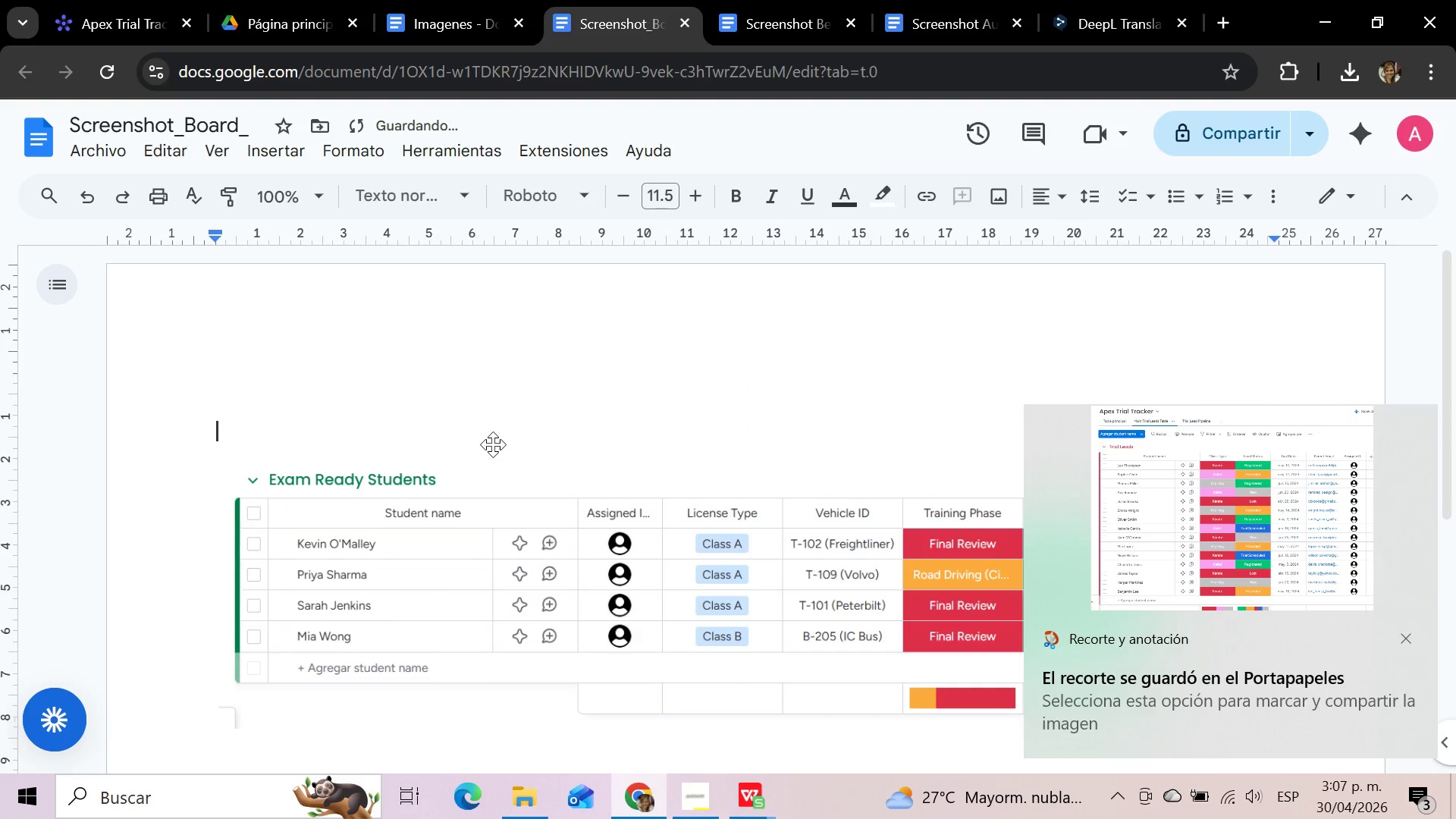 
left_click([493, 444])
 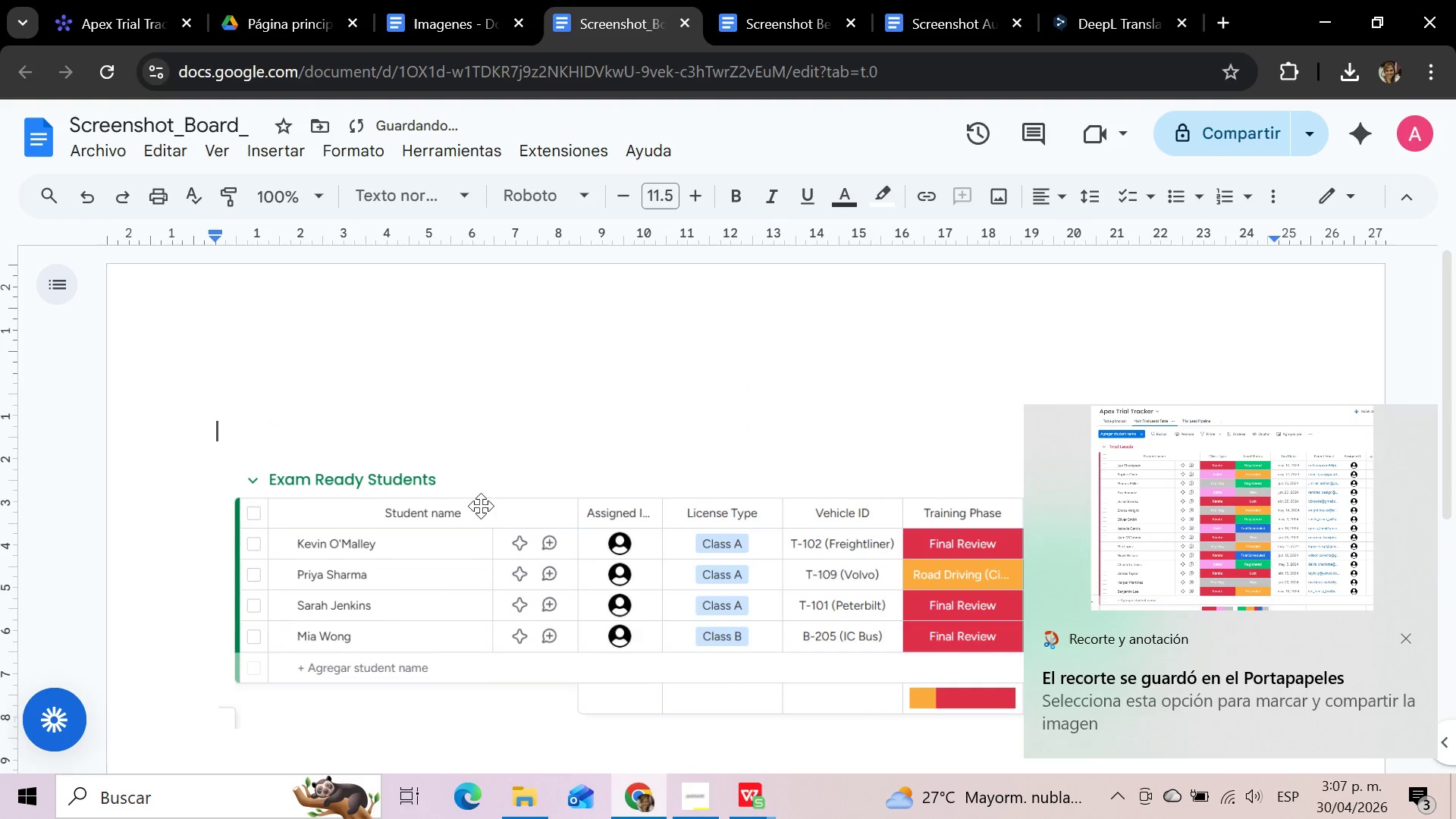 
left_click([479, 511])
 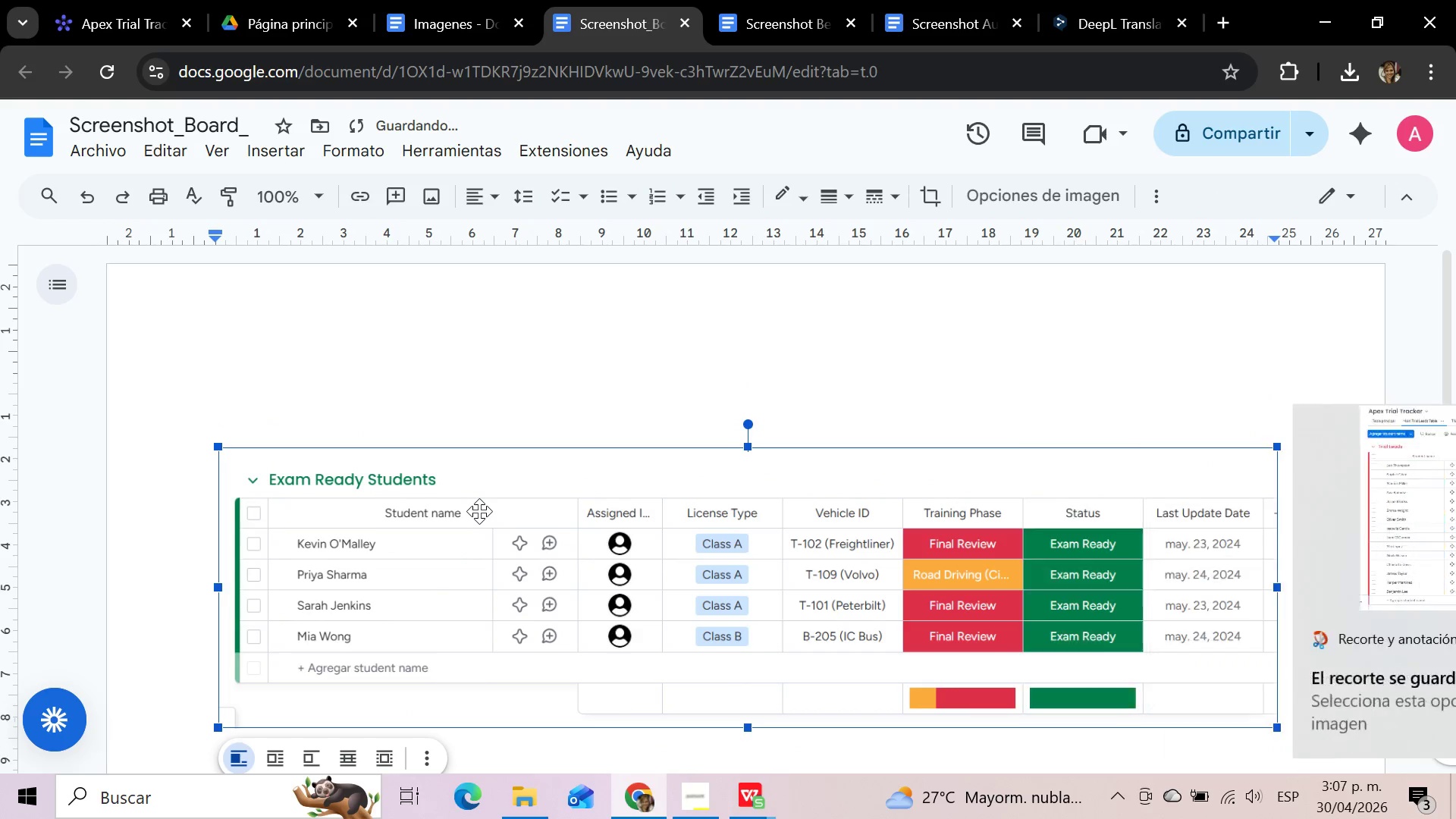 
key(Delete)
 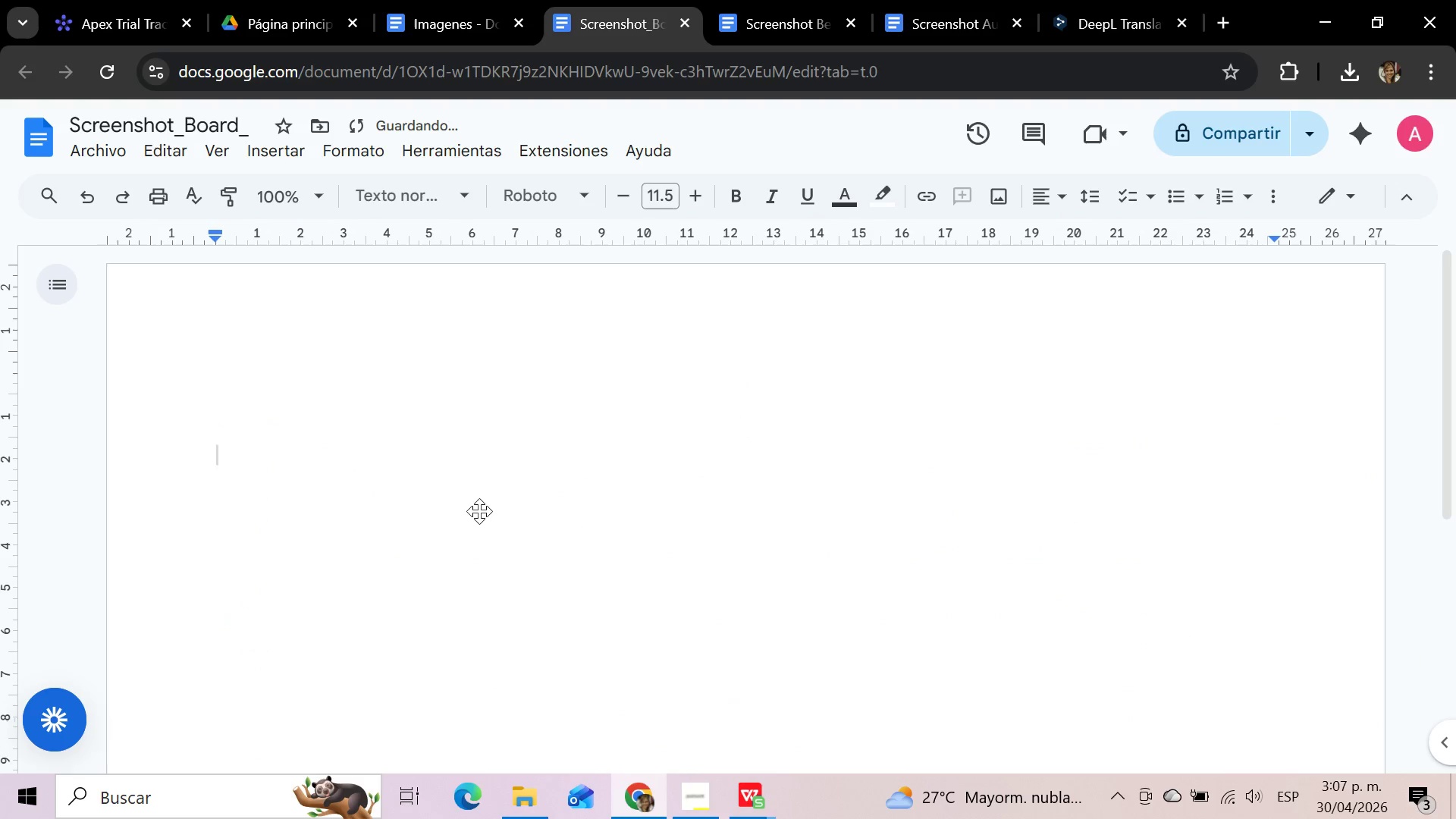 
key(Control+V)
 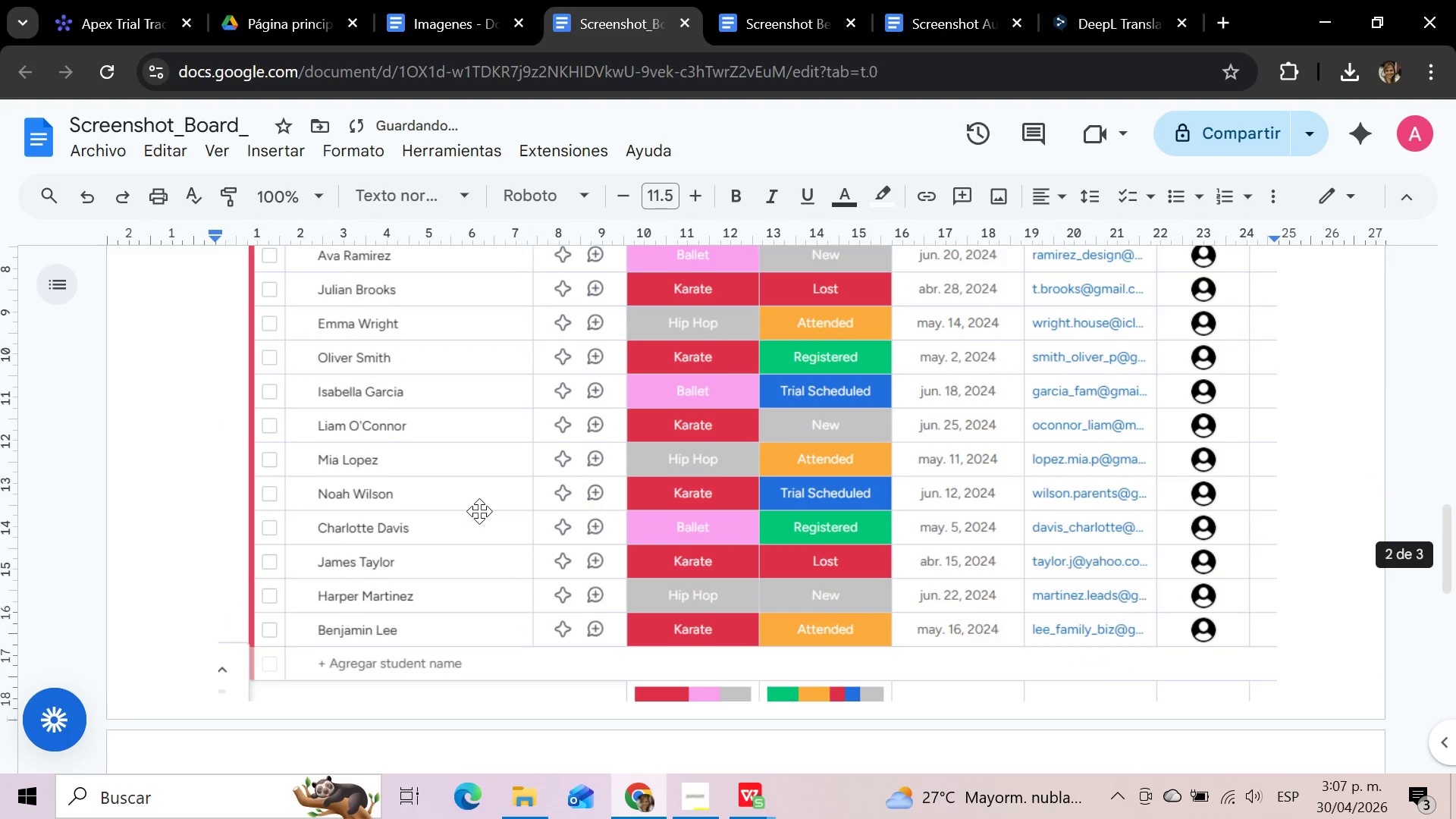 
scroll: coordinate [480, 507], scroll_direction: up, amount: 7.0
 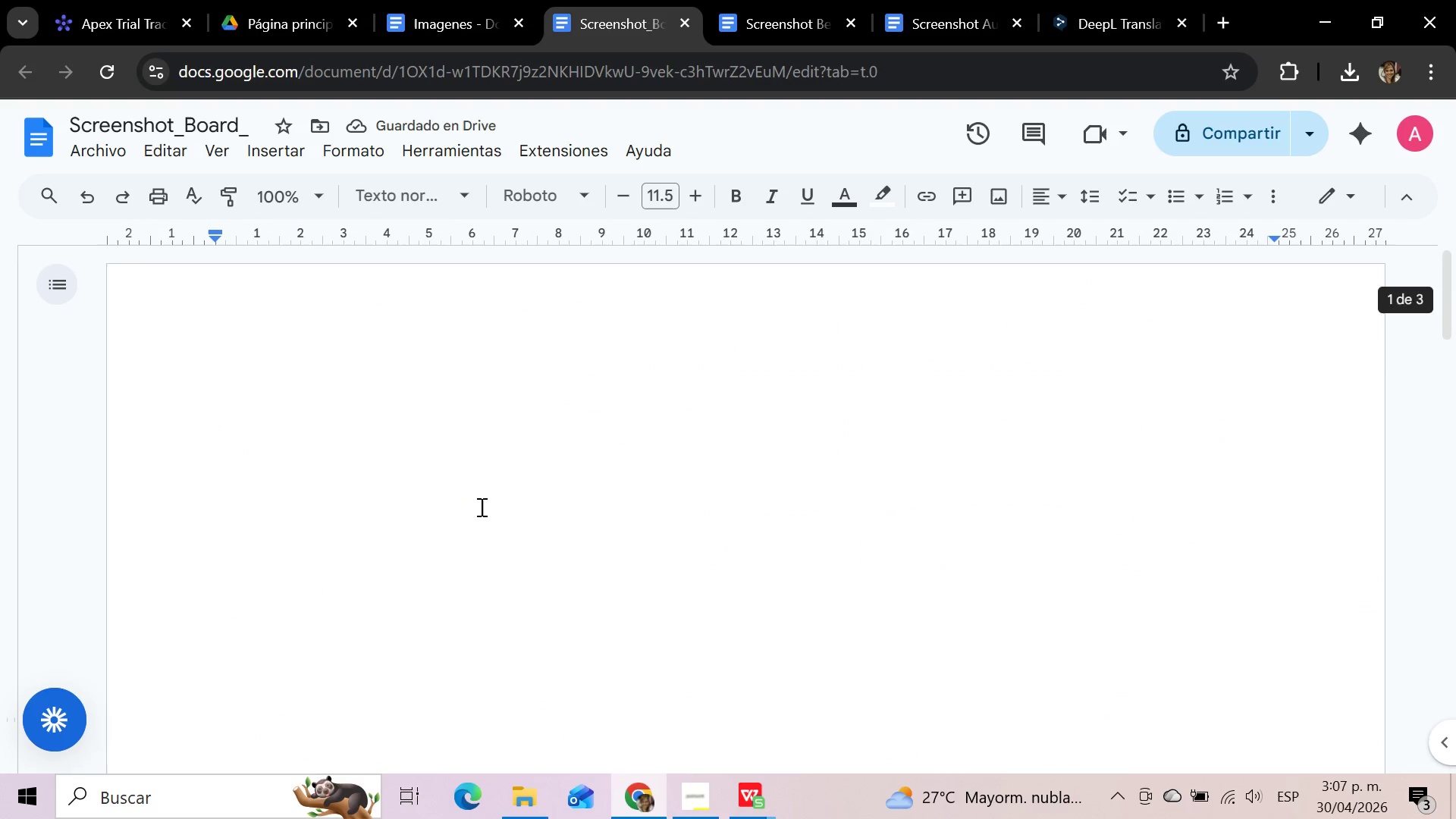 
left_click([480, 507])
 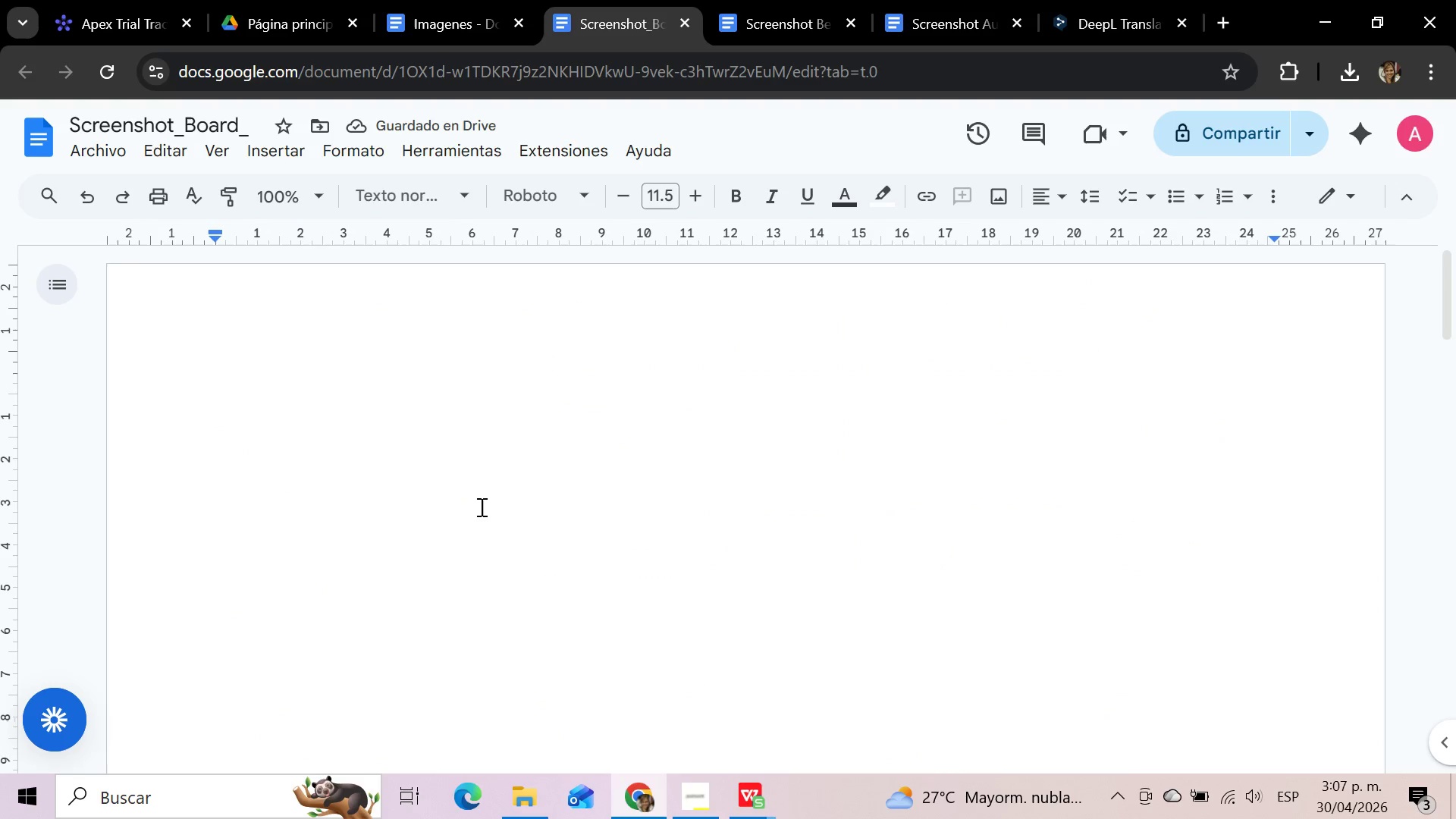 
key(Control+V)
 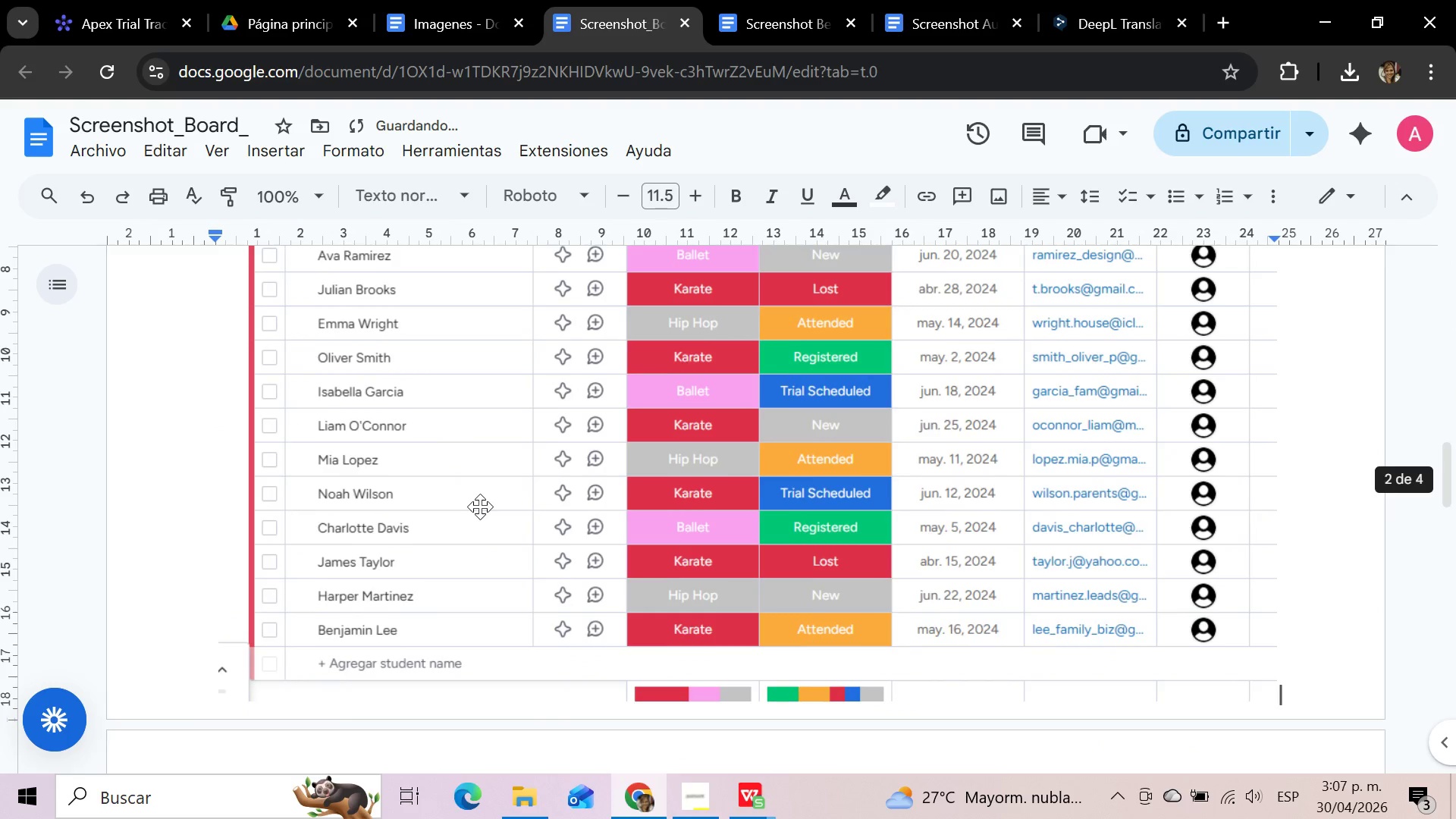 
left_click([480, 507])
 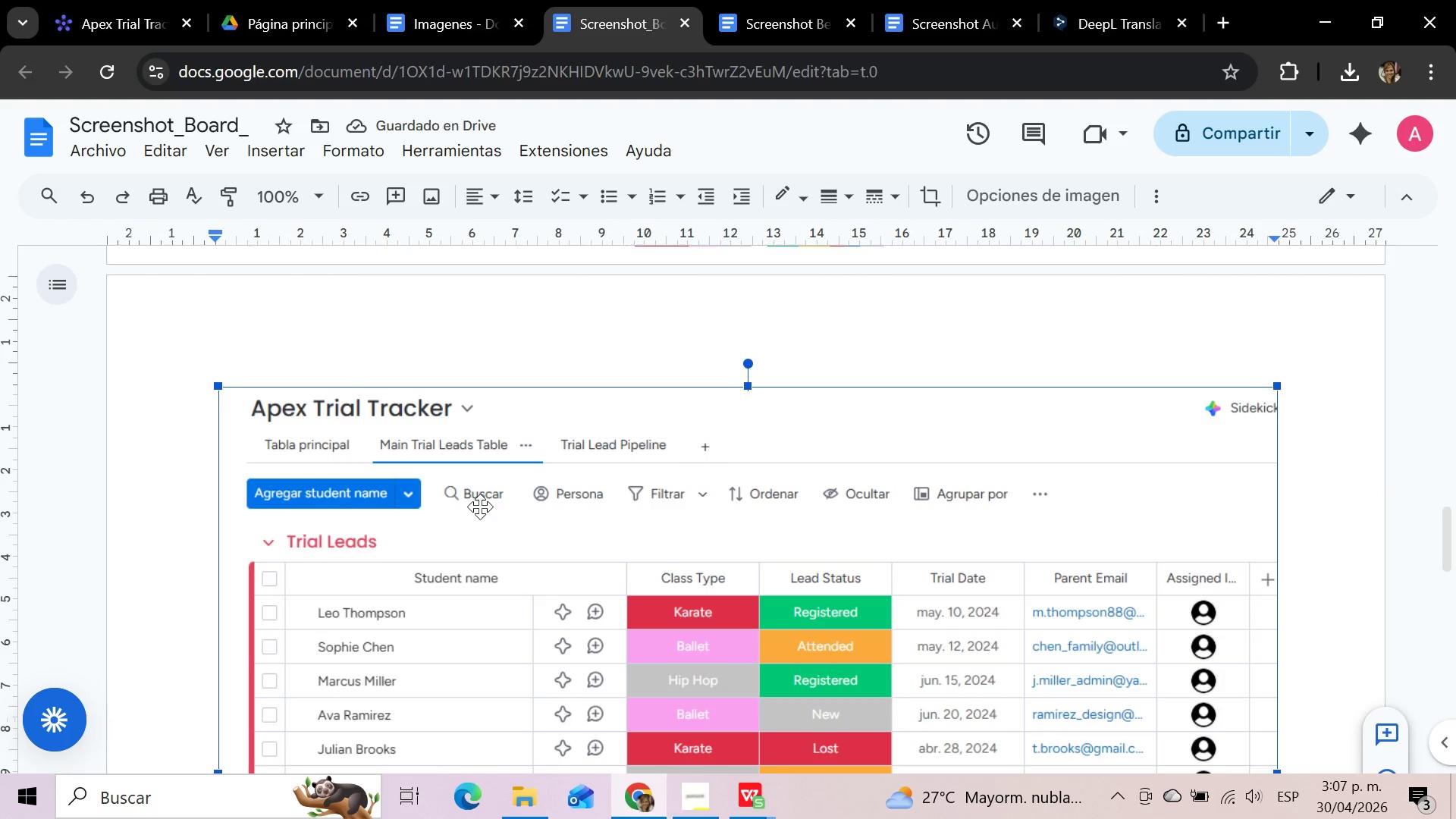 
scroll: coordinate [480, 507], scroll_direction: down, amount: 4.0
 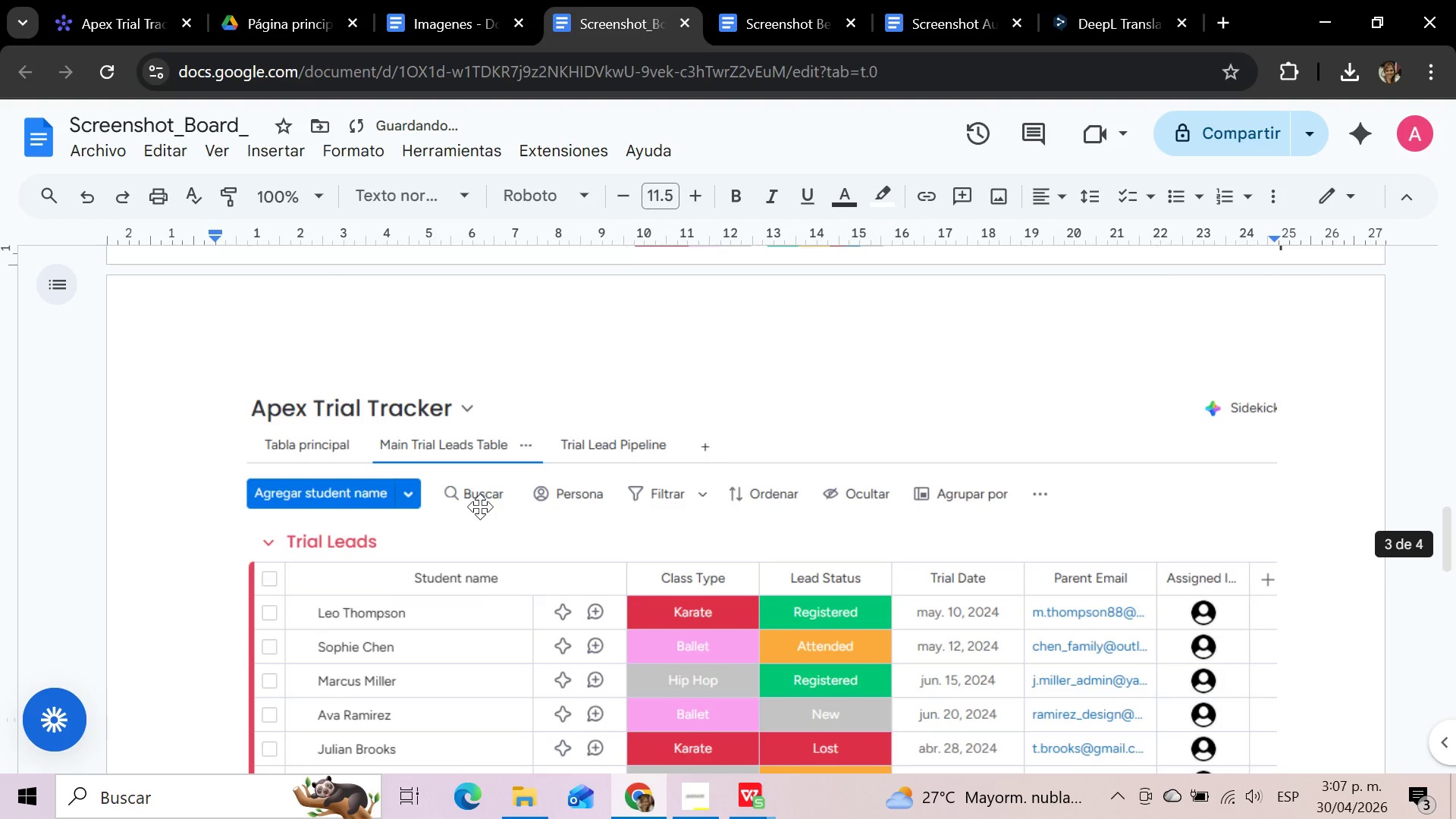 
key(Delete)
 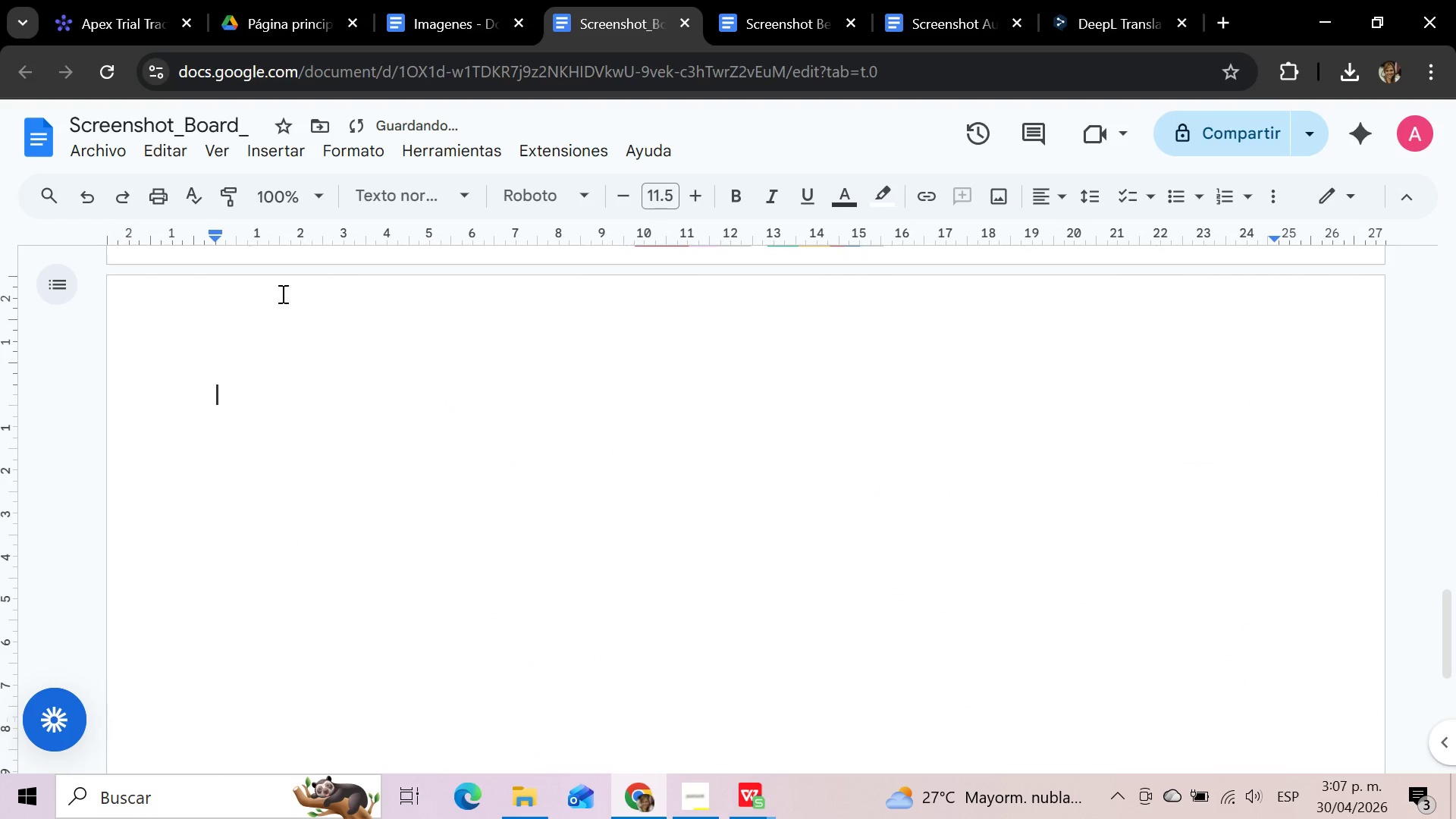 
left_click_drag(start_coordinate=[224, 357], to_coordinate=[632, 708])
 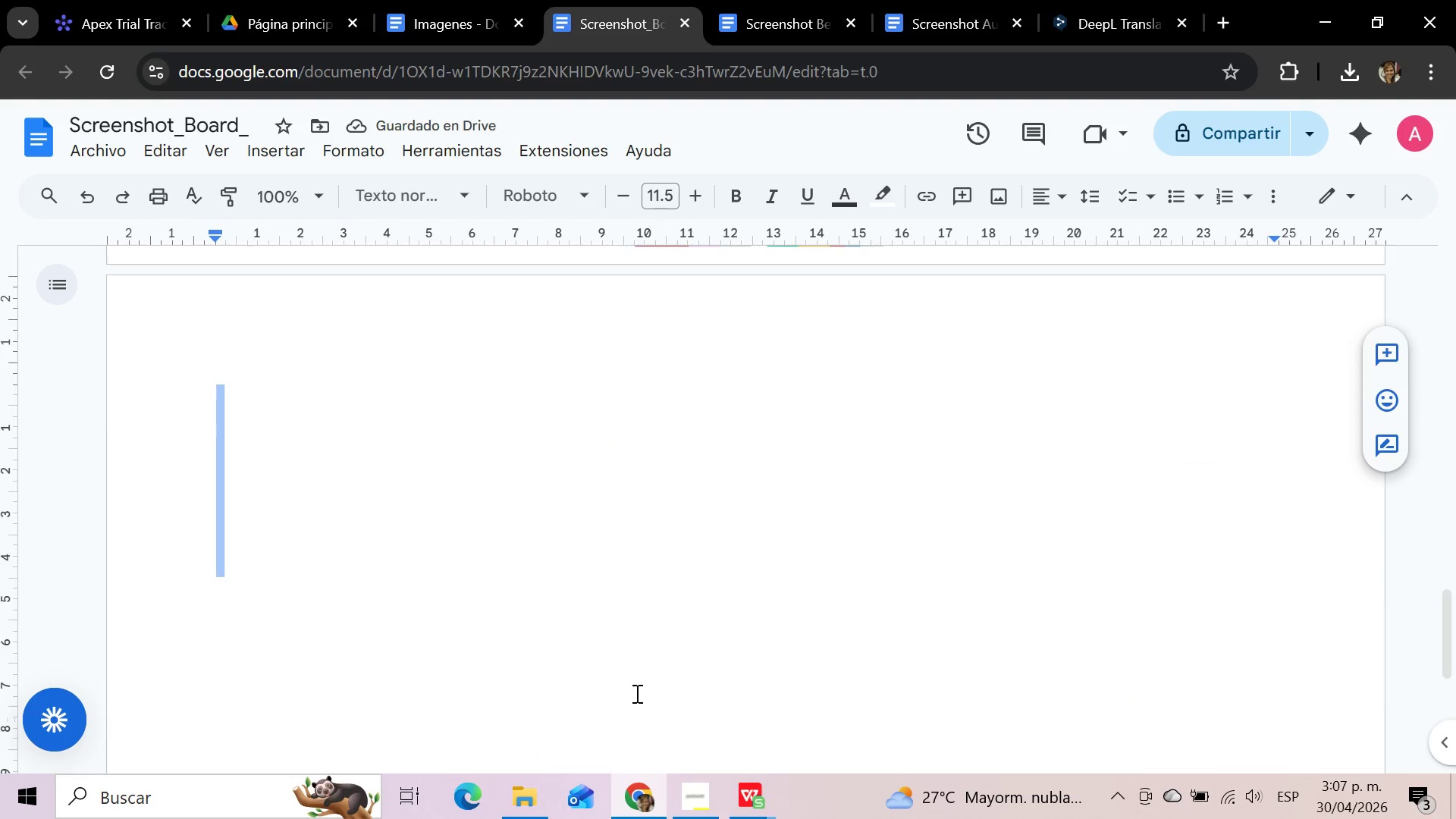 
hold_key(key=Delete, duration=0.33)
 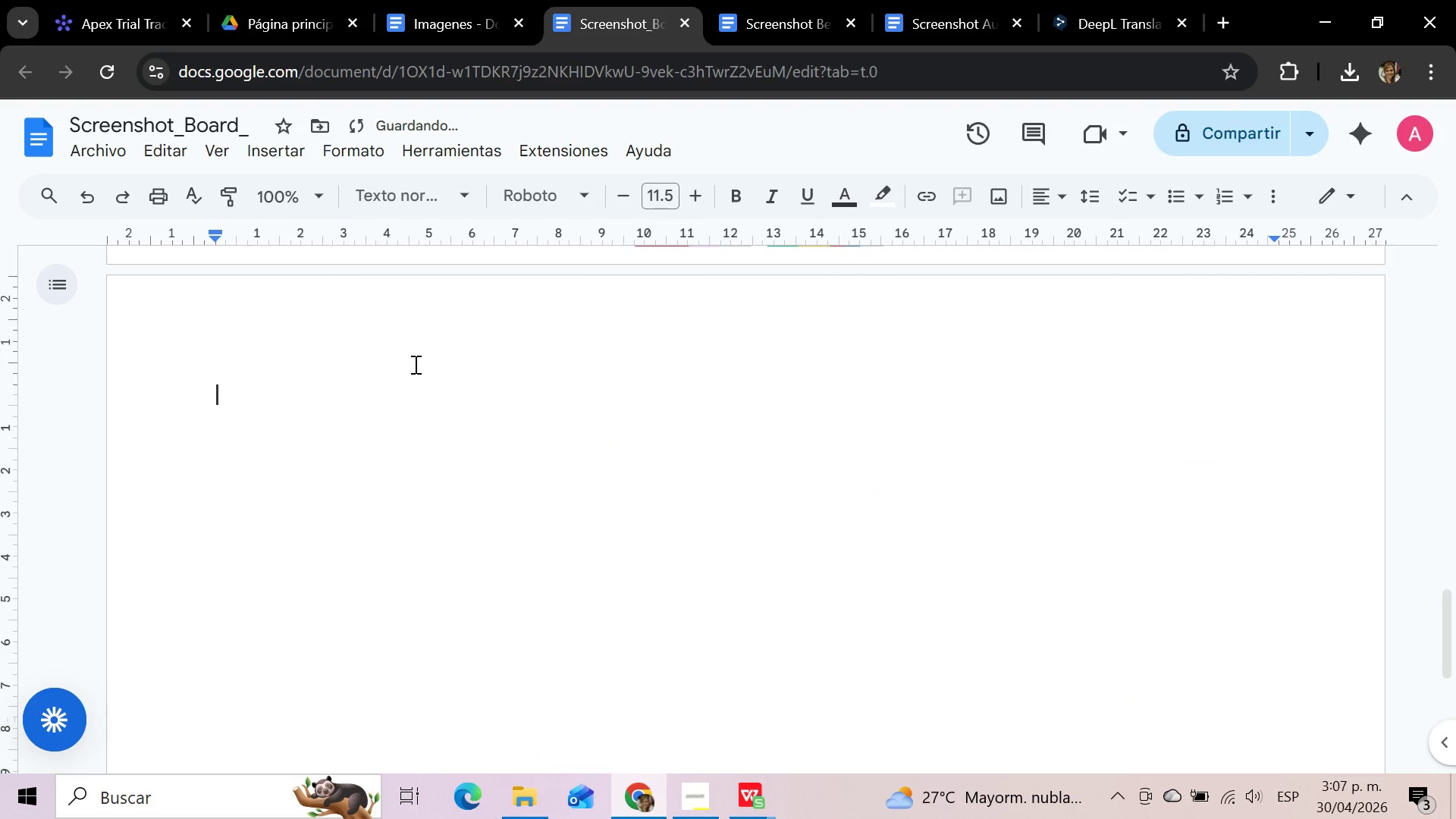 
left_click([395, 353])
 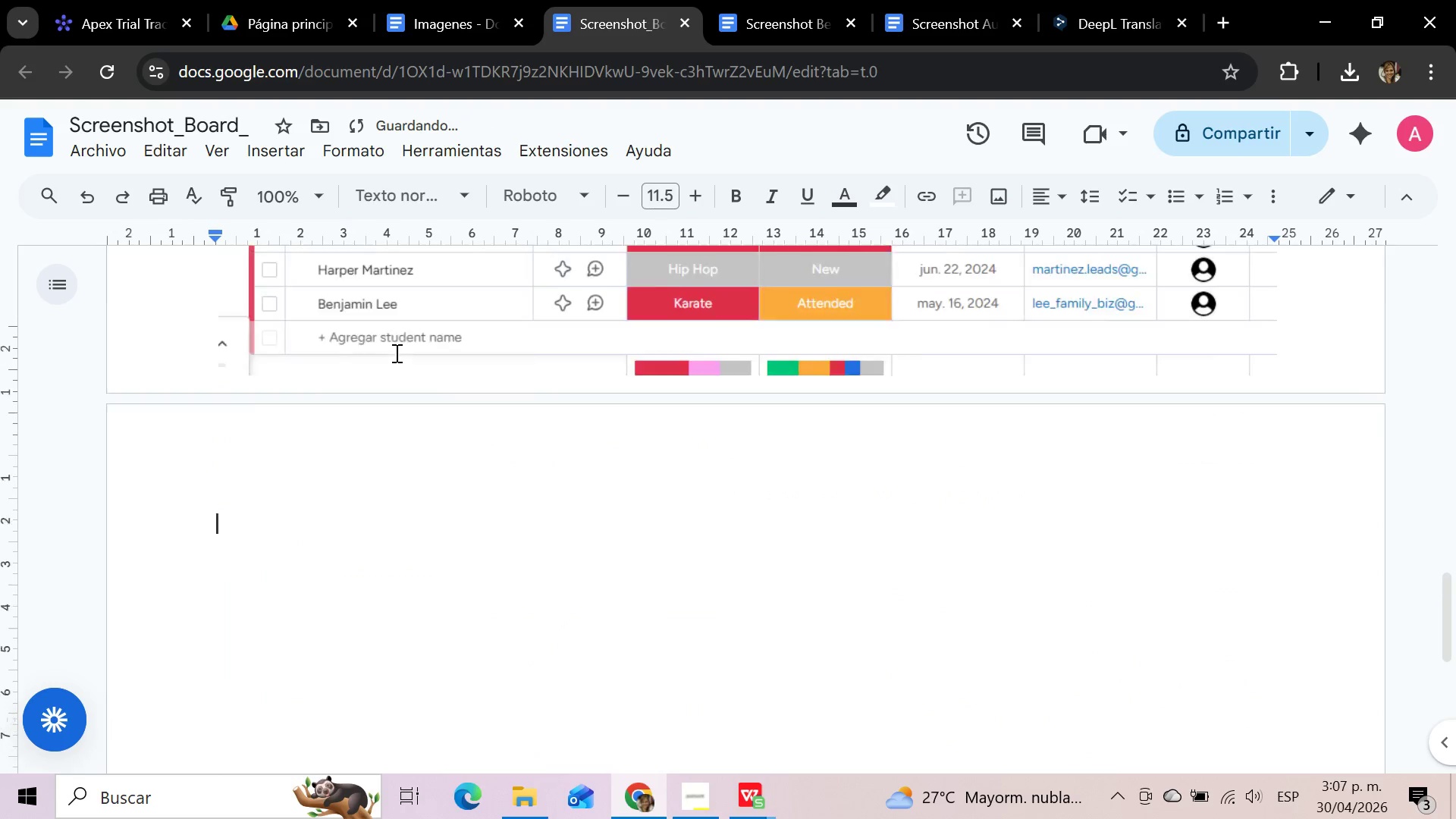 
left_click([395, 353])
 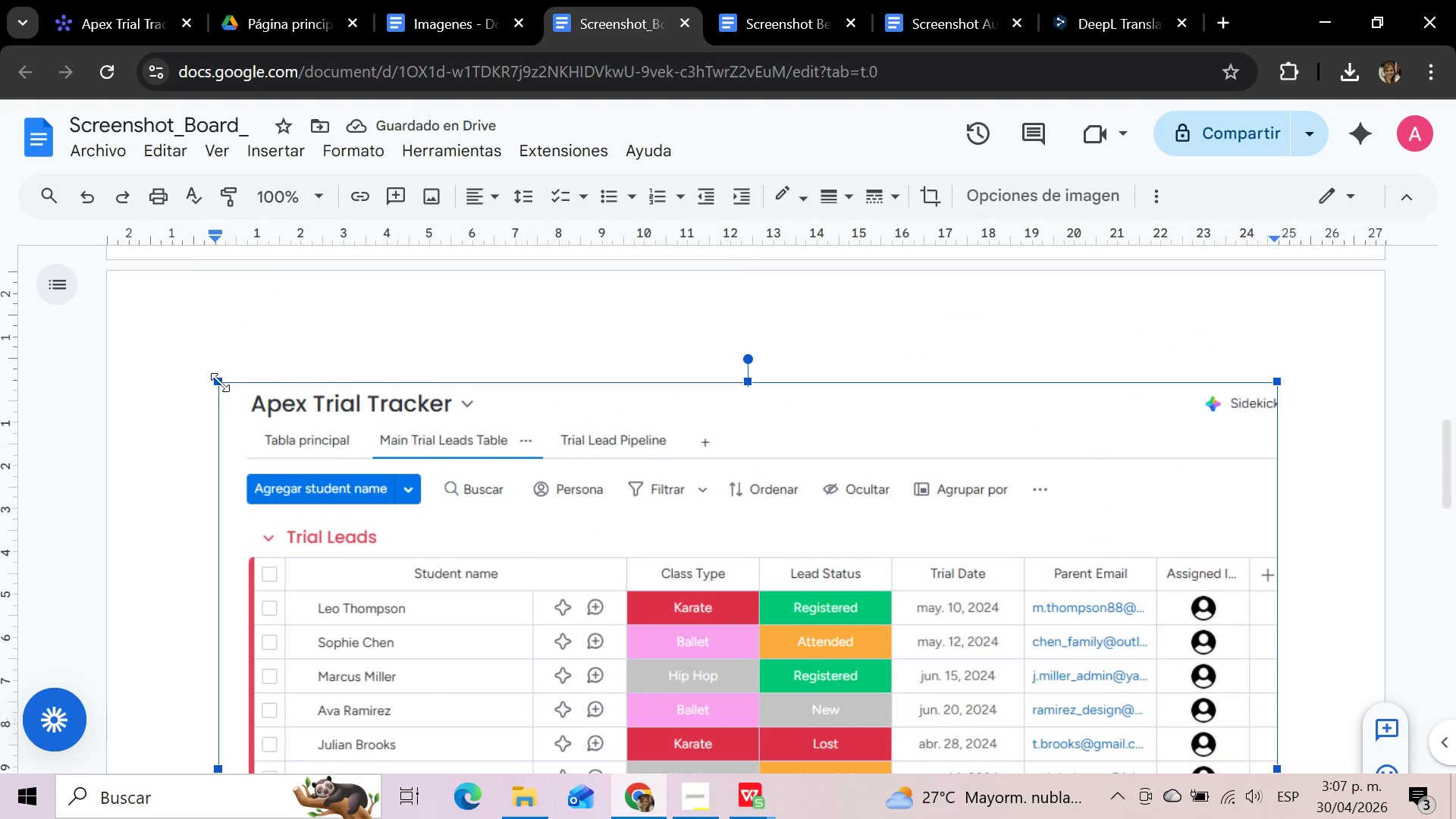 
scroll: coordinate [395, 353], scroll_direction: up, amount: 4.0
 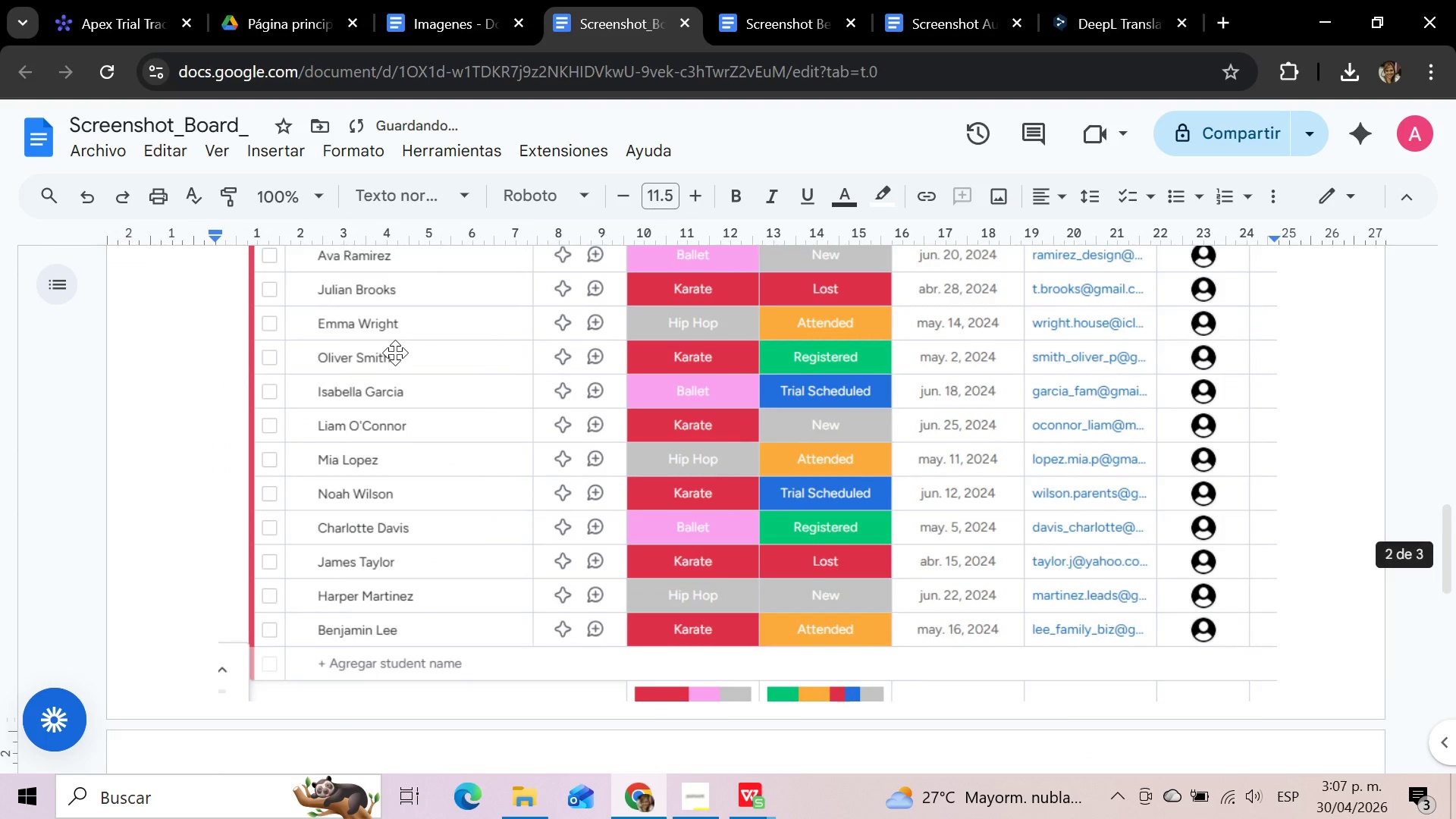 
scroll: coordinate [234, 430], scroll_direction: none, amount: 0.0
 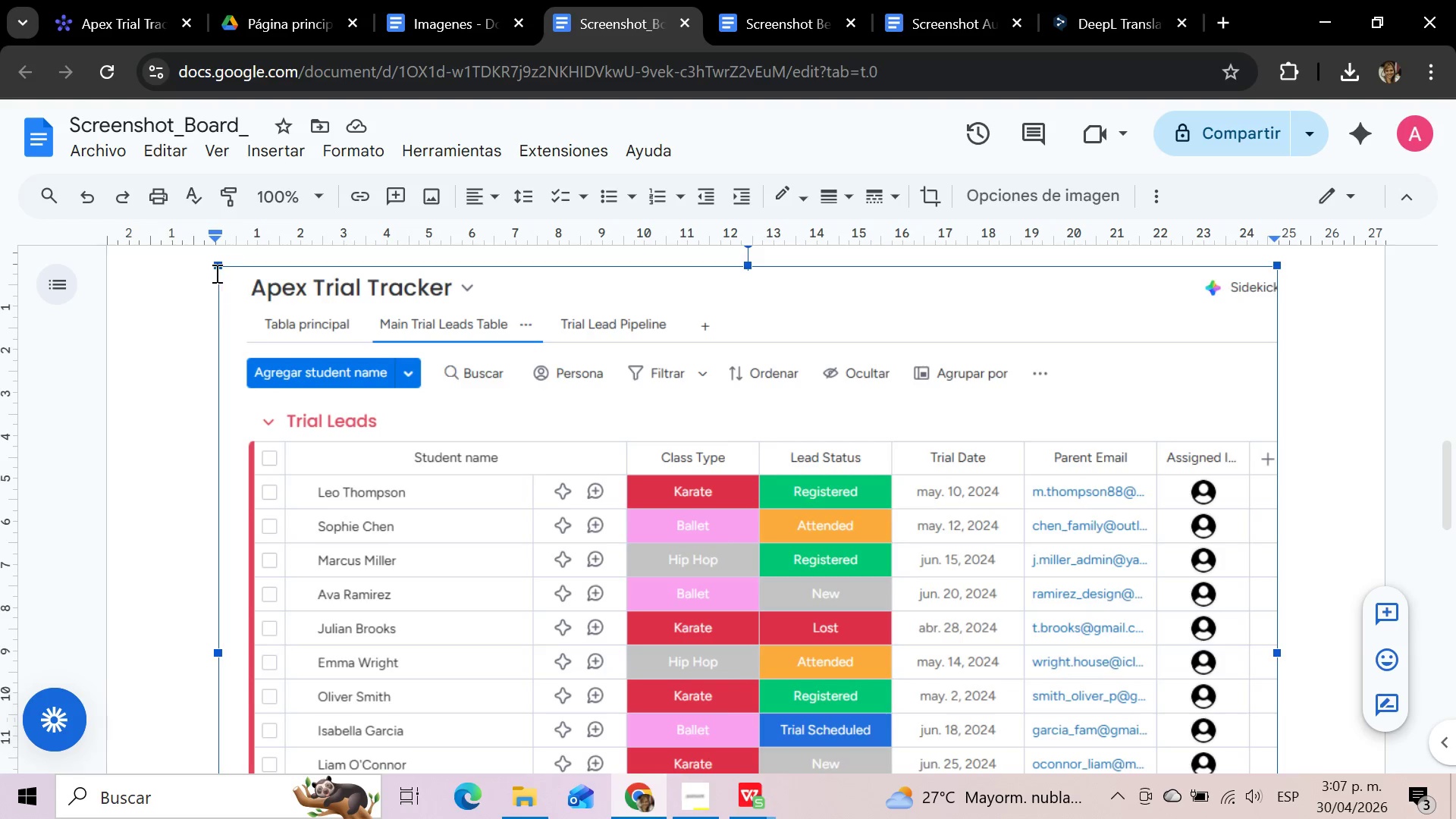 
left_click_drag(start_coordinate=[218, 268], to_coordinate=[263, 334])
 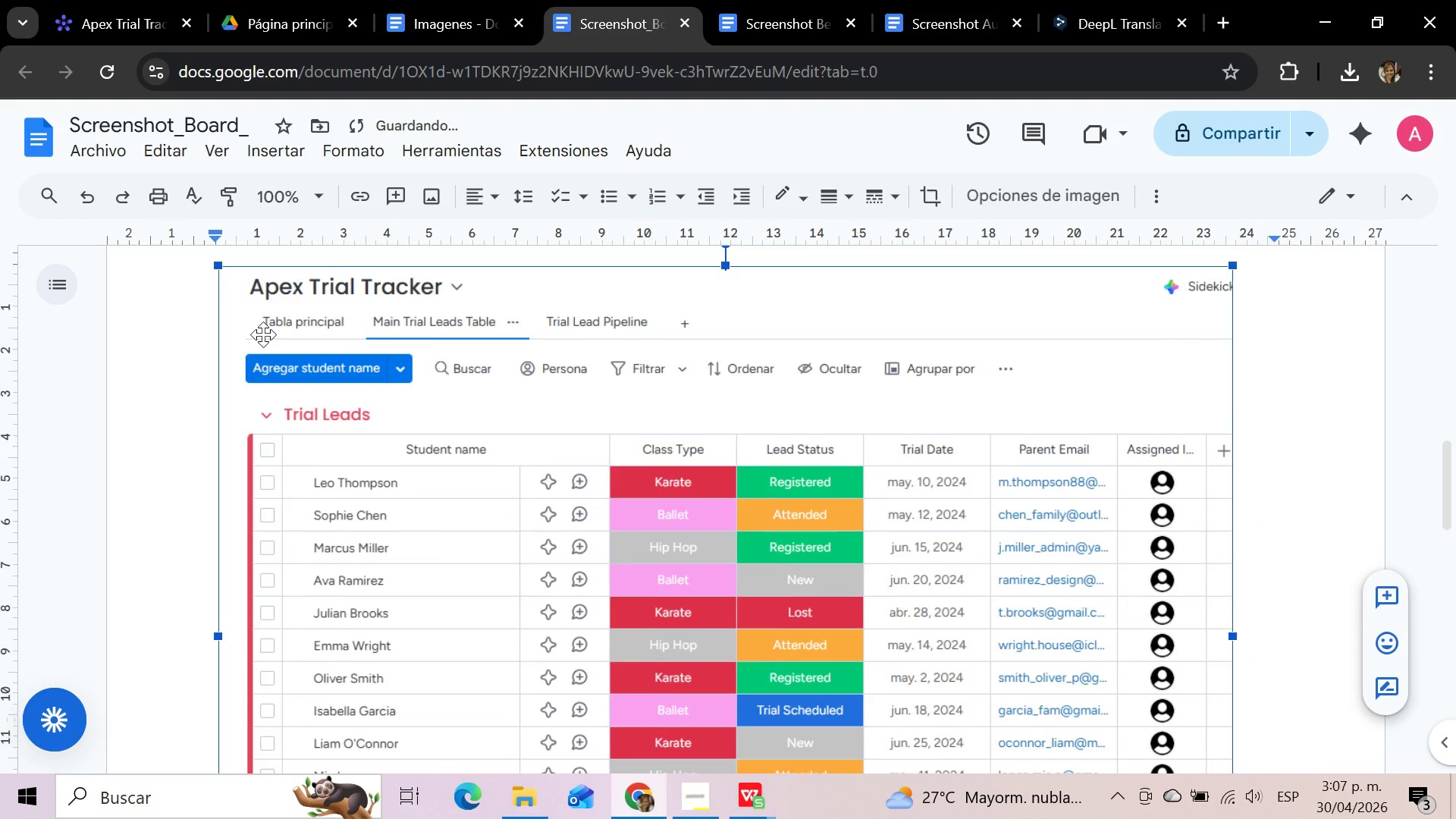 
scroll: coordinate [263, 334], scroll_direction: up, amount: 10.0
 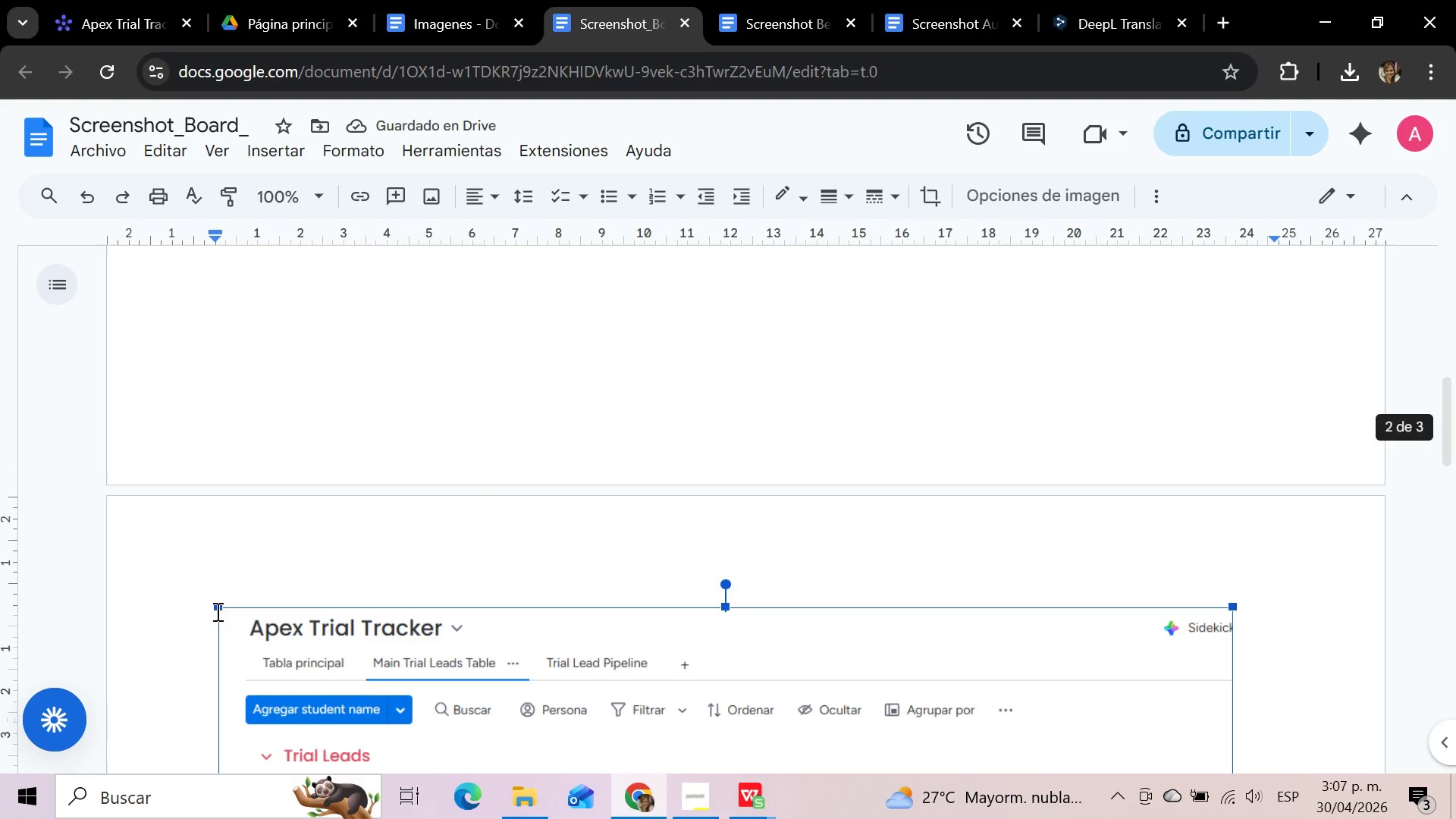 
left_click_drag(start_coordinate=[221, 608], to_coordinate=[272, 668])
 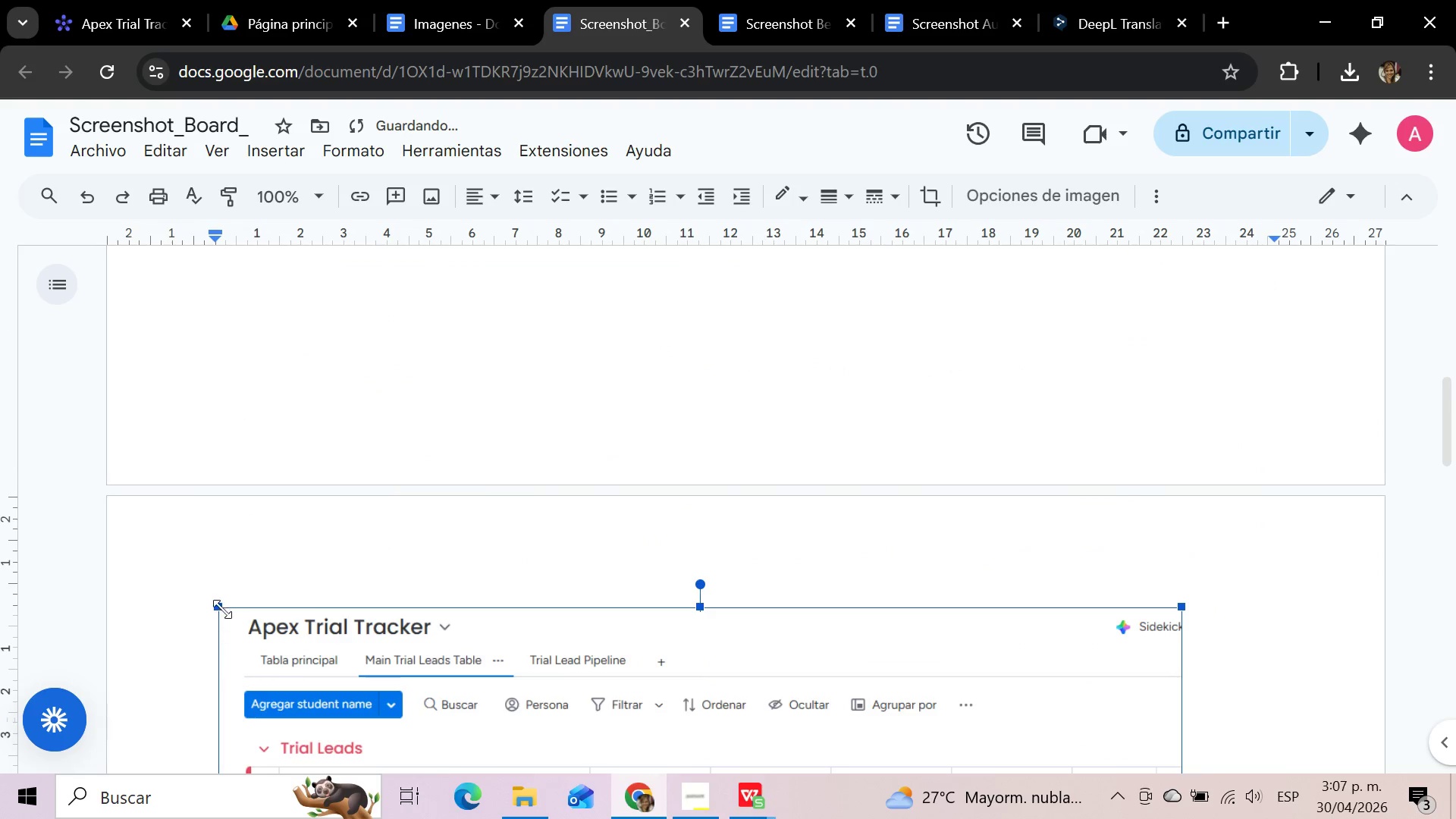 
left_click_drag(start_coordinate=[218, 602], to_coordinate=[250, 644])
 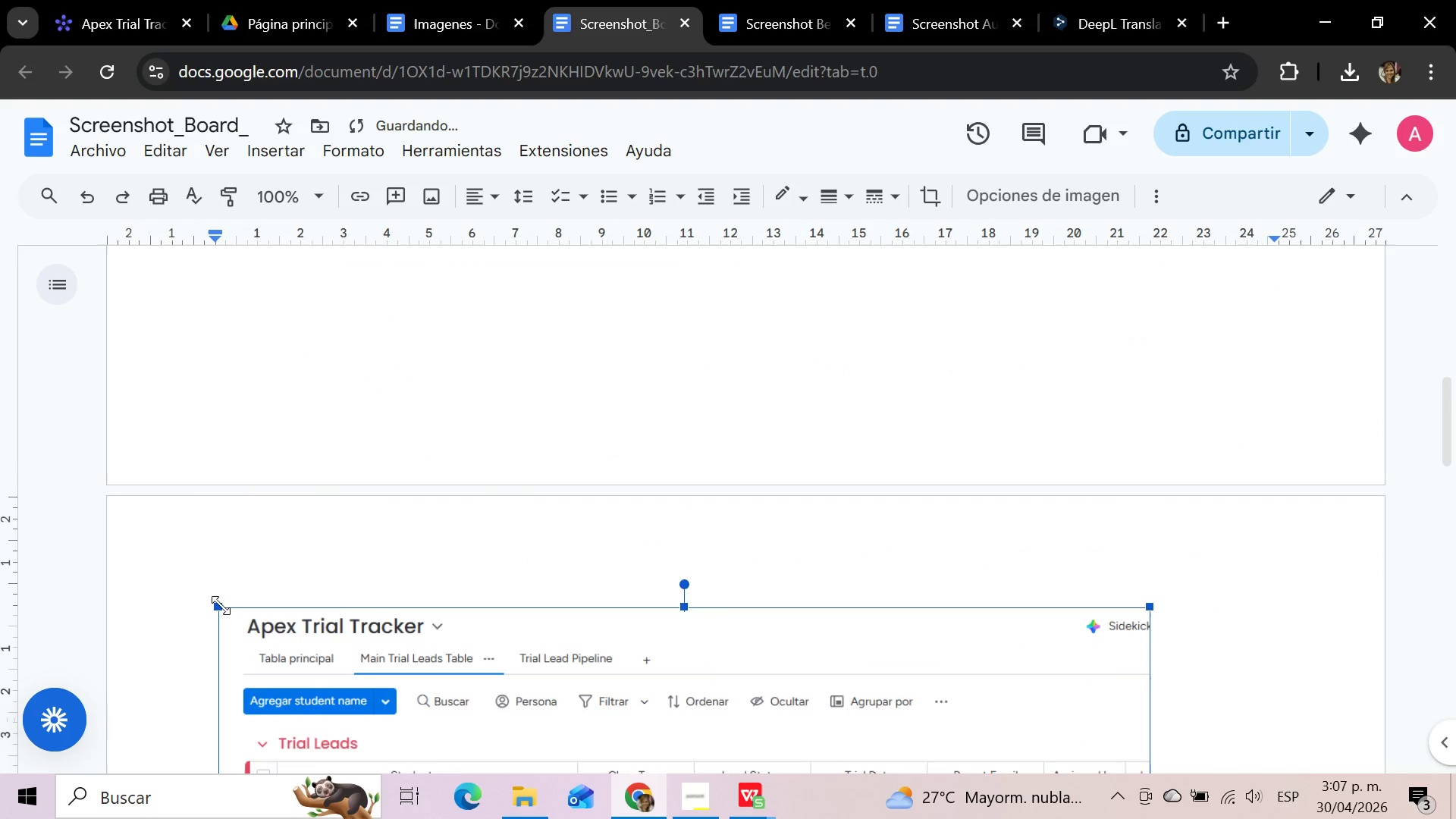 
left_click_drag(start_coordinate=[221, 605], to_coordinate=[261, 664])
 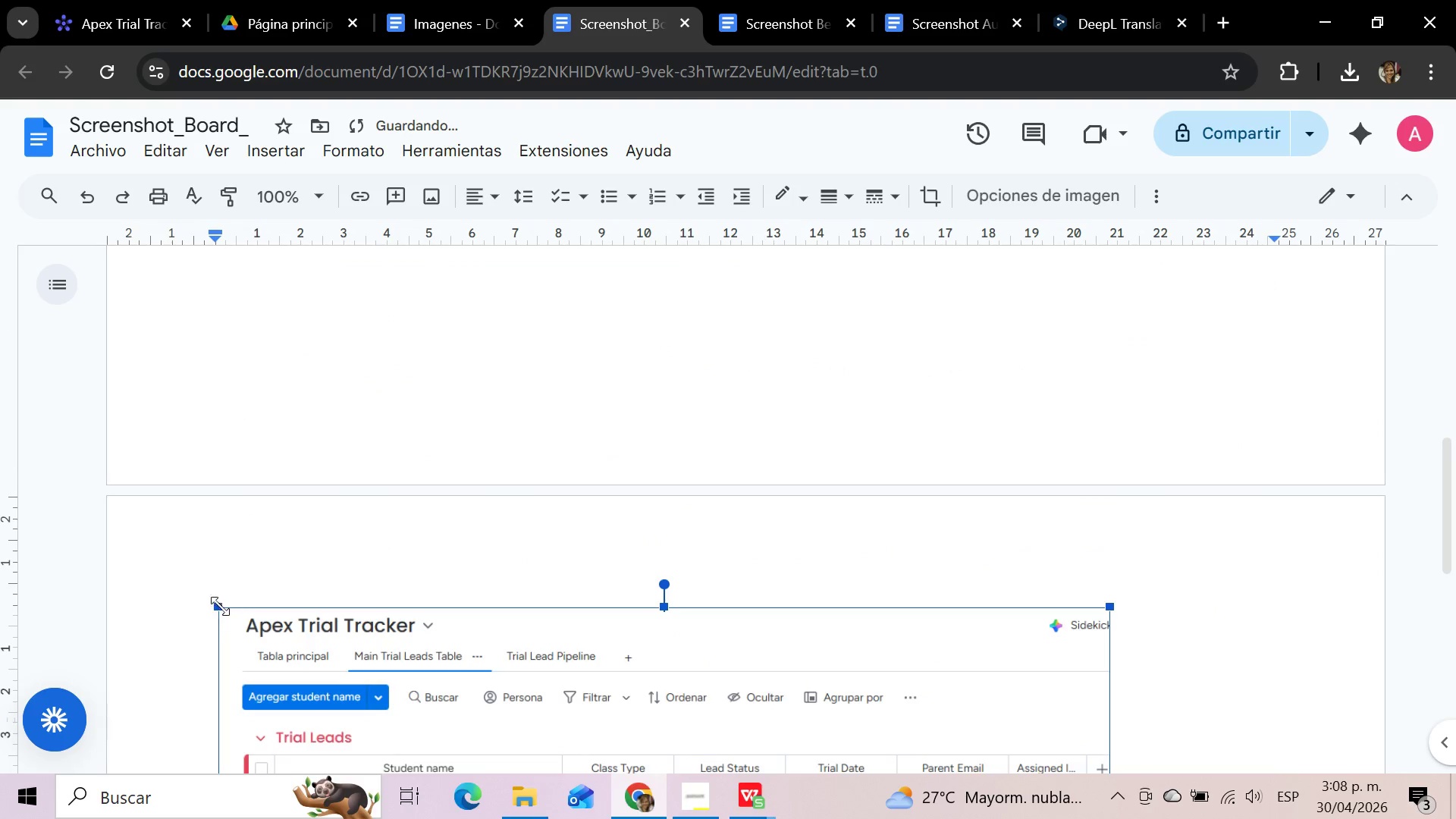 
left_click_drag(start_coordinate=[215, 604], to_coordinate=[268, 668])
 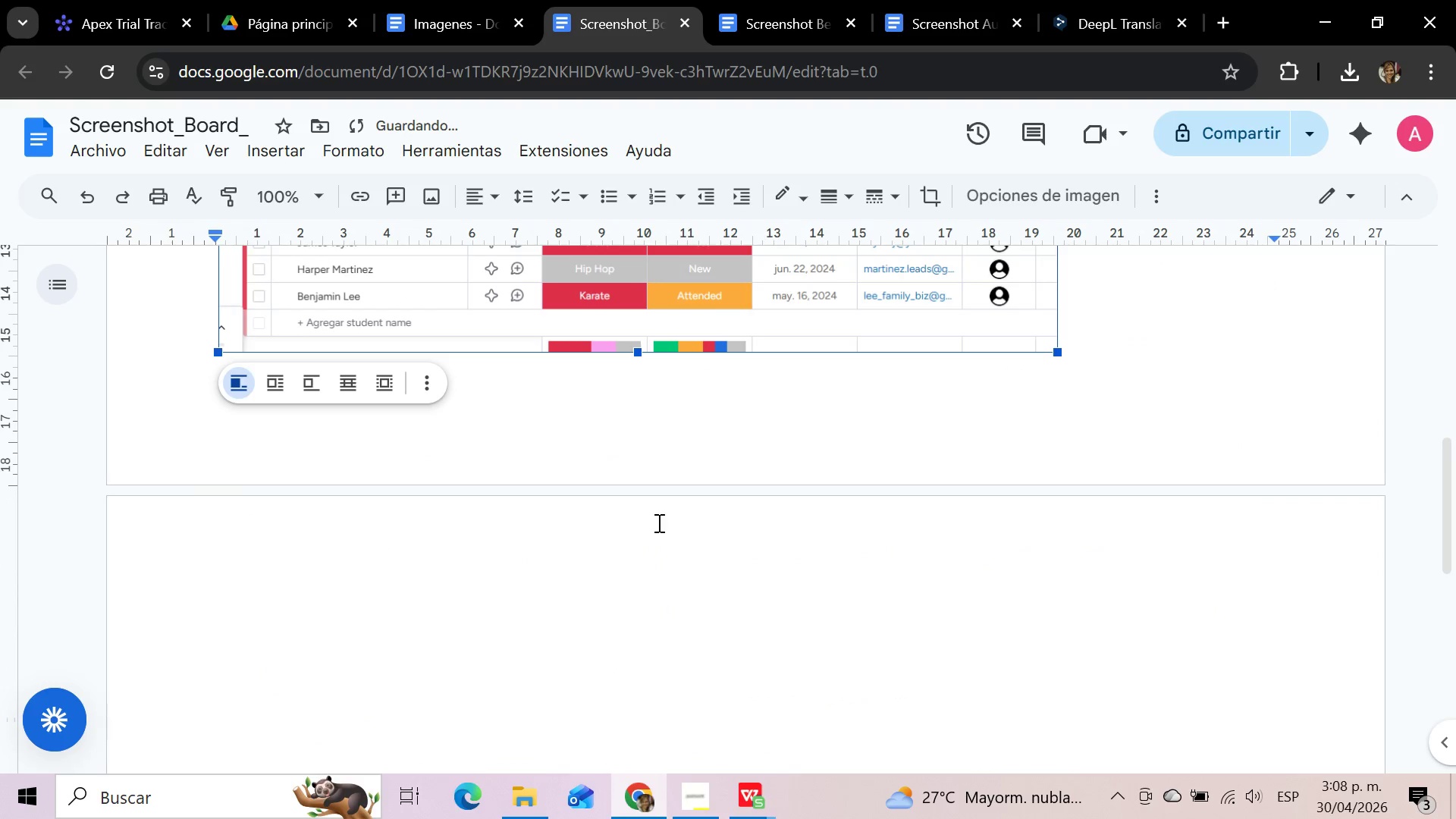 
scroll: coordinate [677, 518], scroll_direction: up, amount: 11.0
 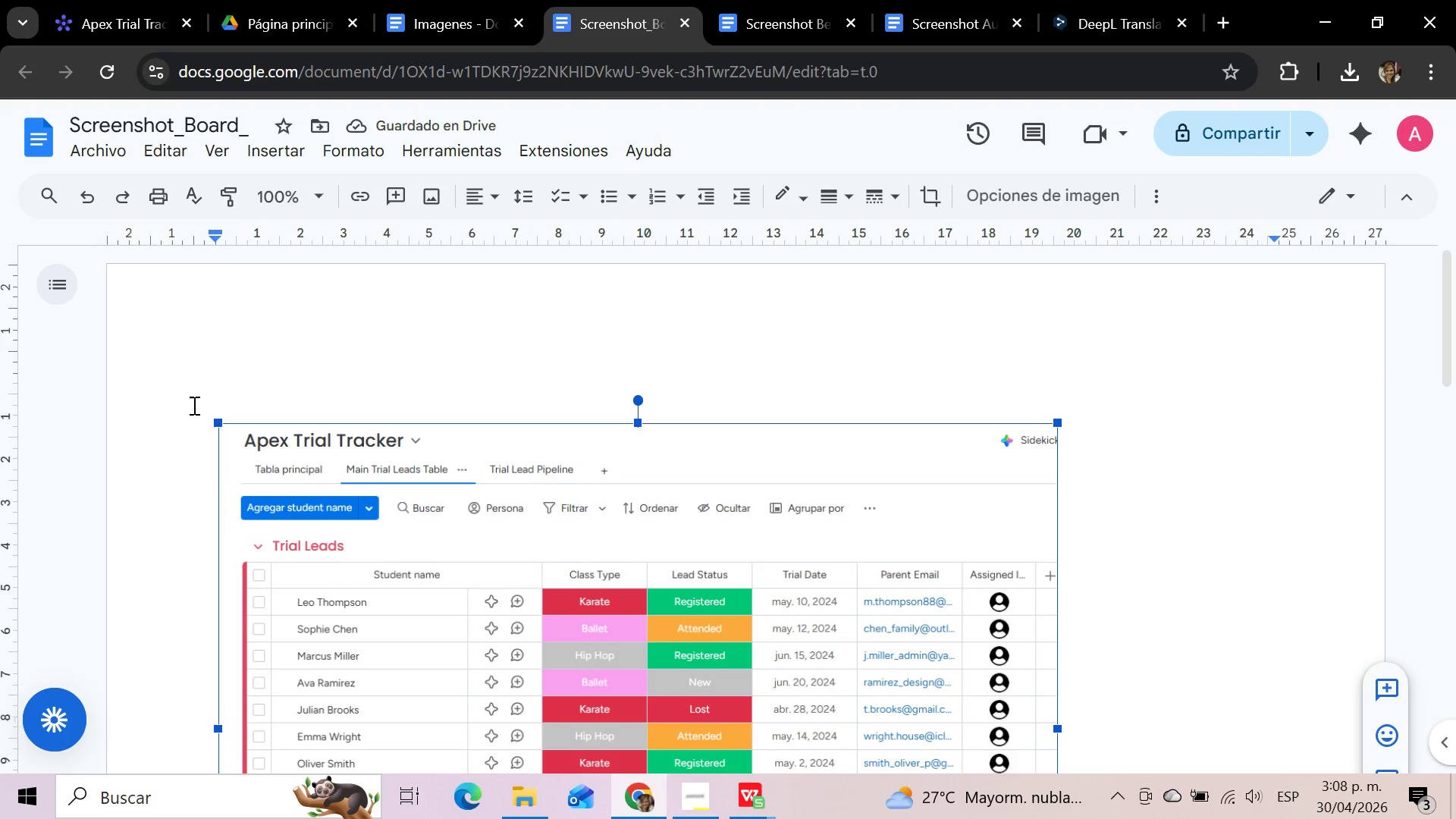 
left_click([293, 372])
 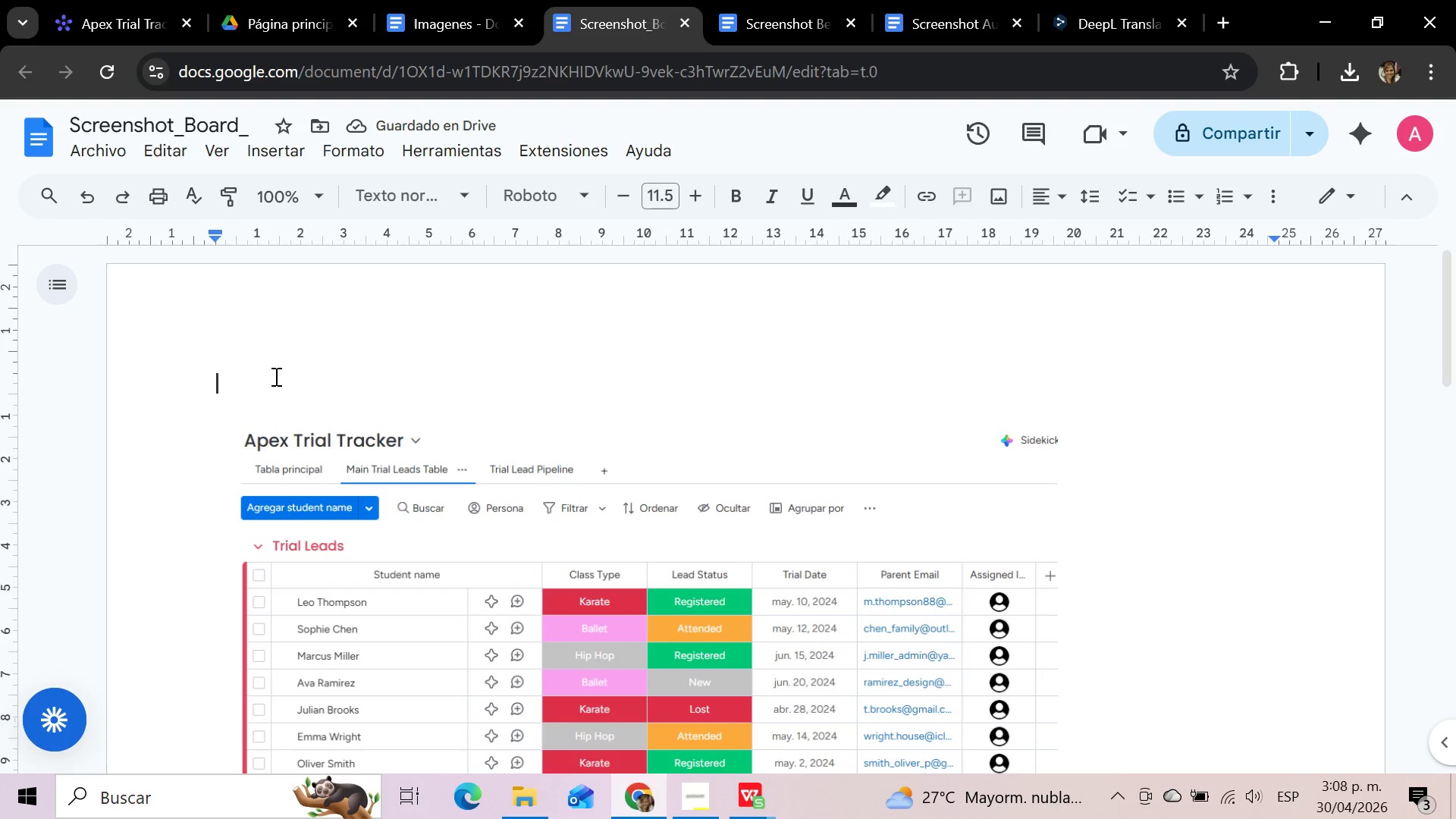 
key(Backspace)
 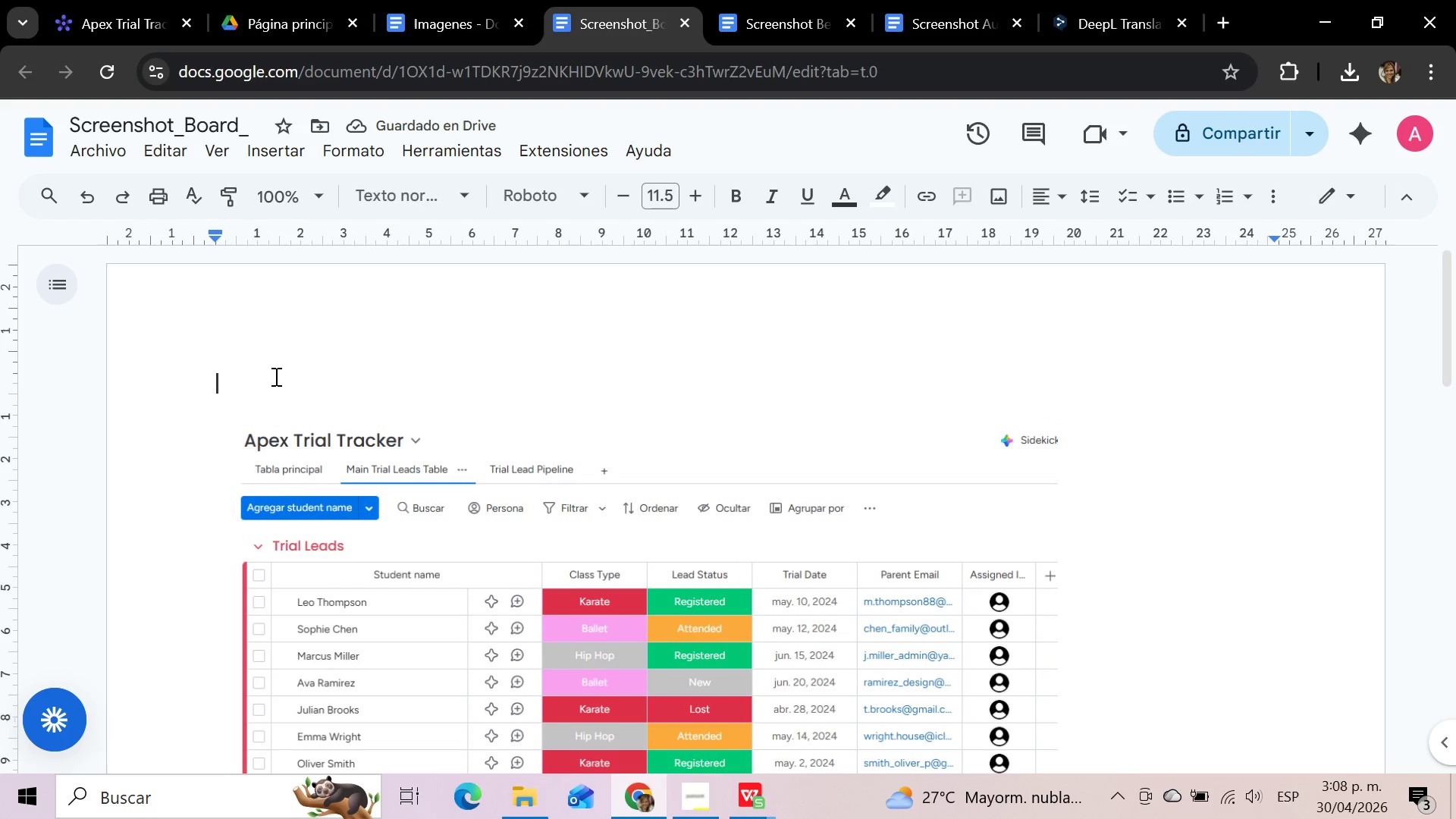 
key(Backspace)
 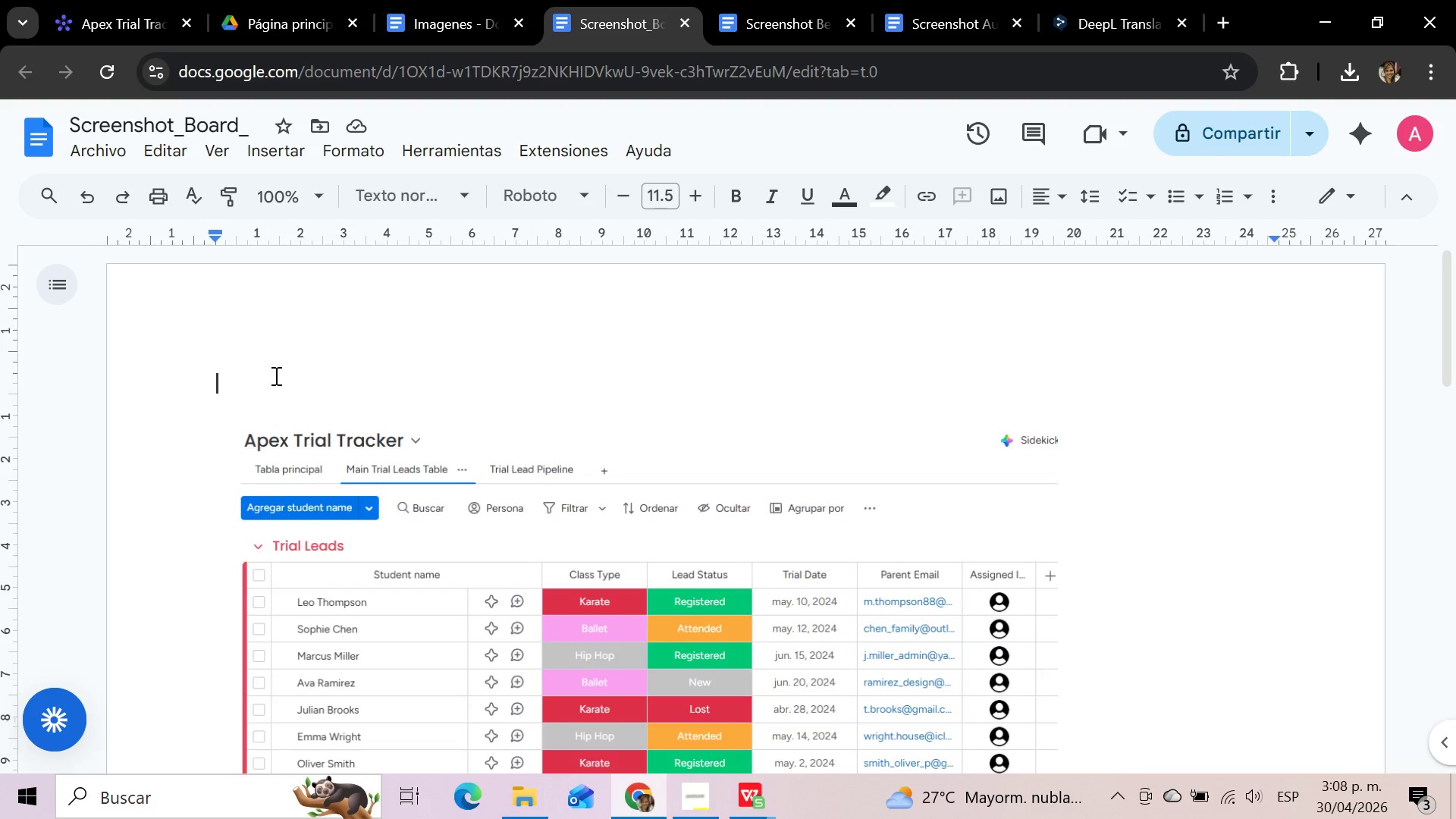 
left_click_drag(start_coordinate=[275, 375], to_coordinate=[280, 375])
 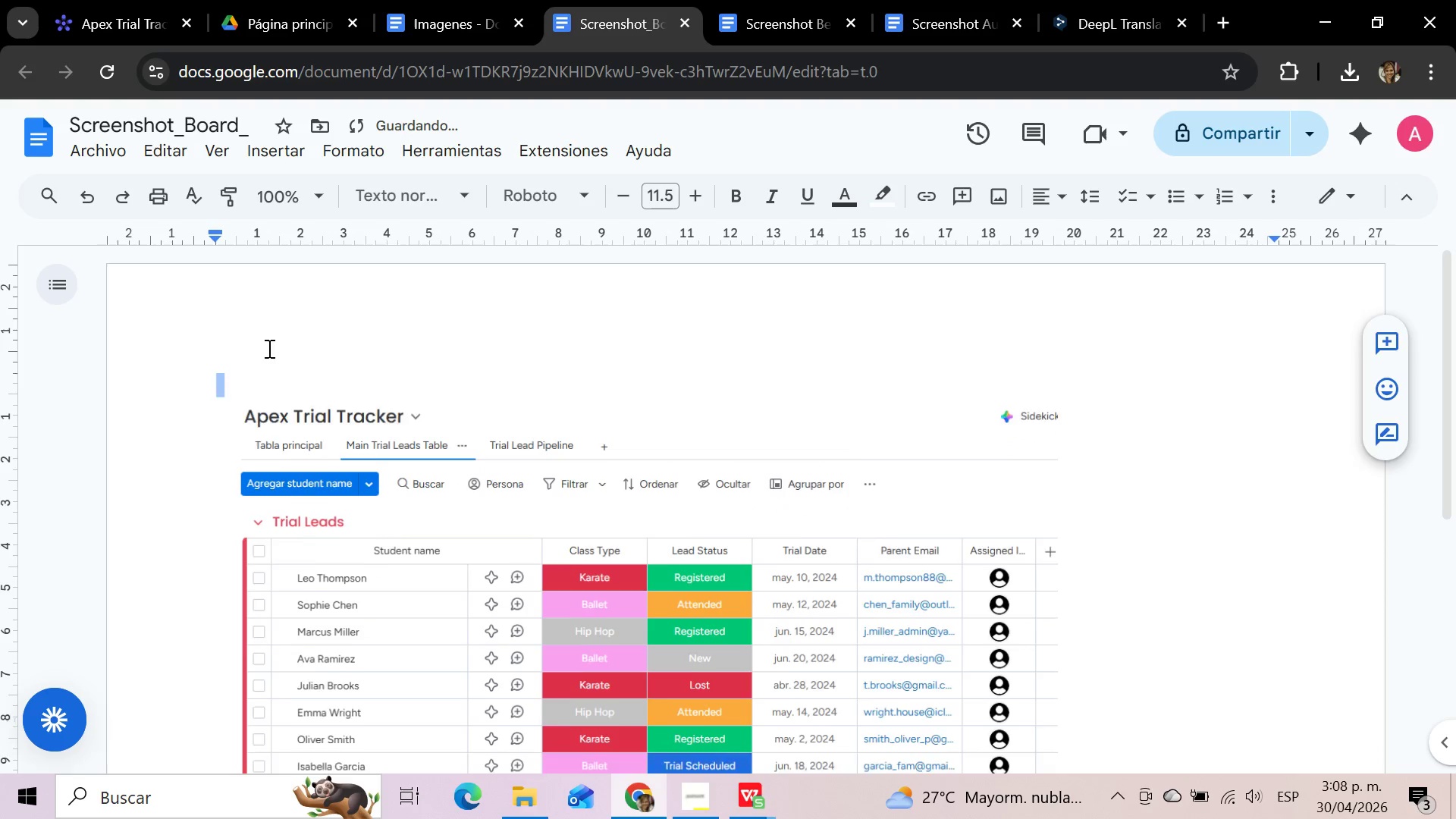 
key(Backspace)
 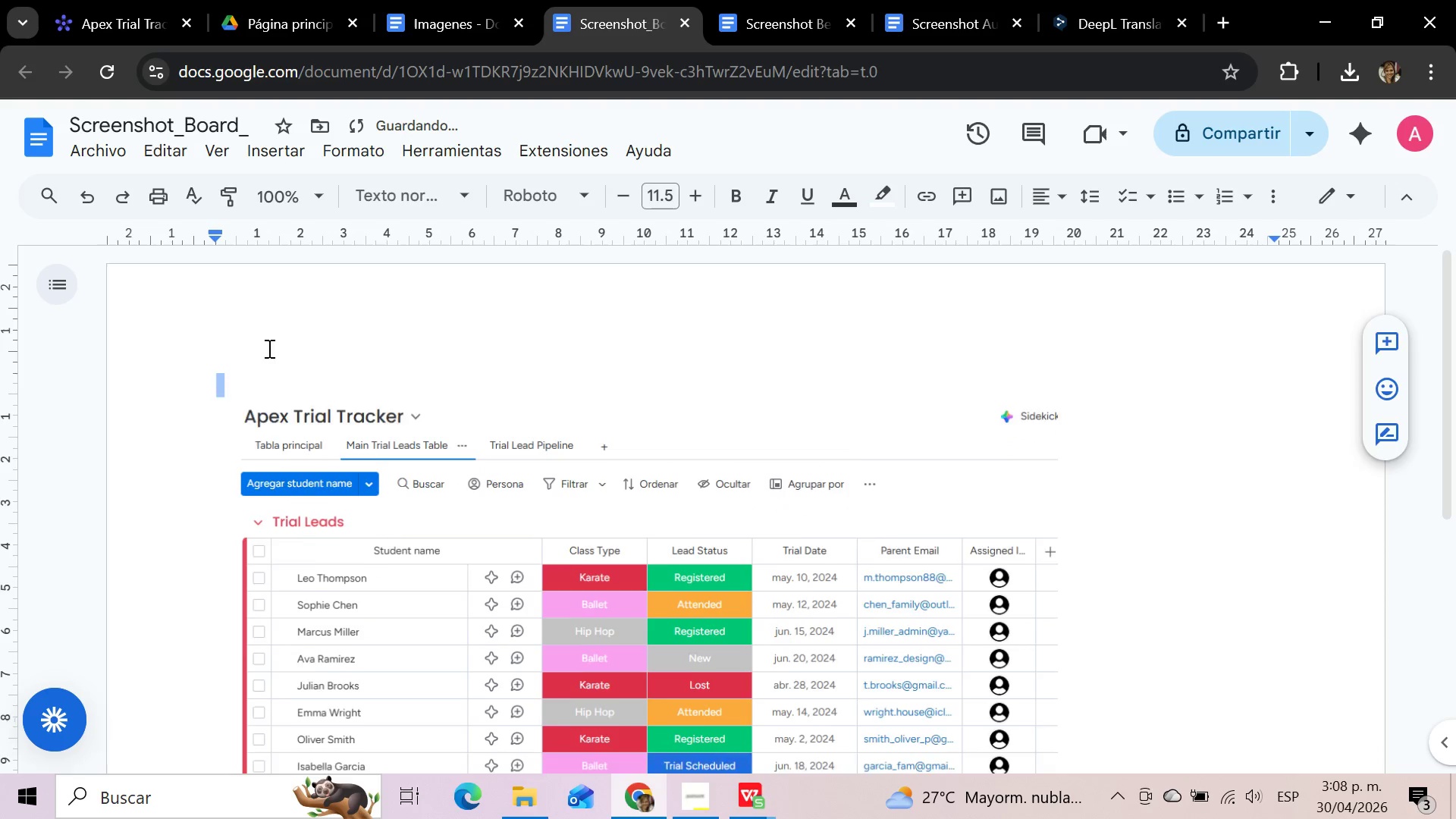 
key(Backspace)
 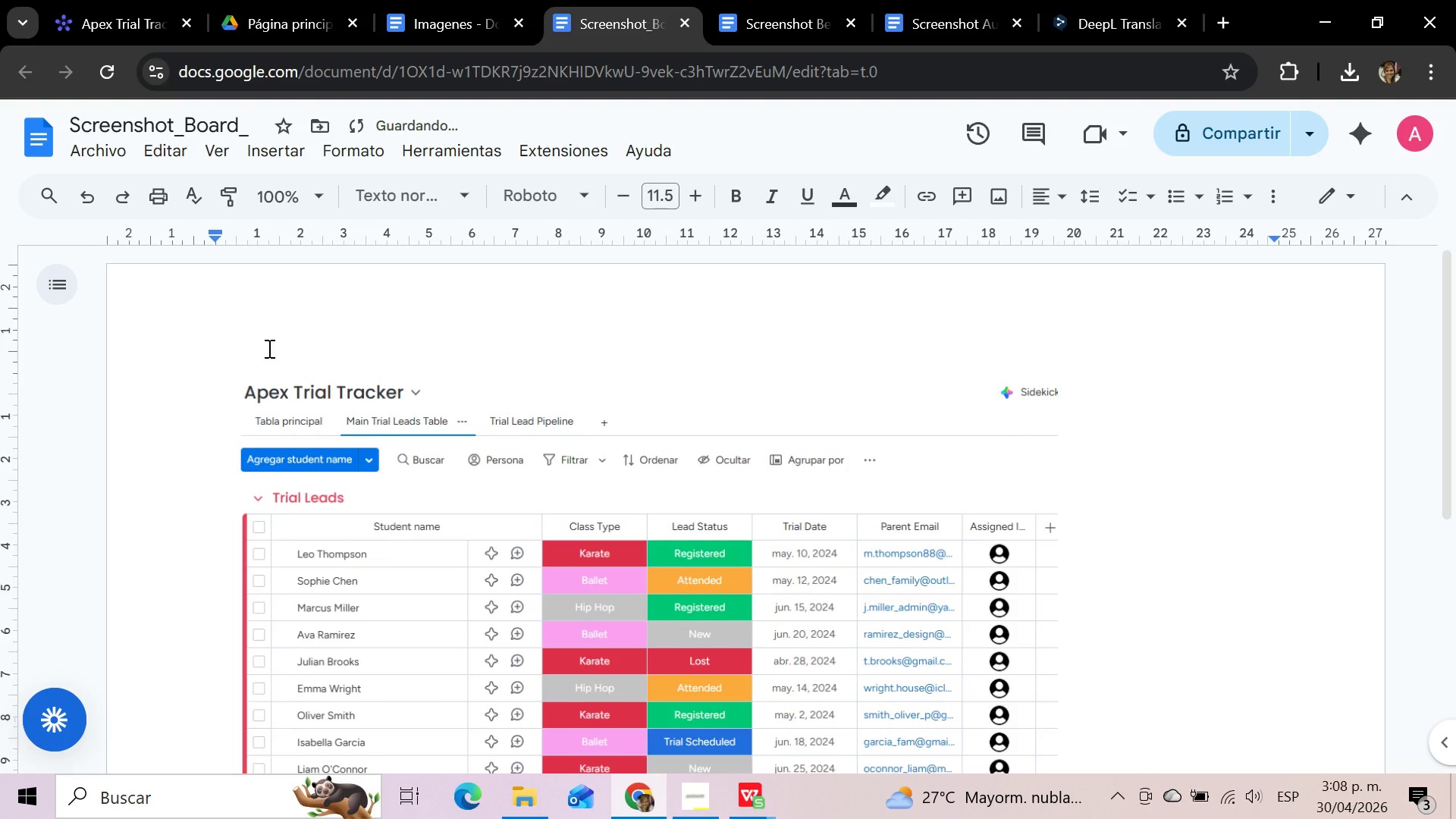 
key(Backspace)
 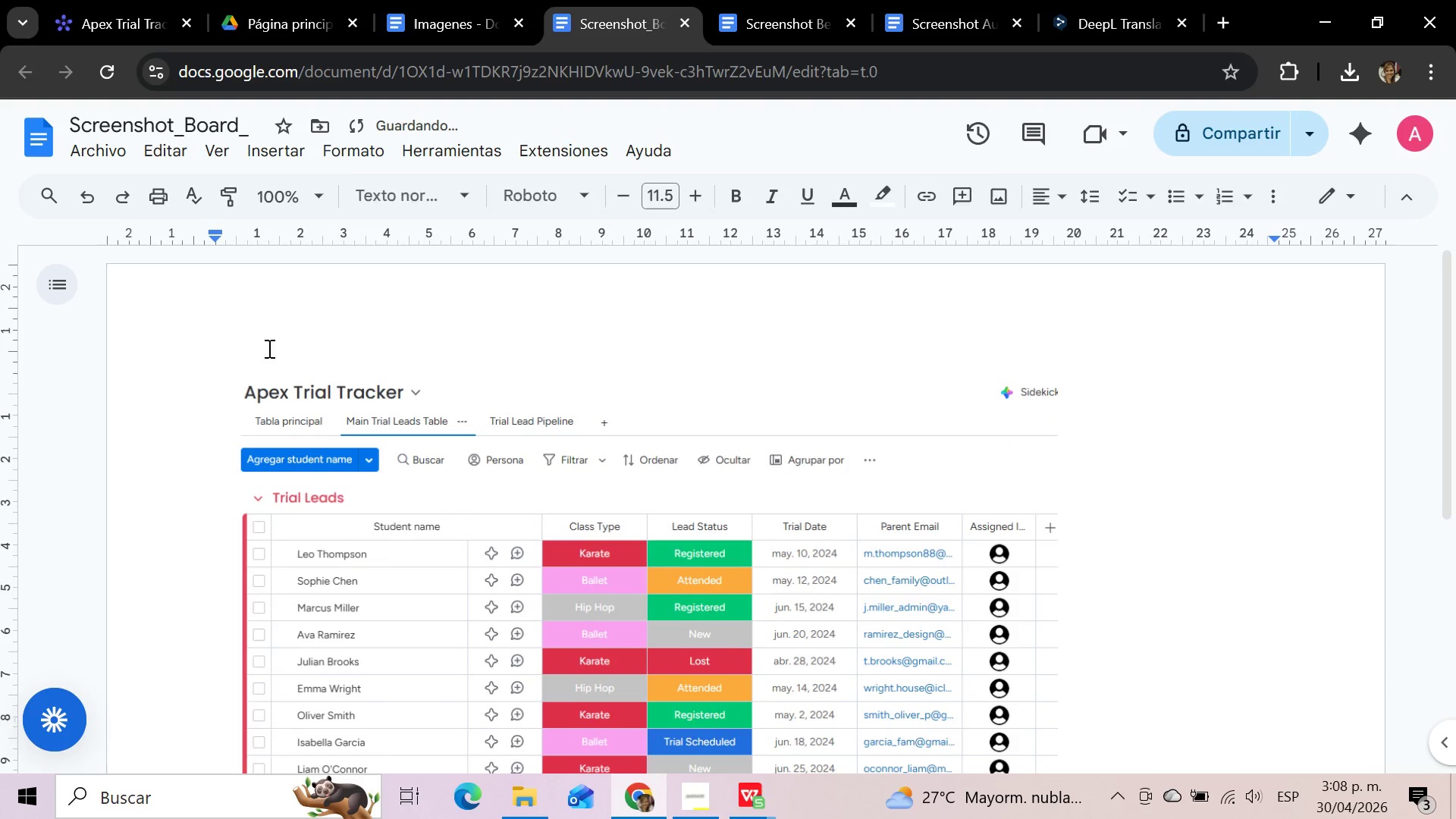 
left_click([268, 348])
 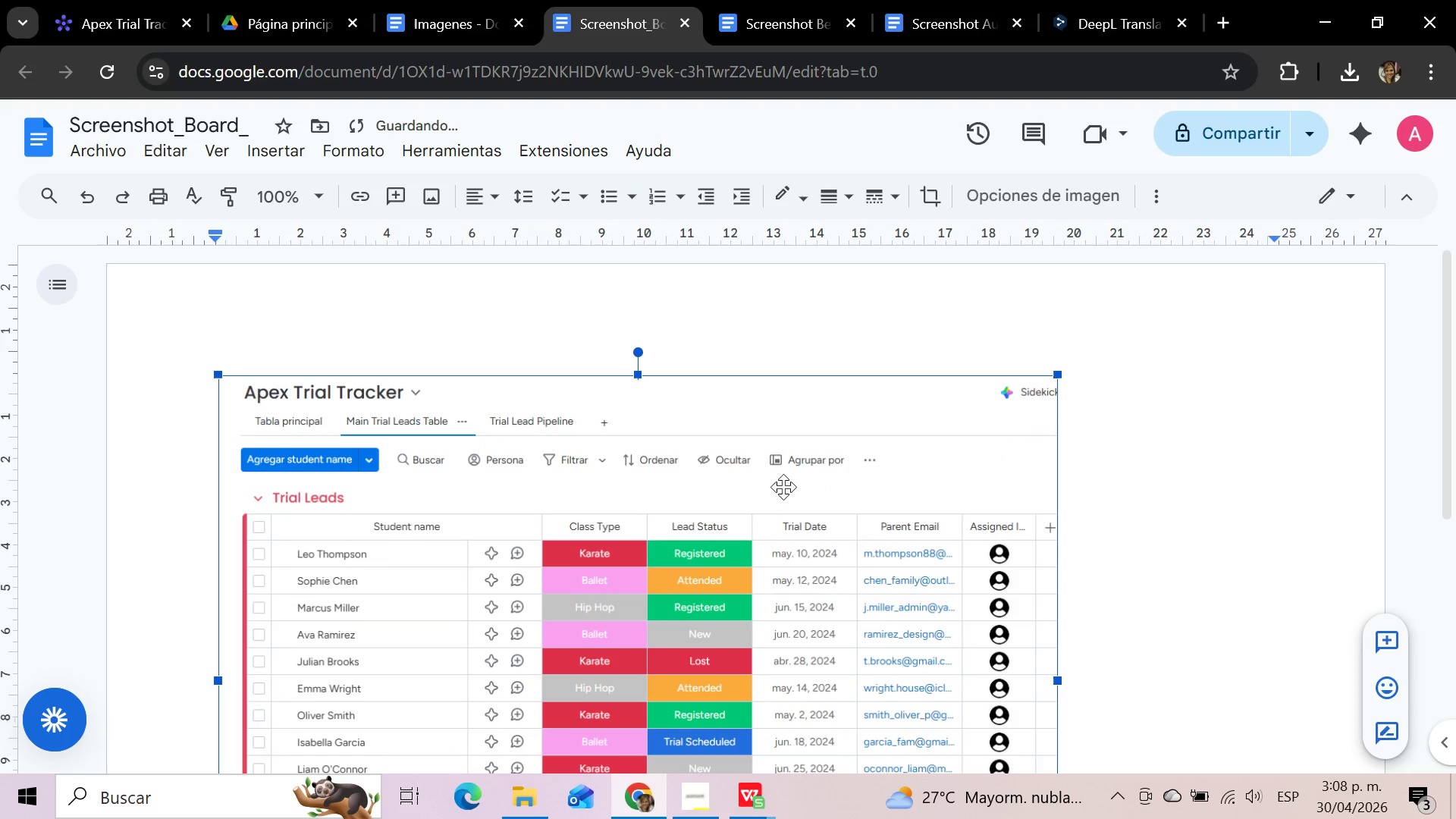 
scroll: coordinate [938, 552], scroll_direction: down, amount: 5.0
 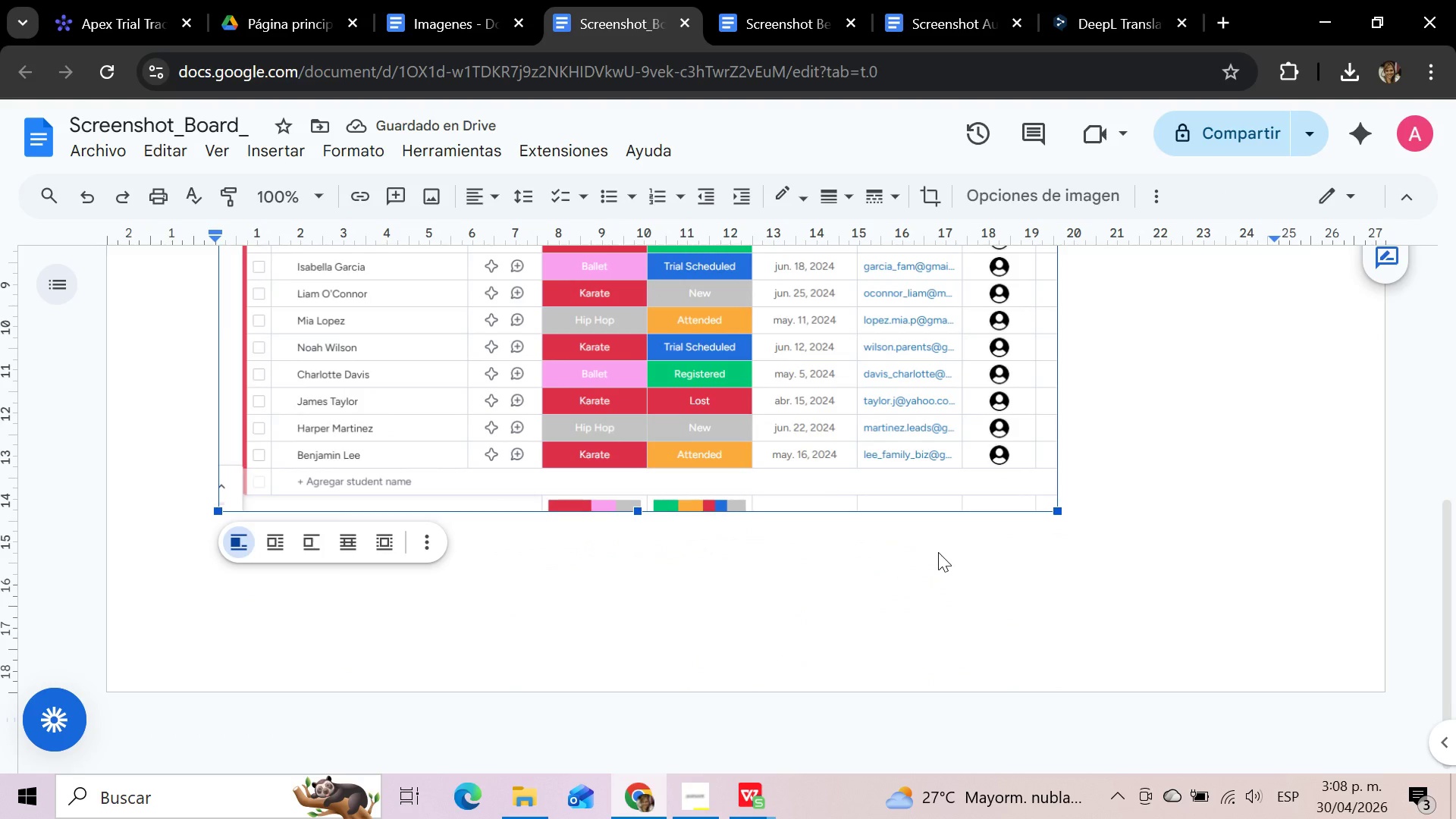 
scroll: coordinate [938, 552], scroll_direction: up, amount: 2.0
 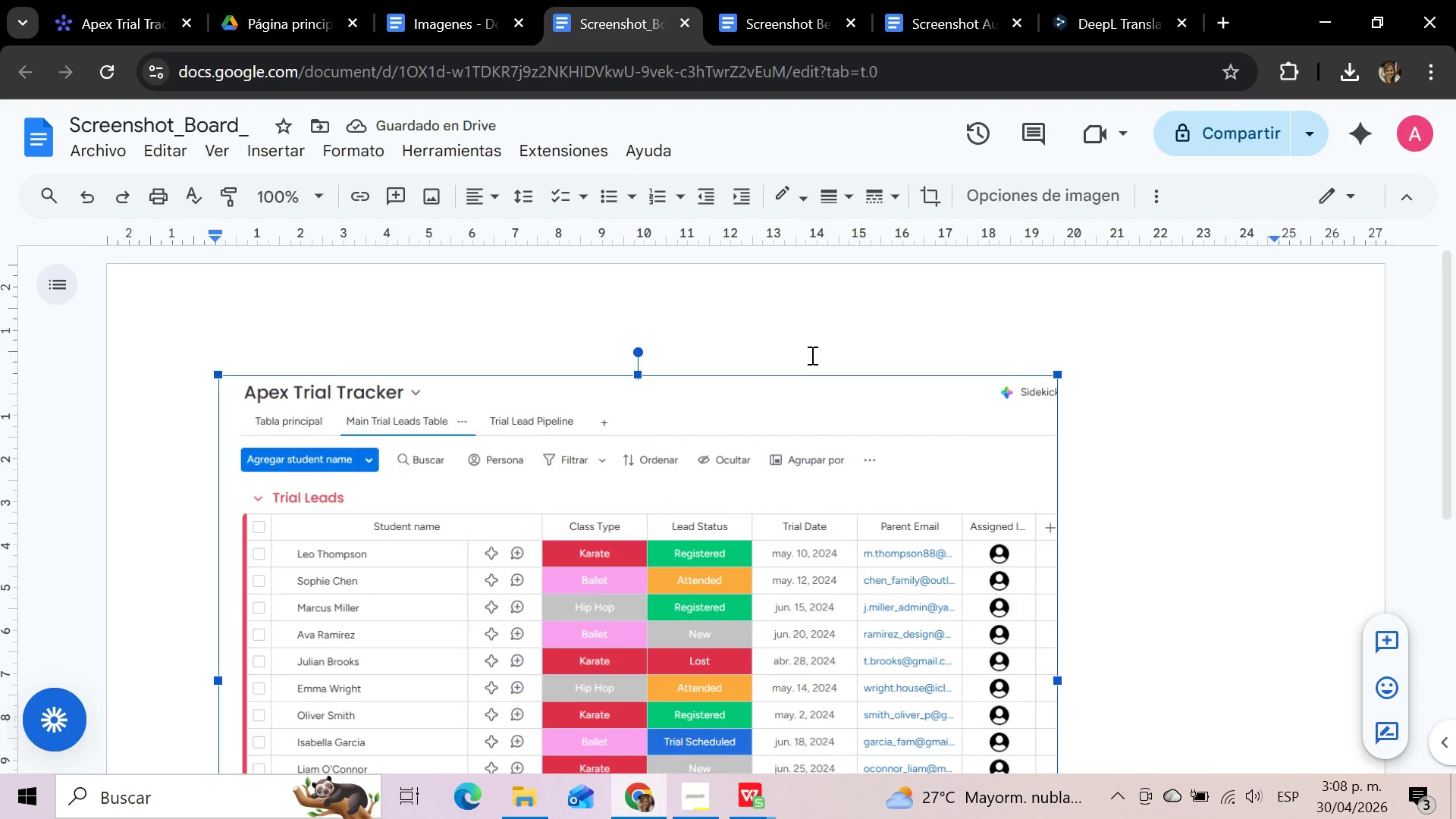 
left_click([783, 312])
 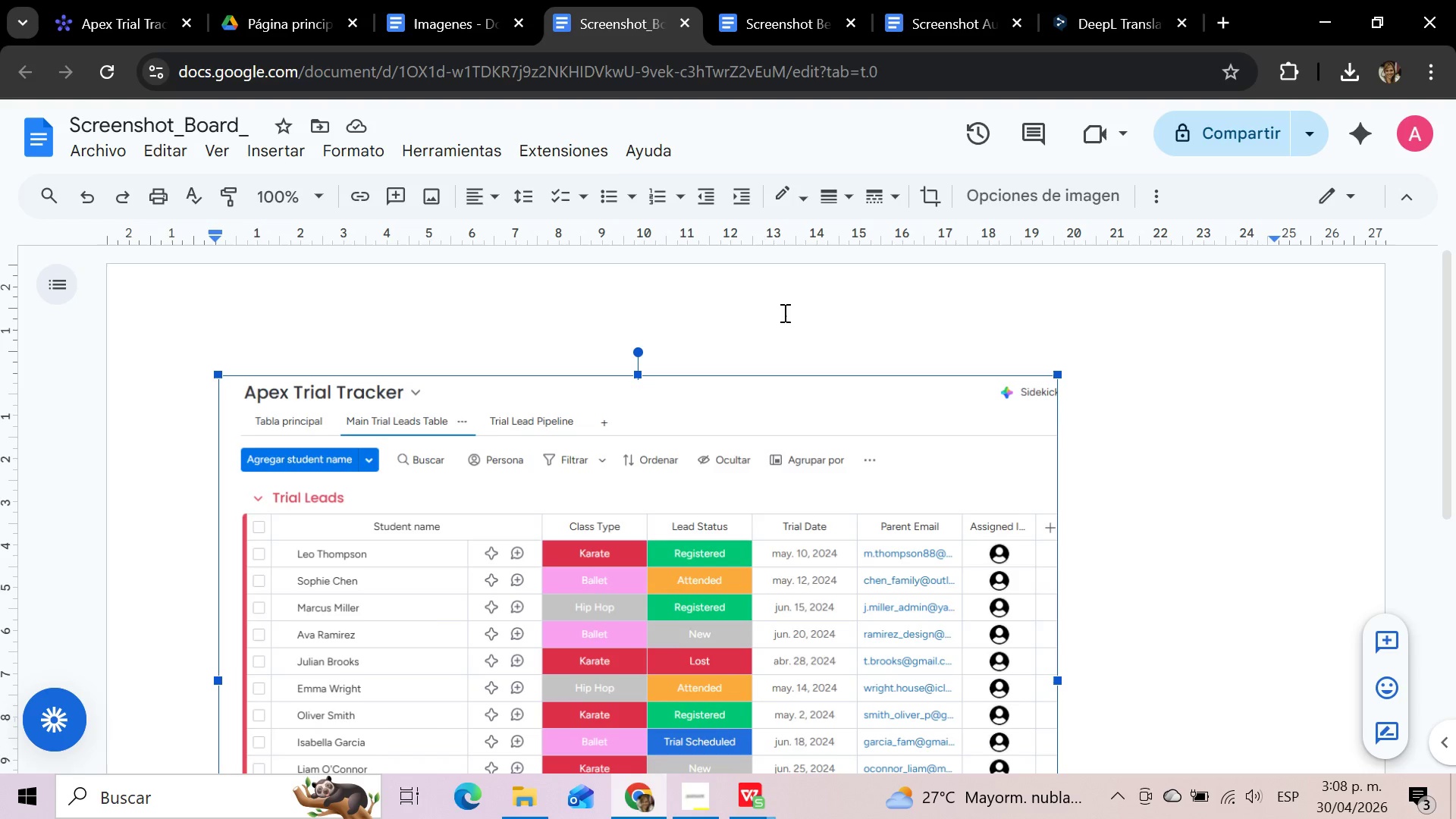 
left_click([111, 150])
 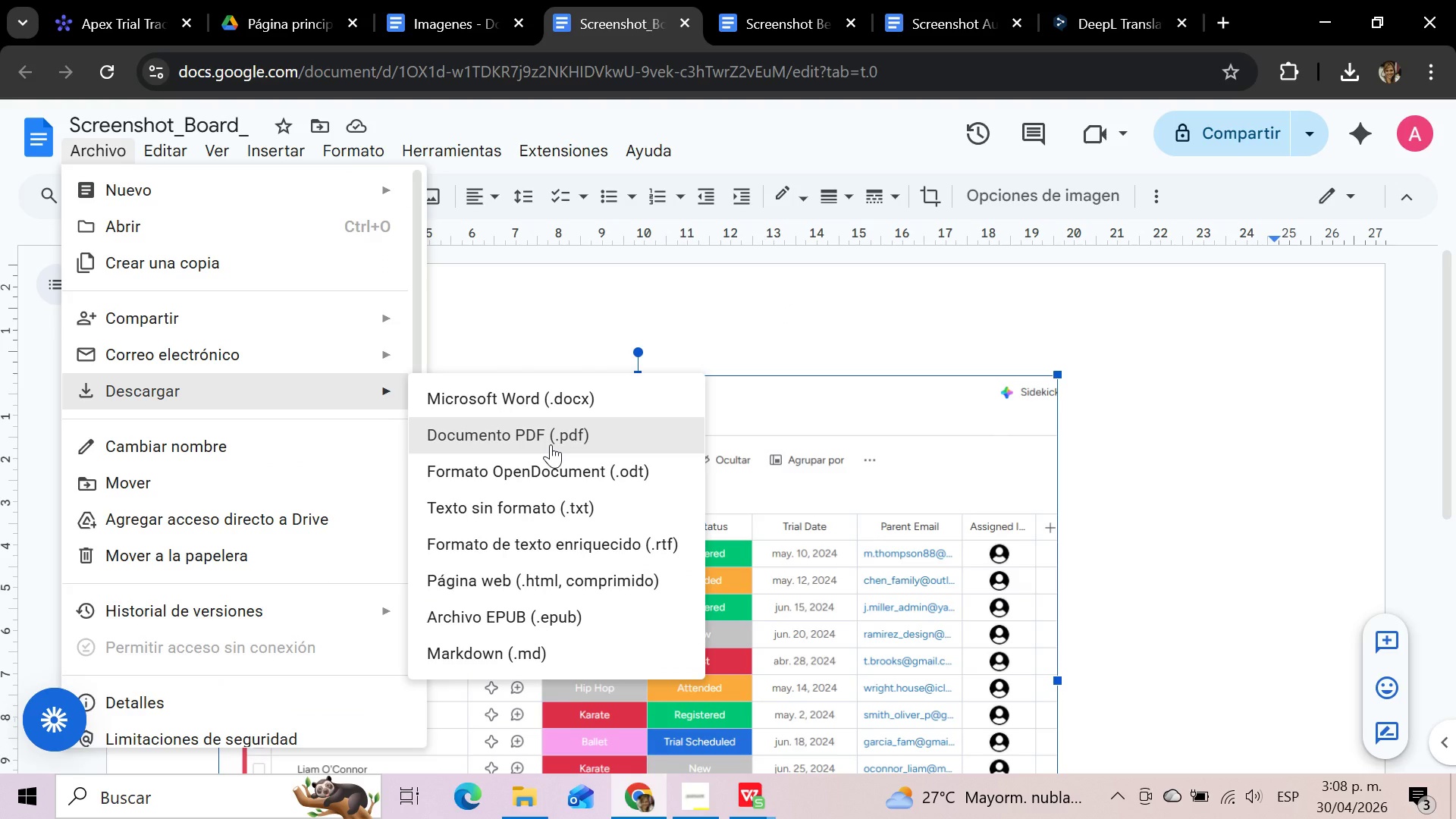 
left_click([942, 307])
 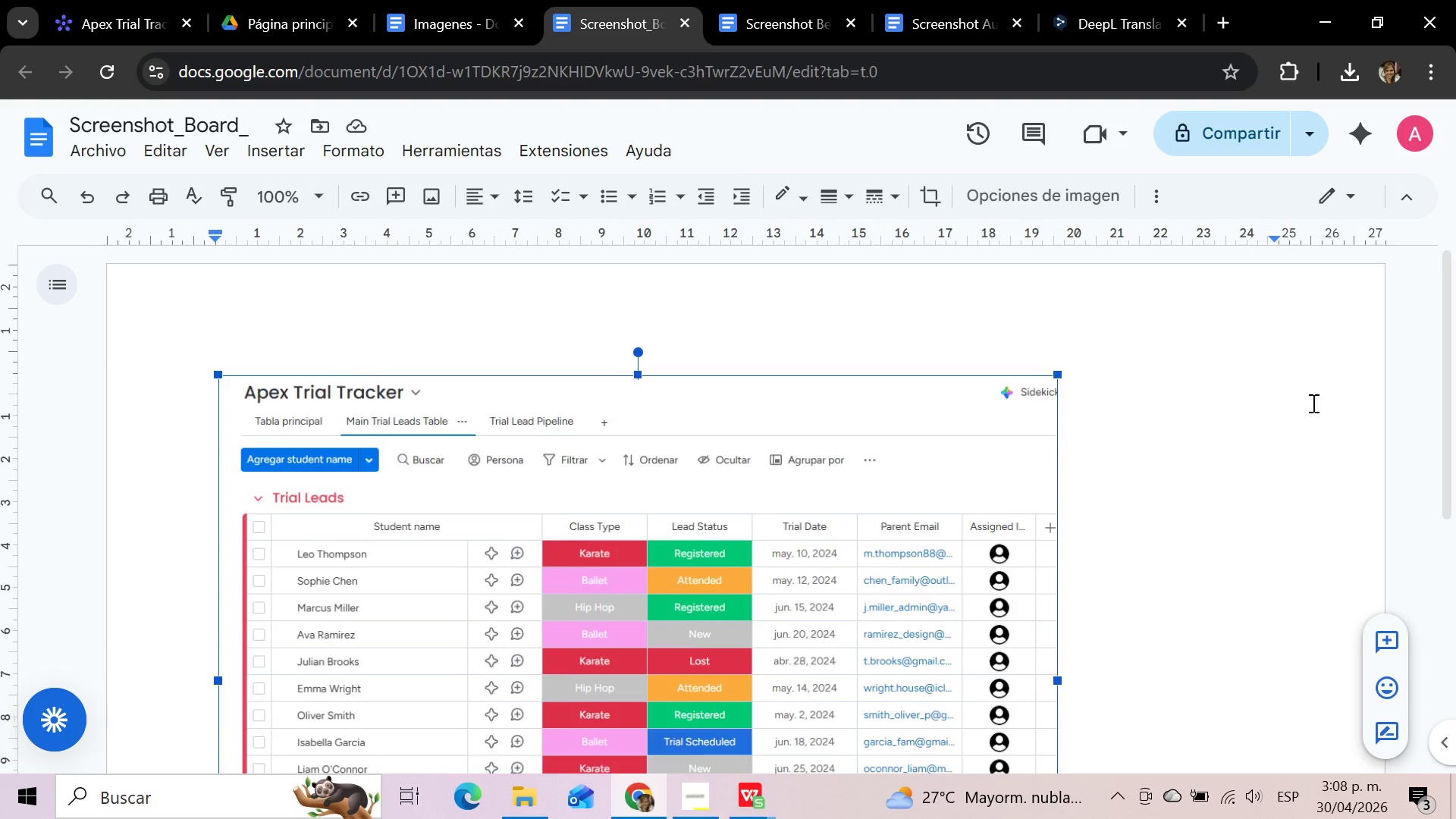 
left_click([1312, 403])
 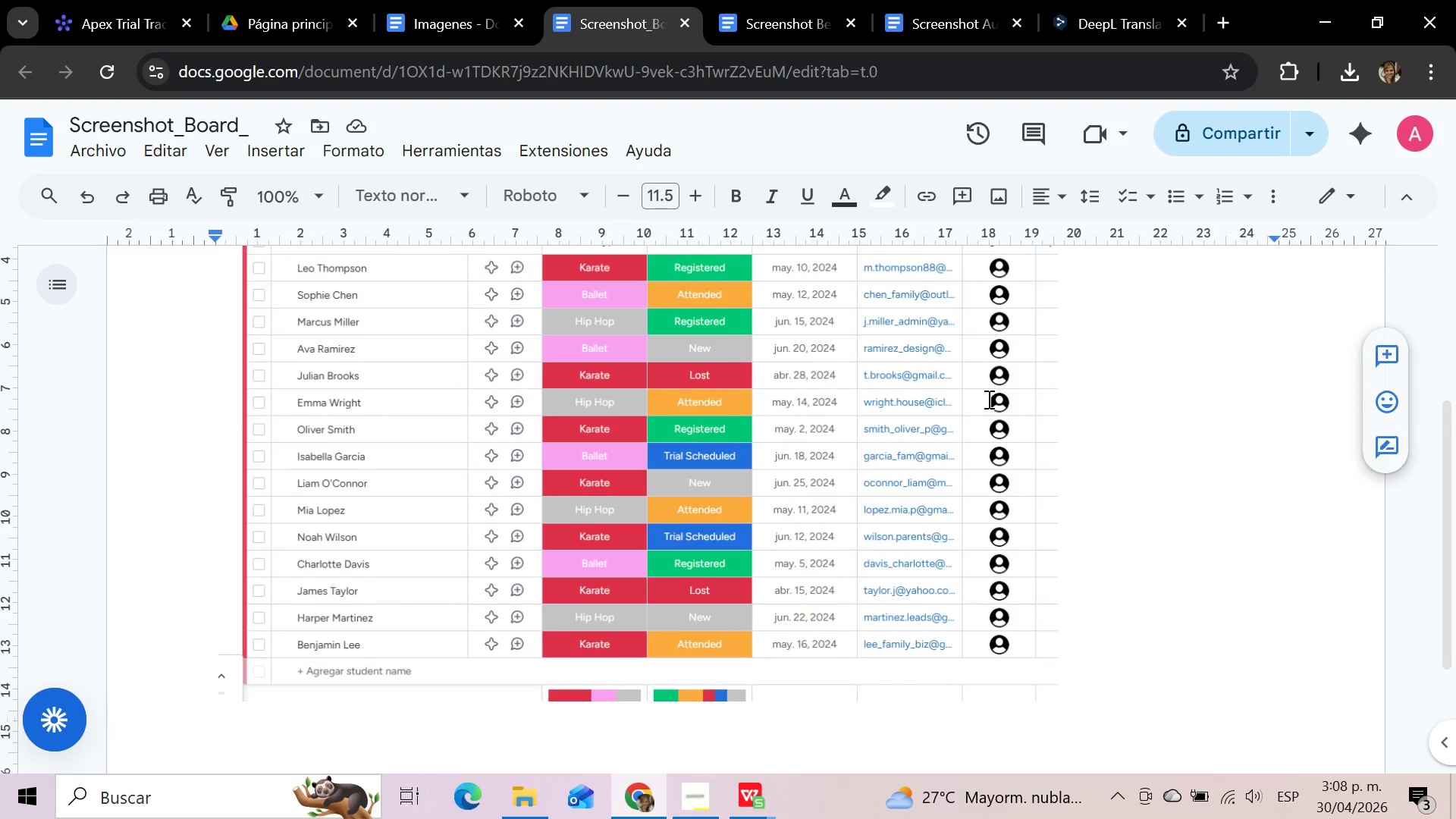 
scroll: coordinate [982, 399], scroll_direction: up, amount: 6.0
 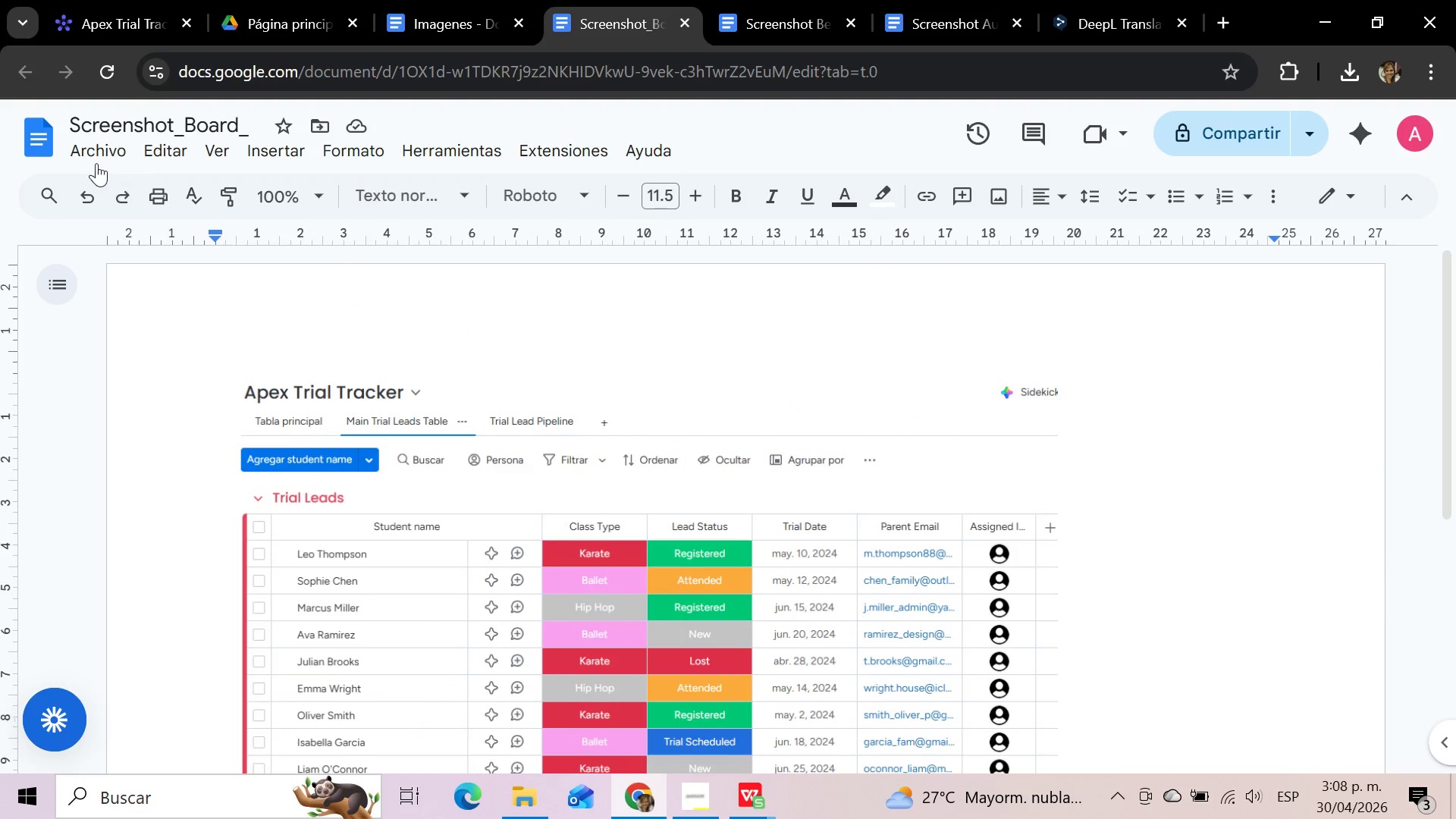 
left_click([93, 161])
 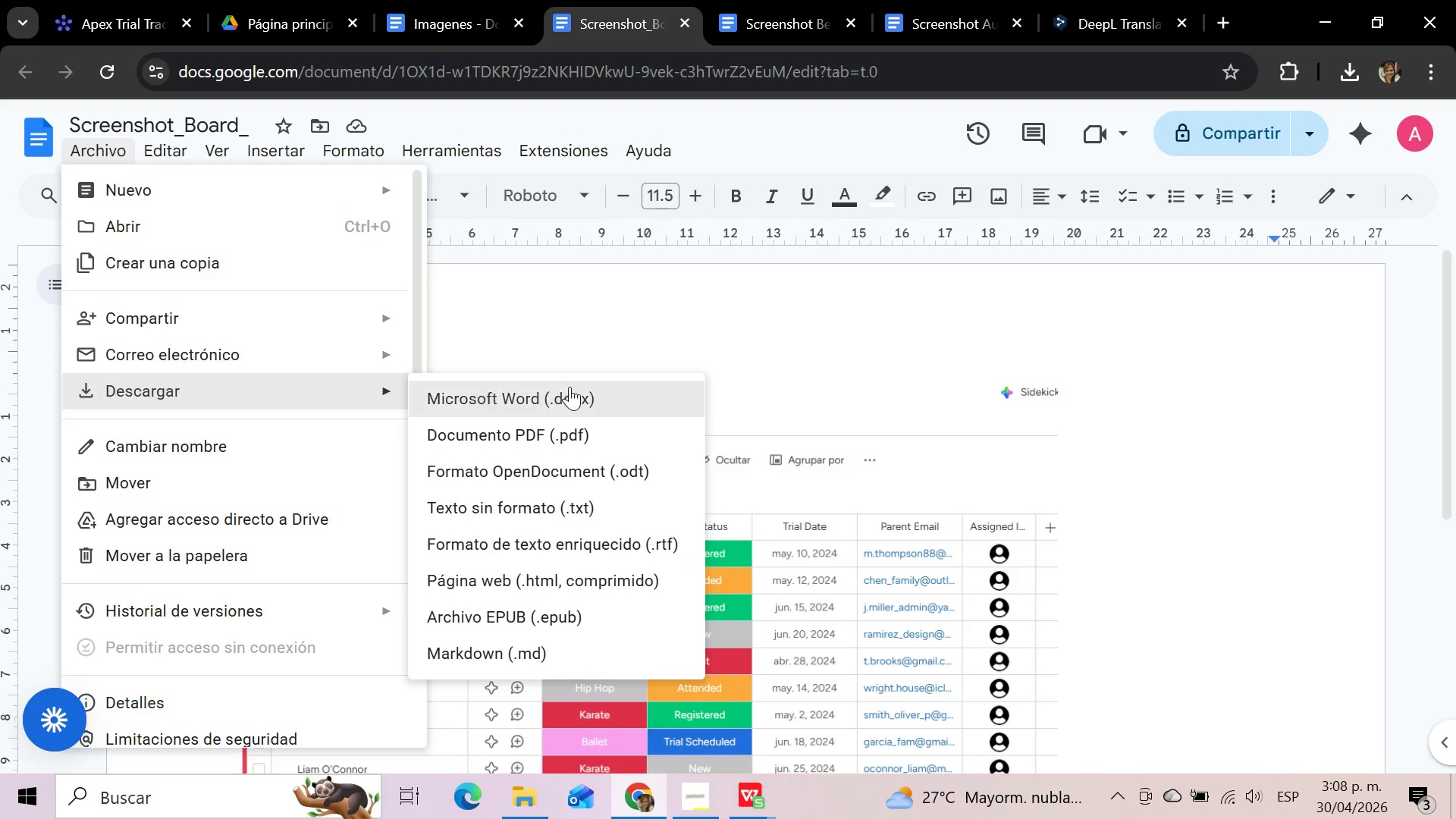 
left_click([577, 419])
 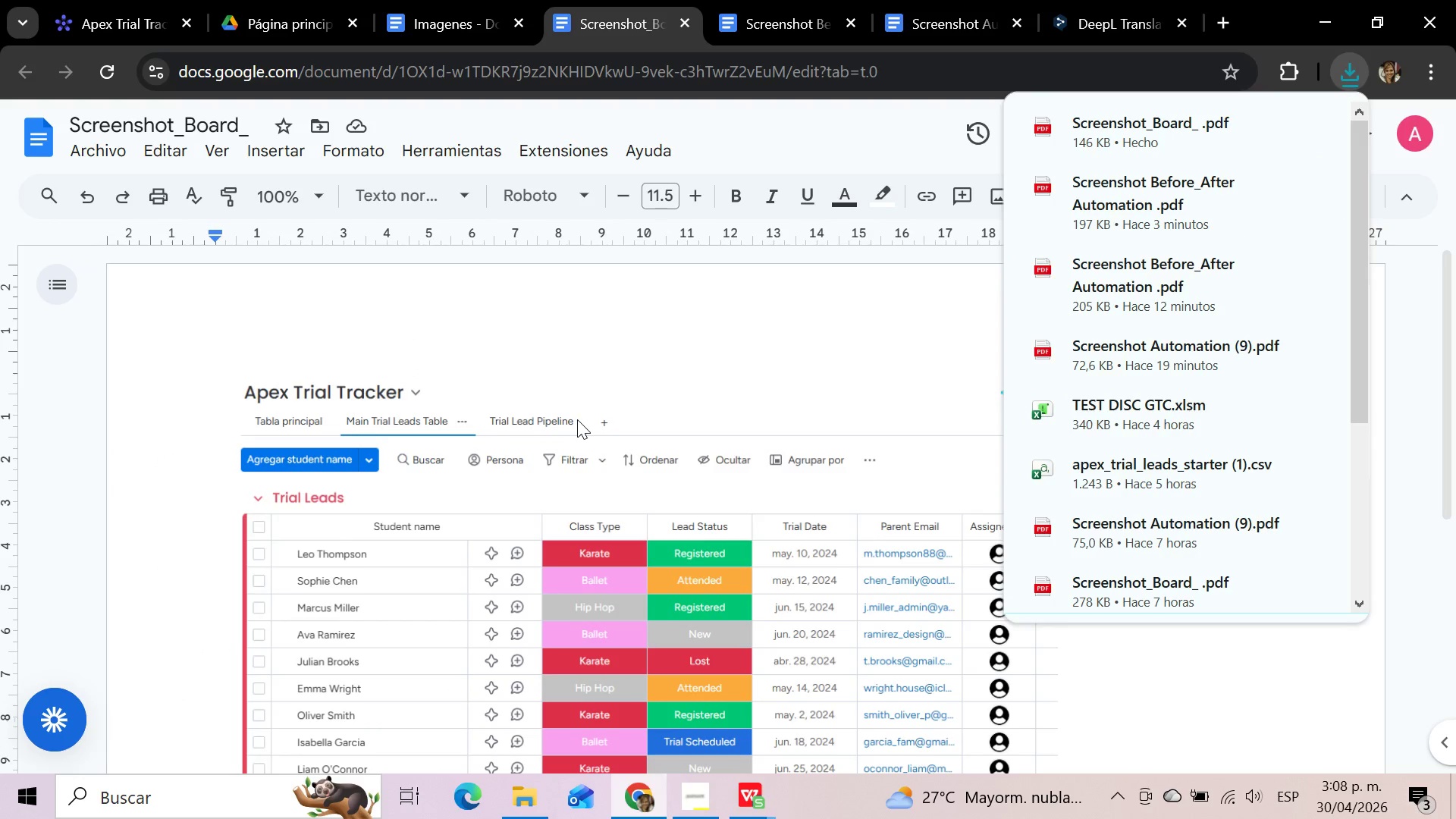 
wait(5.64)
 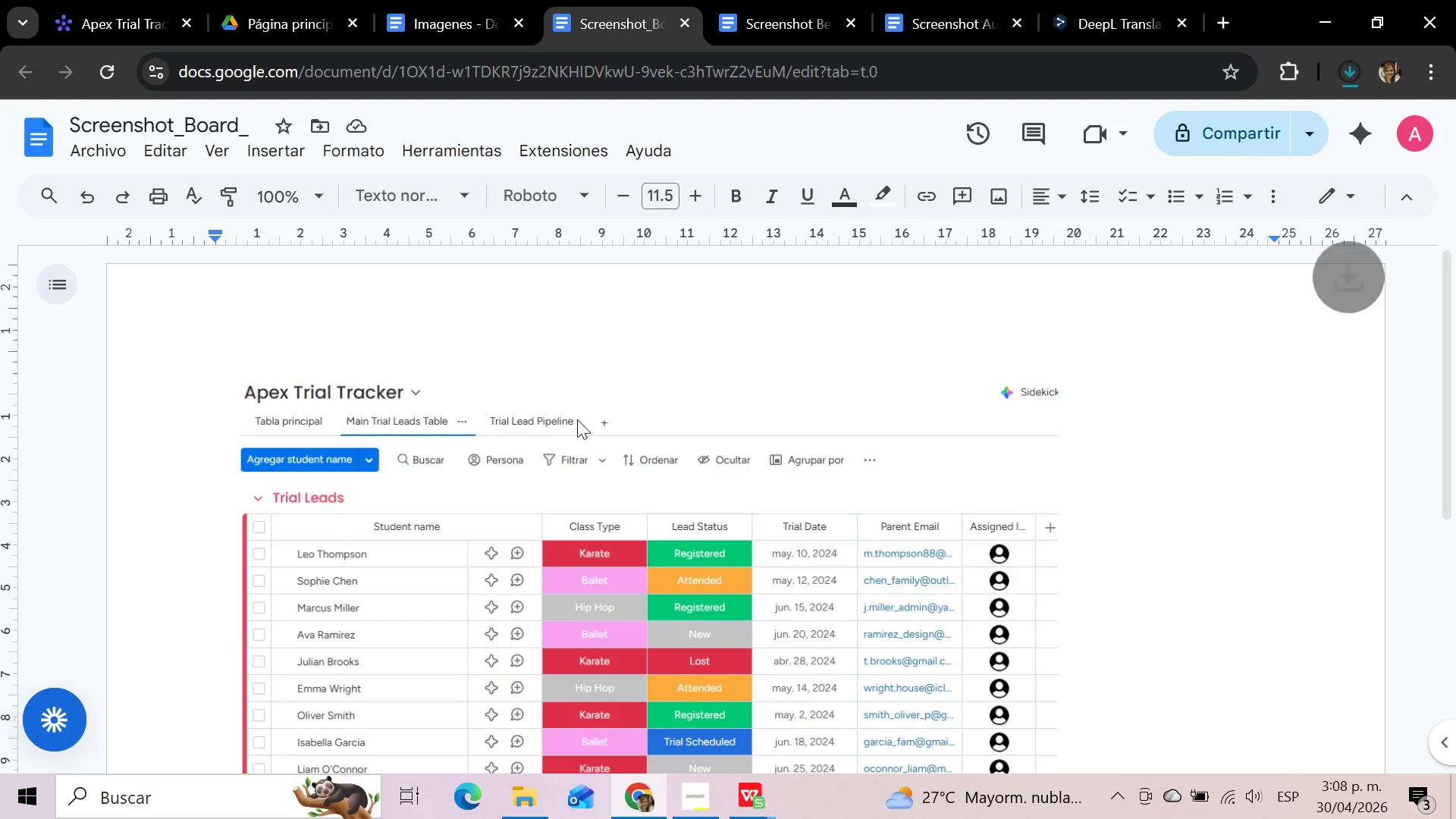 
left_click([96, 0])
 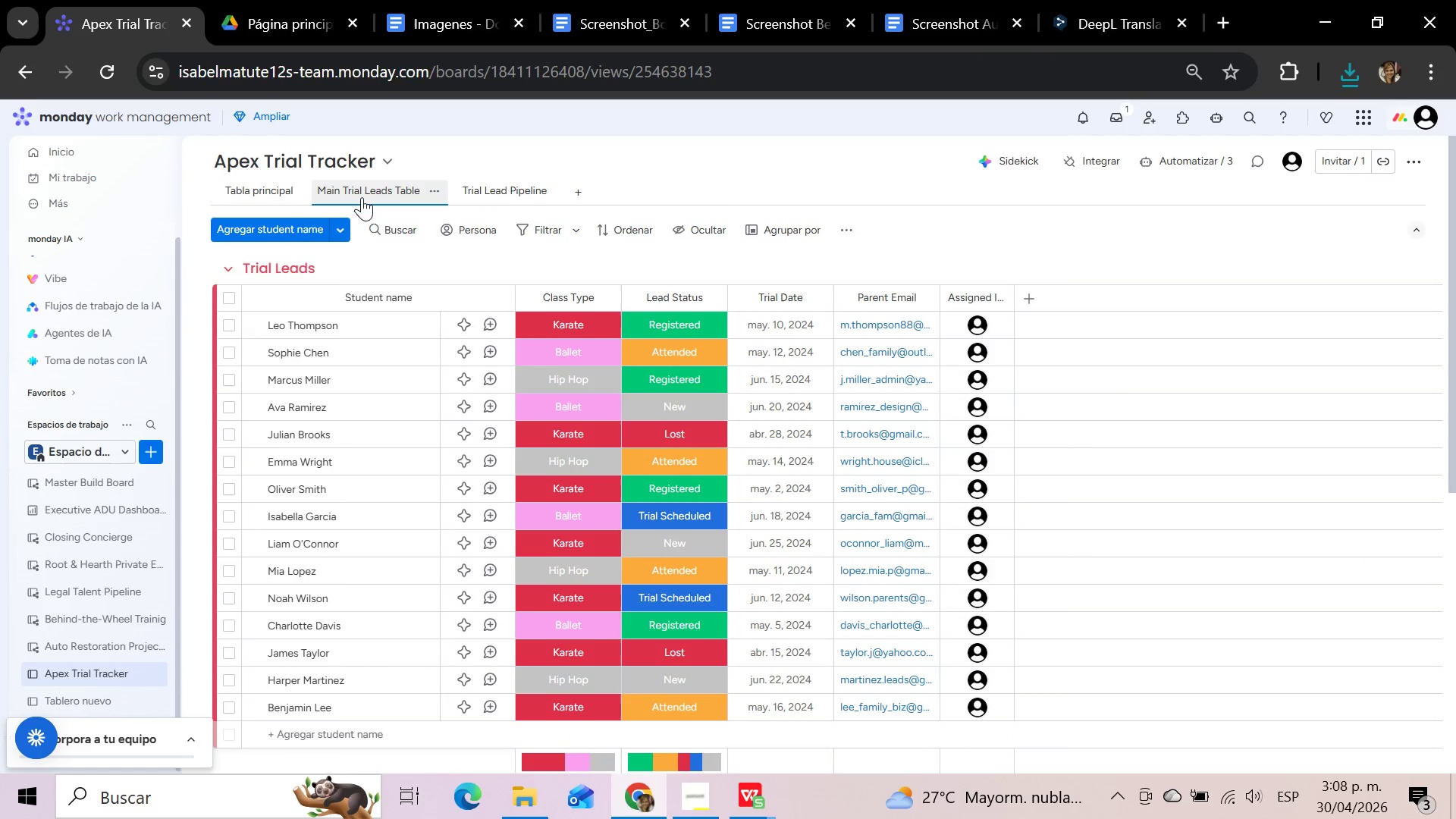 
left_click([362, 197])
 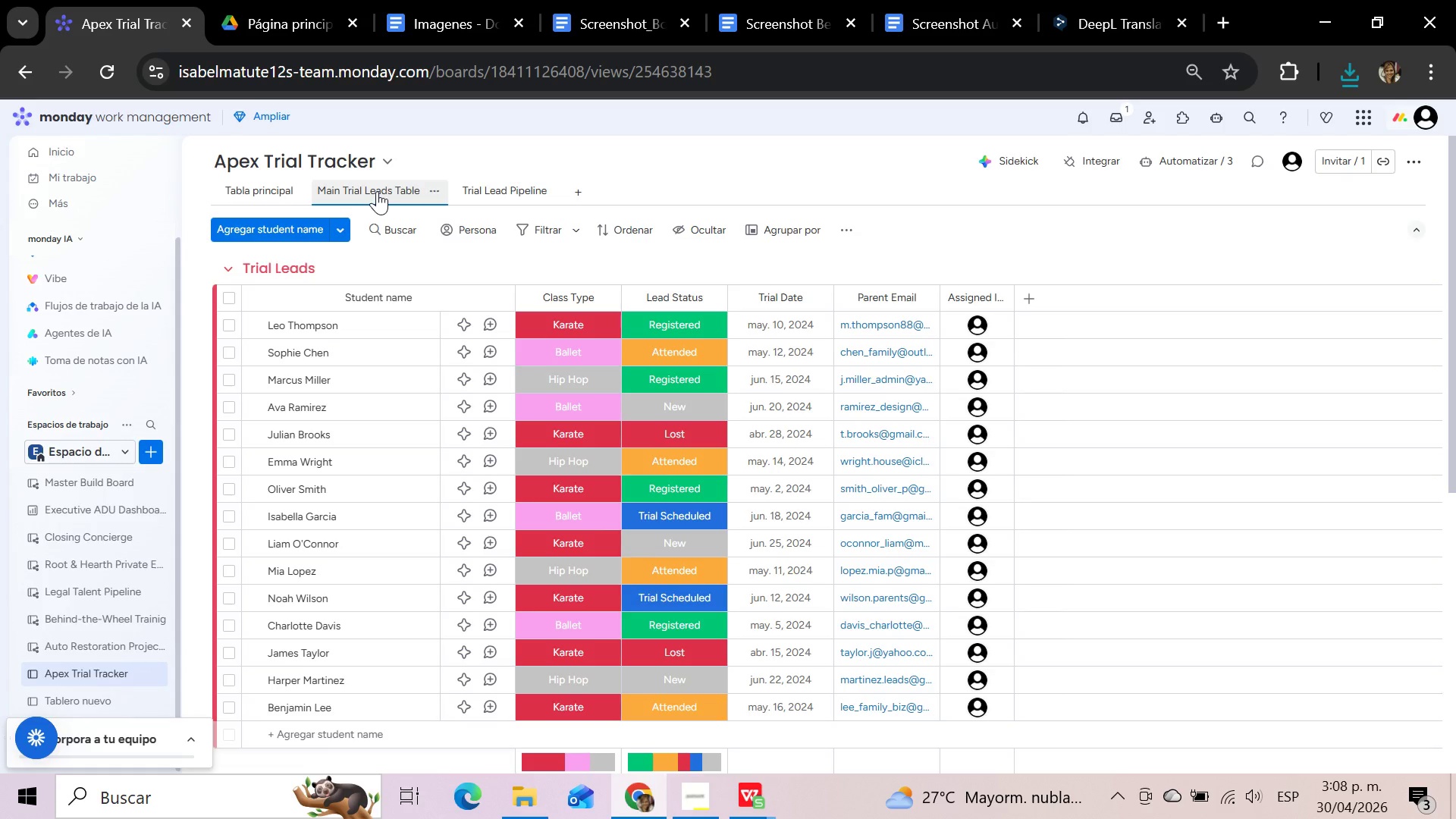 
left_click([438, 191])
 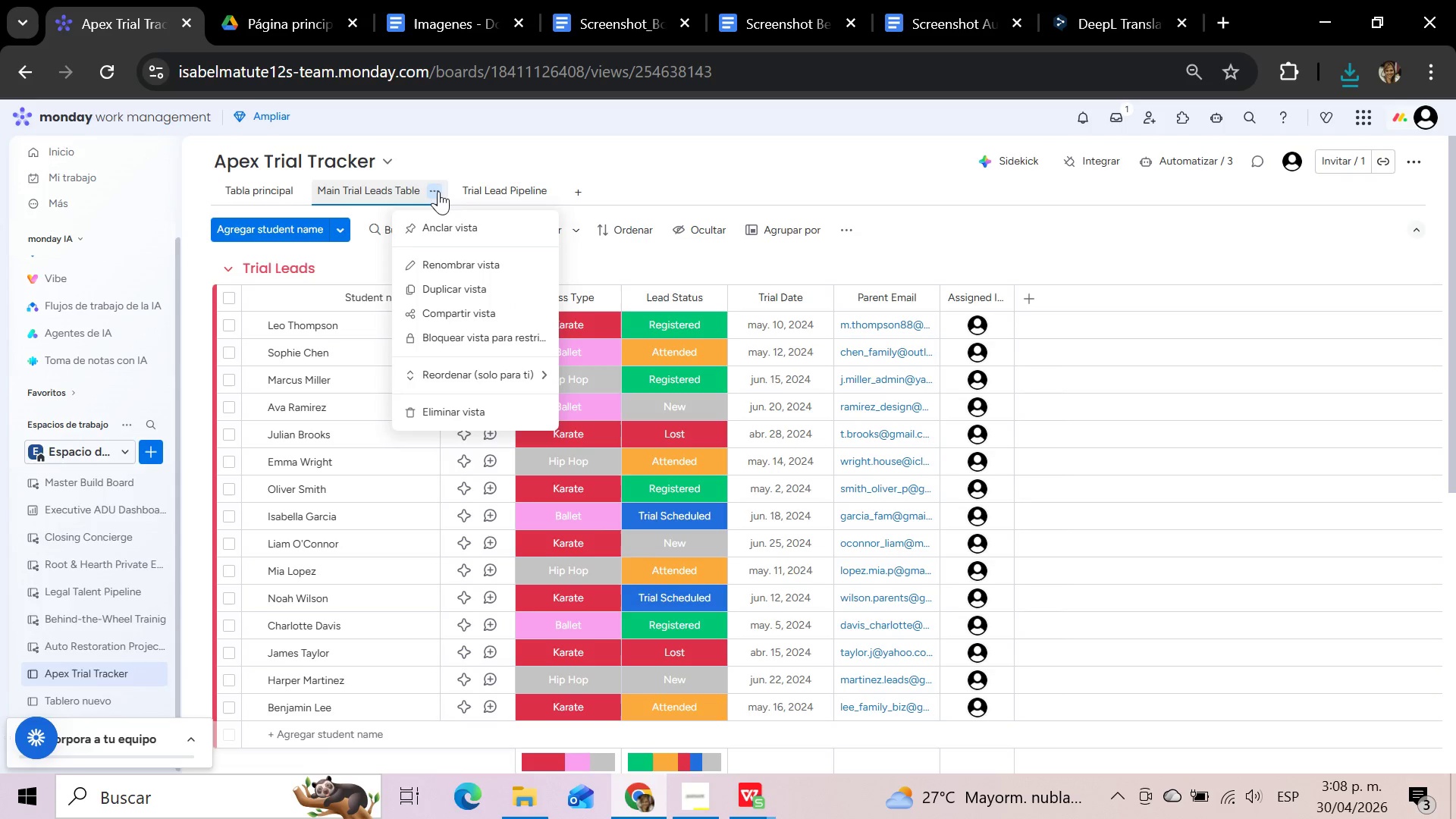 
left_click([460, 267])
 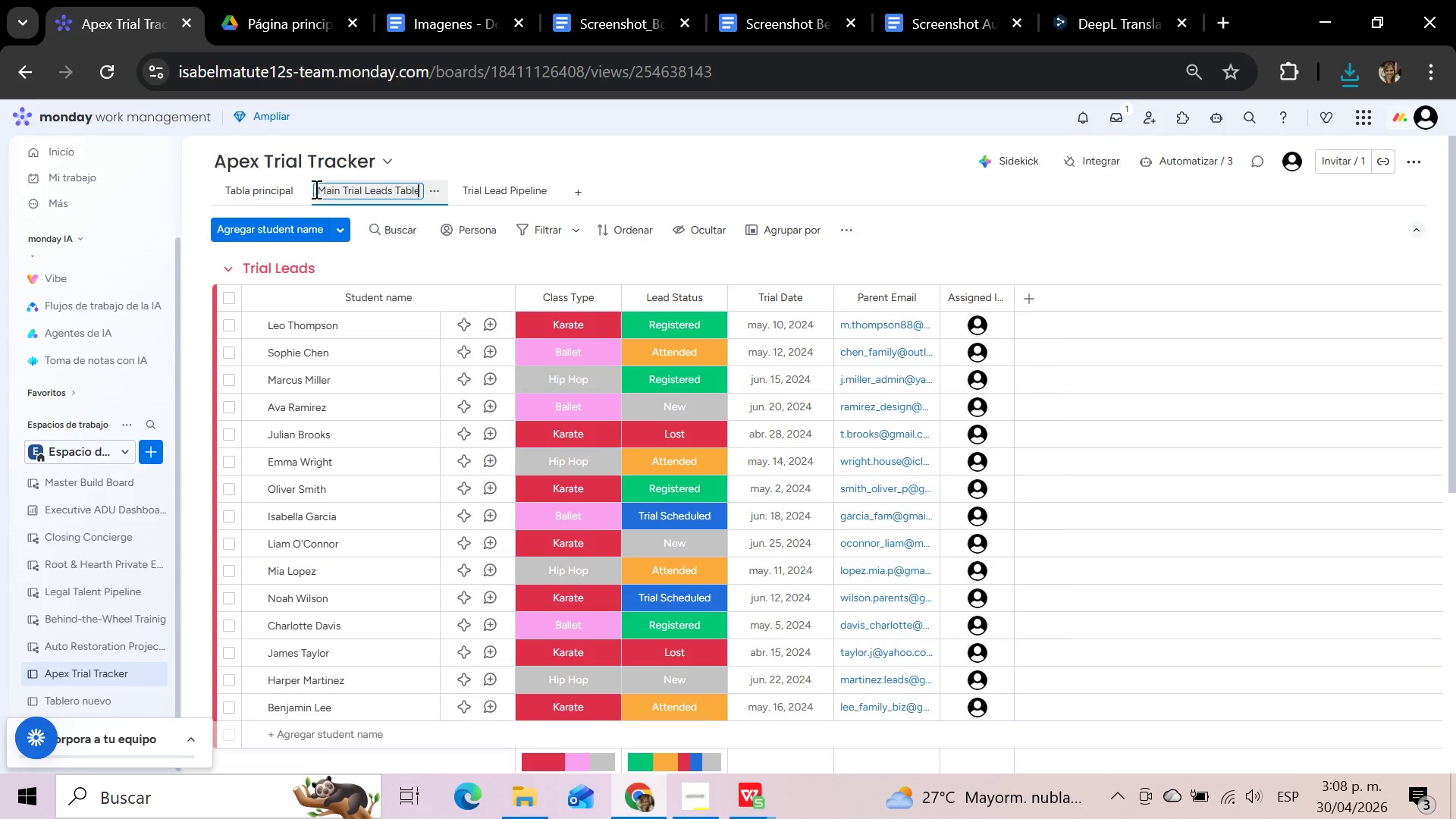 
left_click_drag(start_coordinate=[318, 188], to_coordinate=[351, 192])
 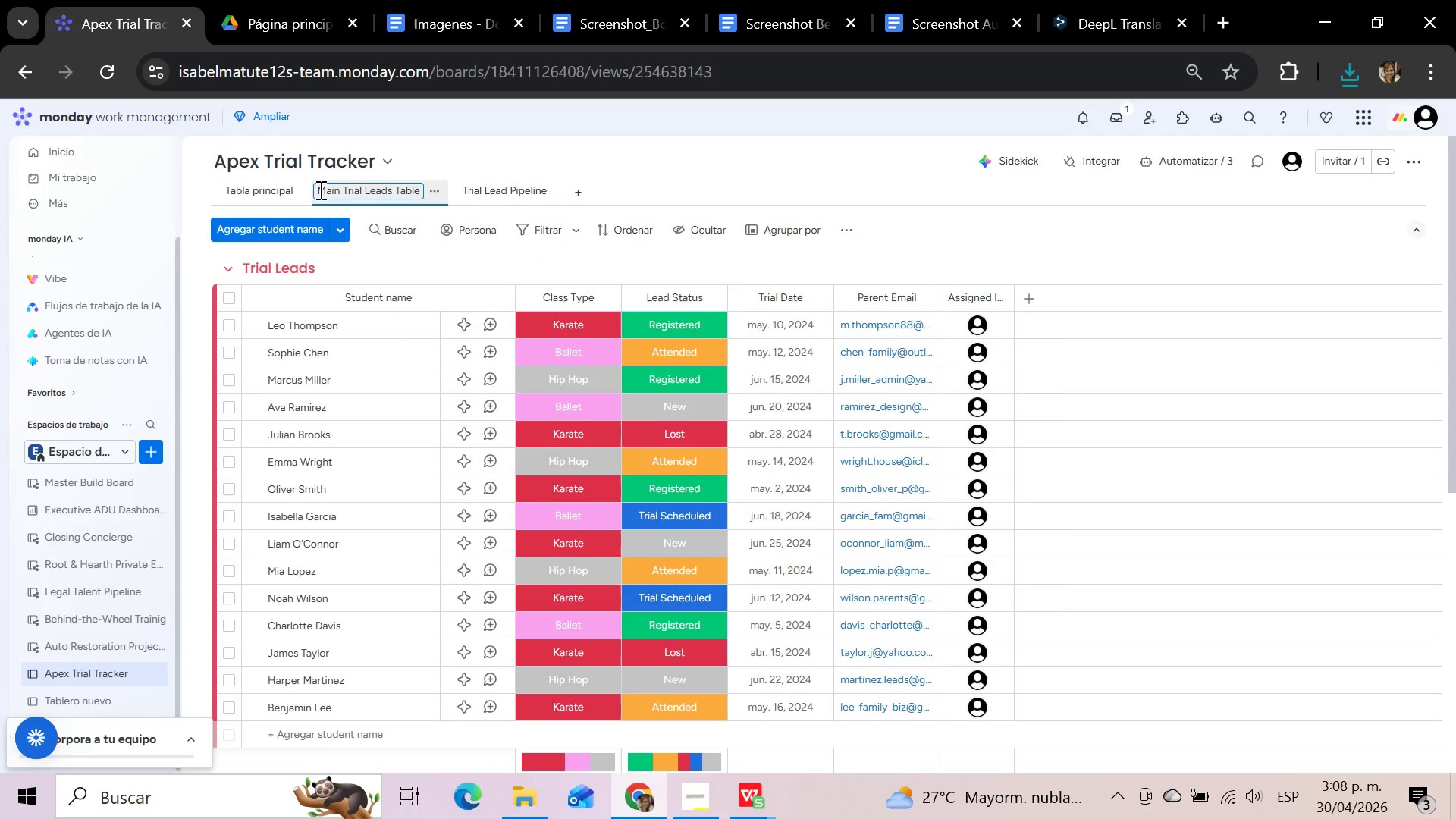 
left_click_drag(start_coordinate=[319, 190], to_coordinate=[343, 194])
 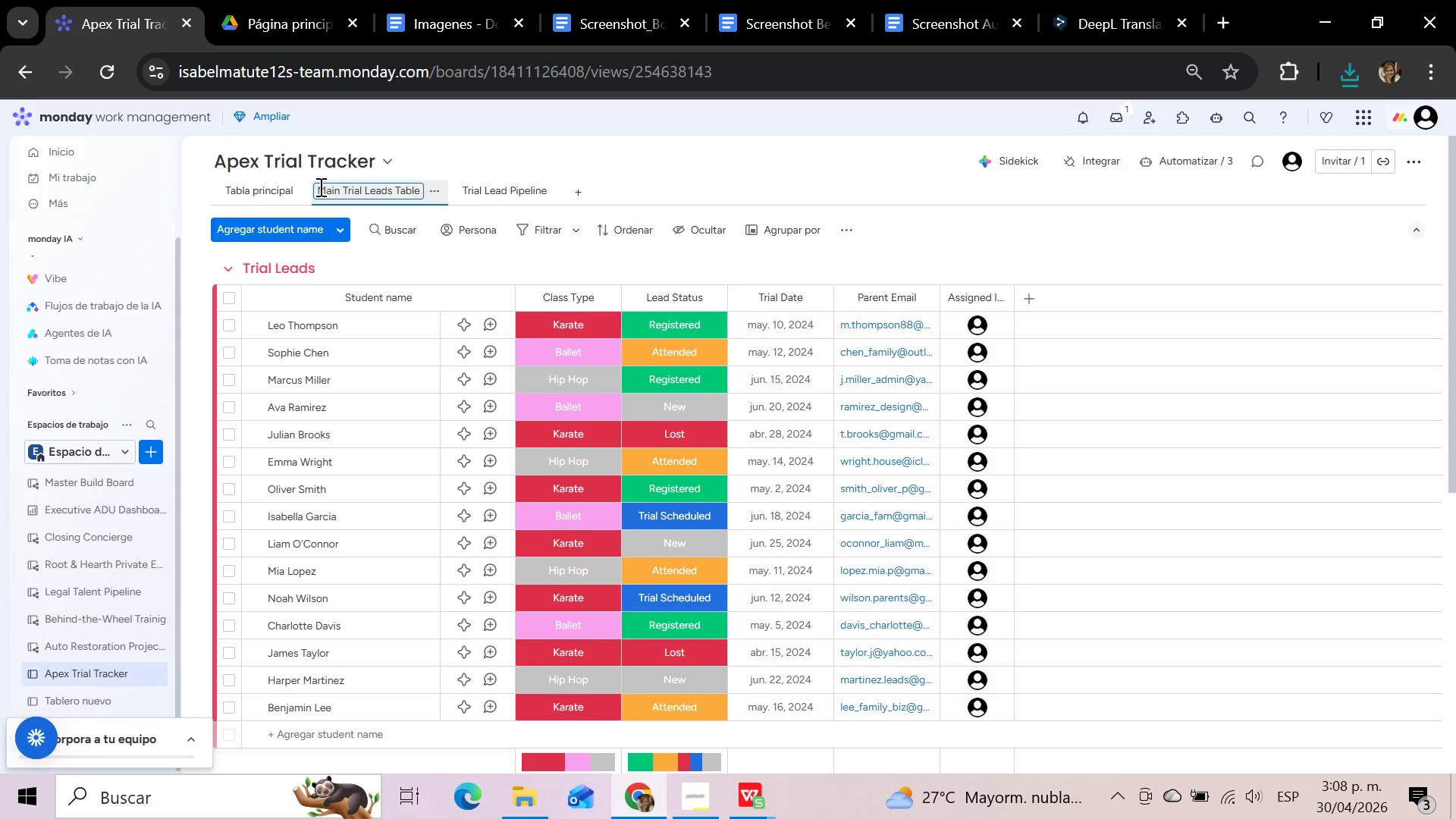 
left_click([319, 187])
 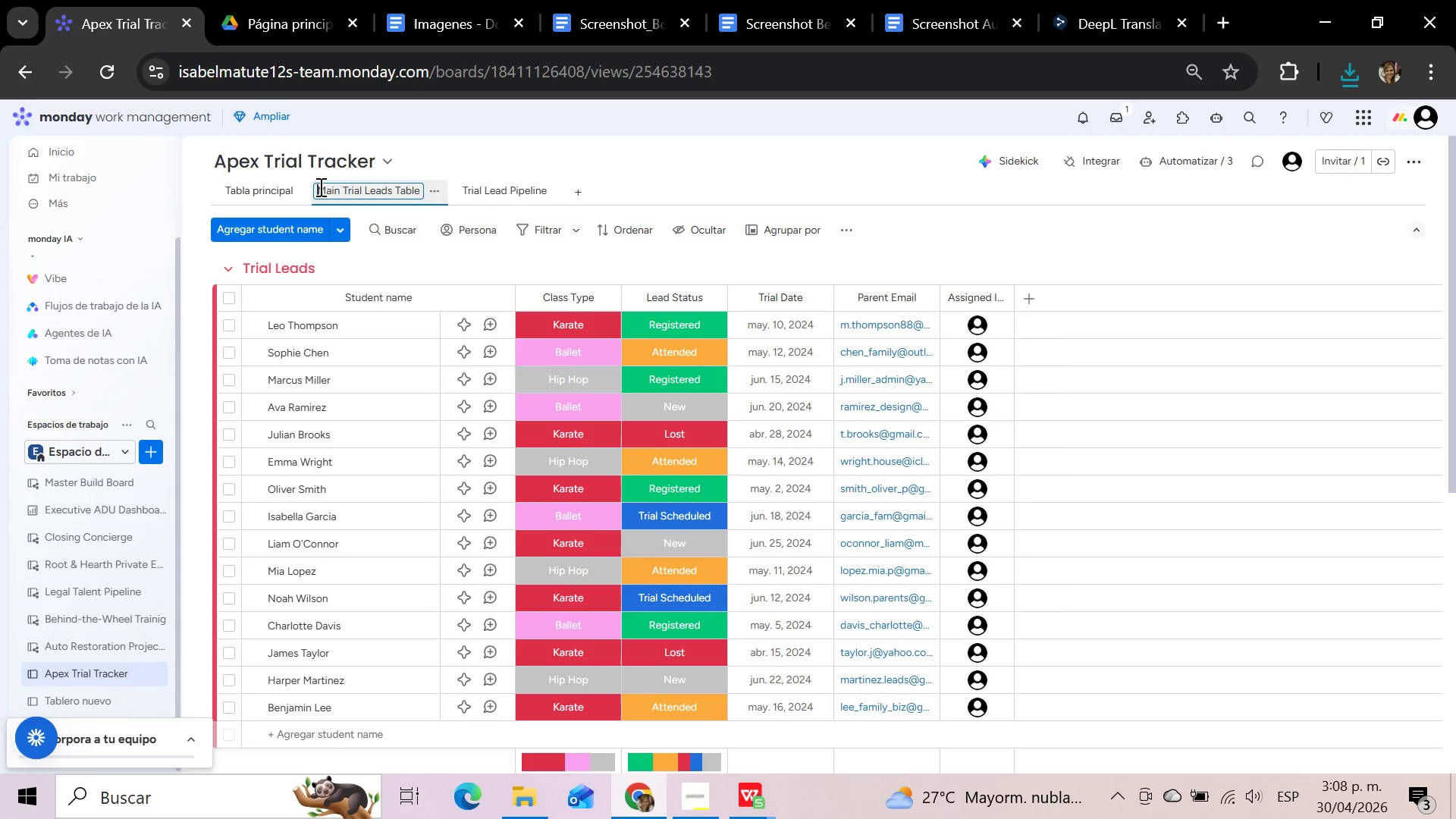 
left_click([319, 187])
 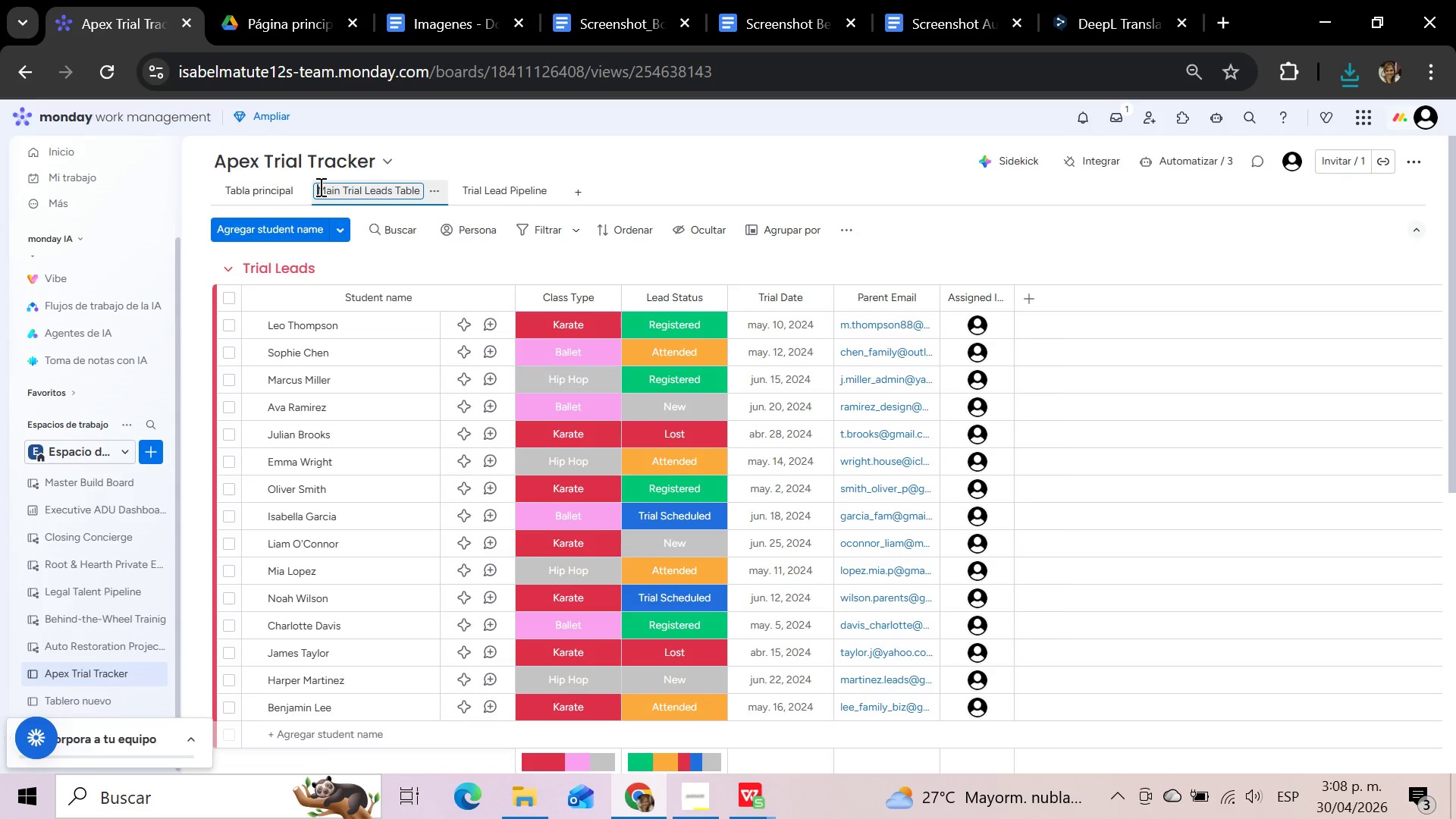 
left_click_drag(start_coordinate=[319, 187], to_coordinate=[344, 187])
 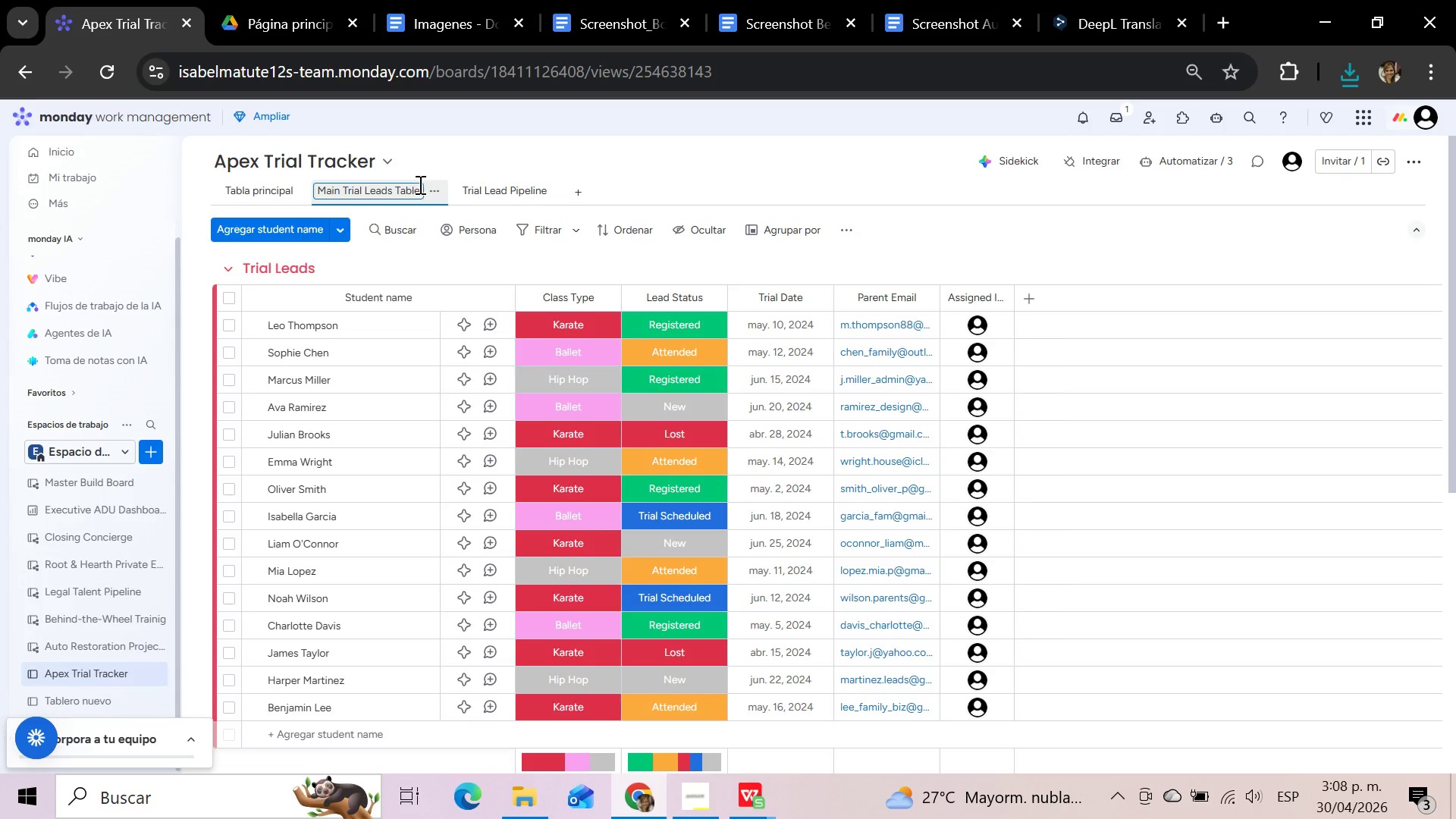 
left_click_drag(start_coordinate=[419, 184], to_coordinate=[363, 187])
 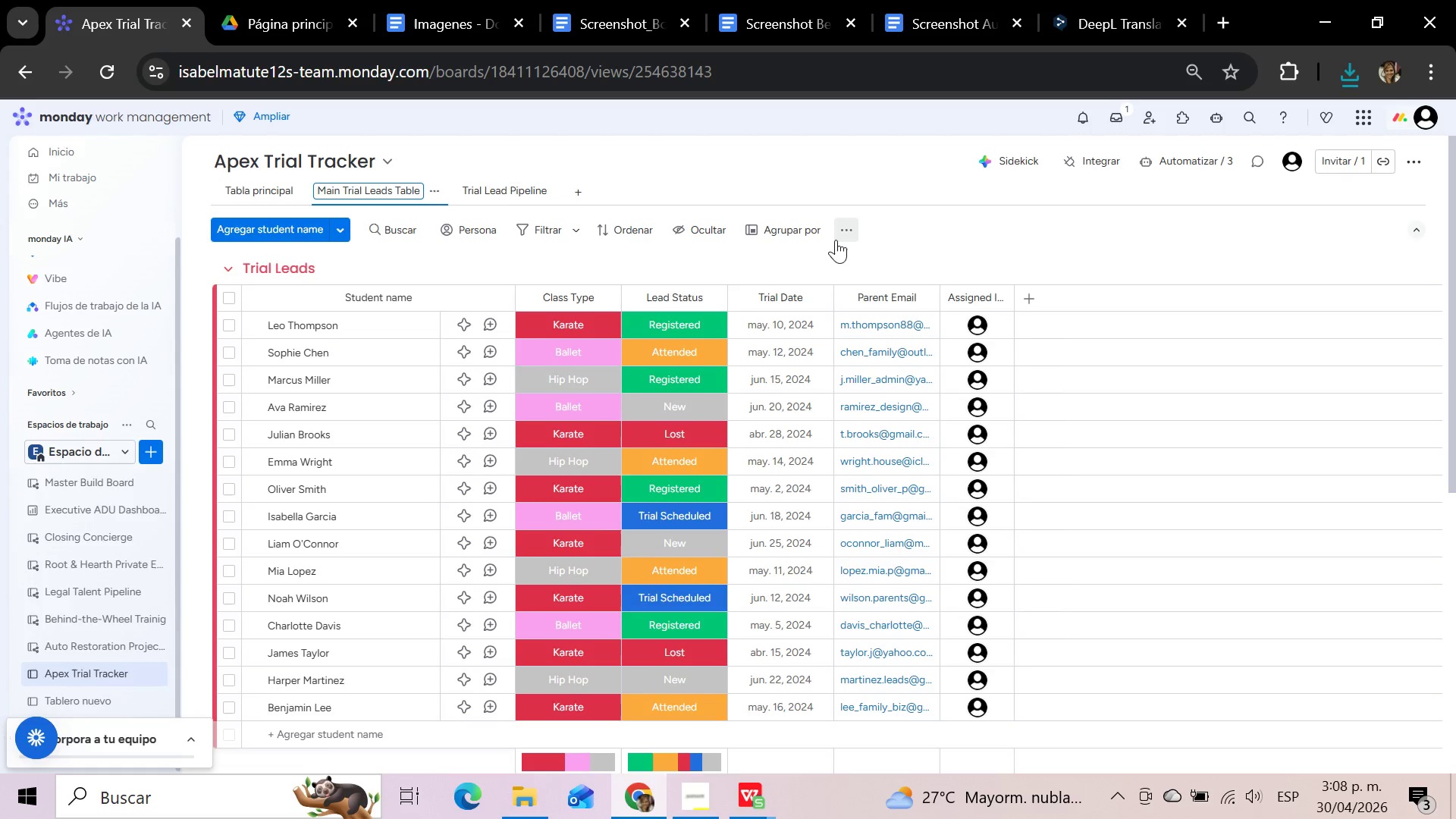 
wait(14.48)
 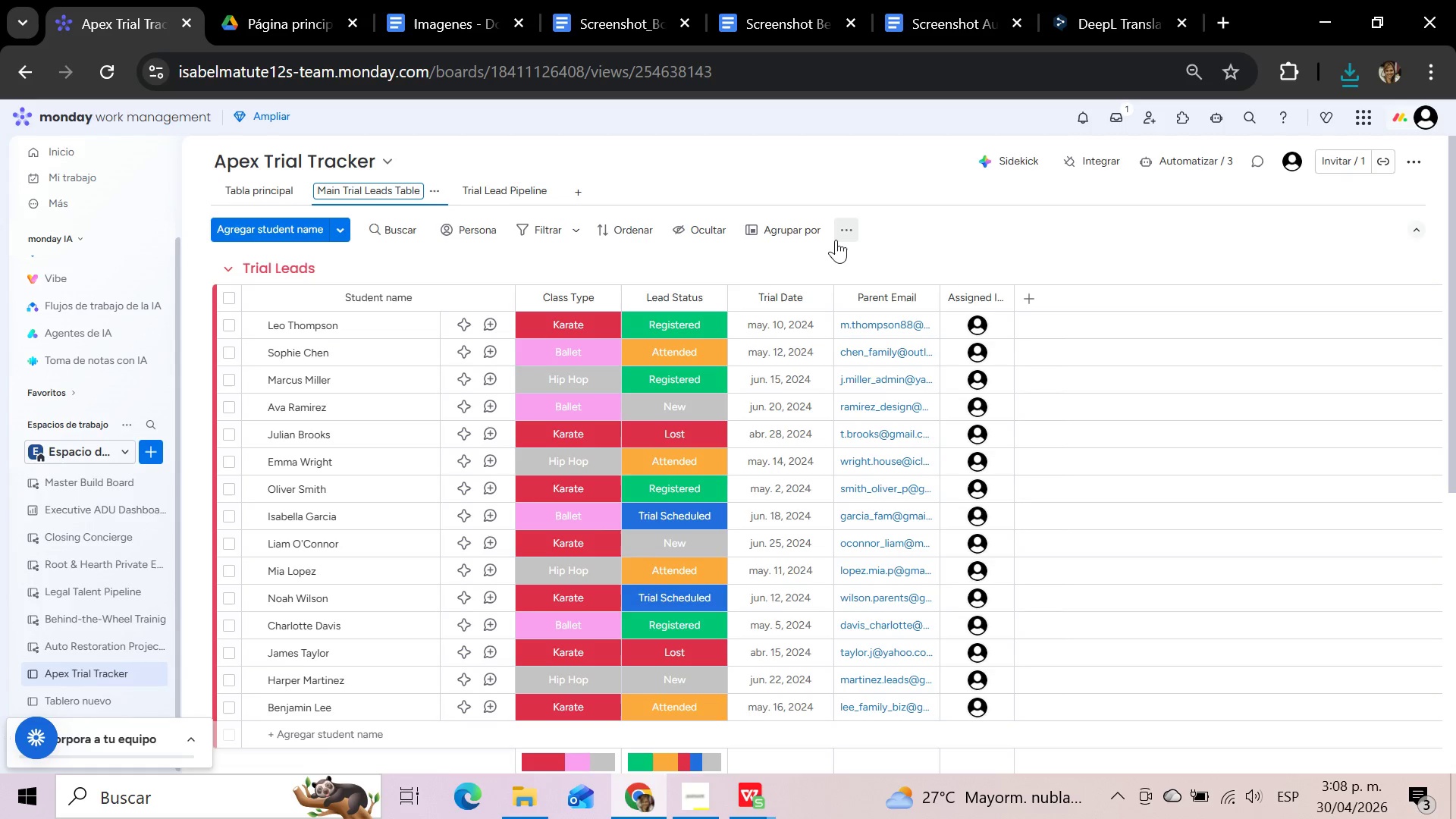 
left_click([119, 289])
 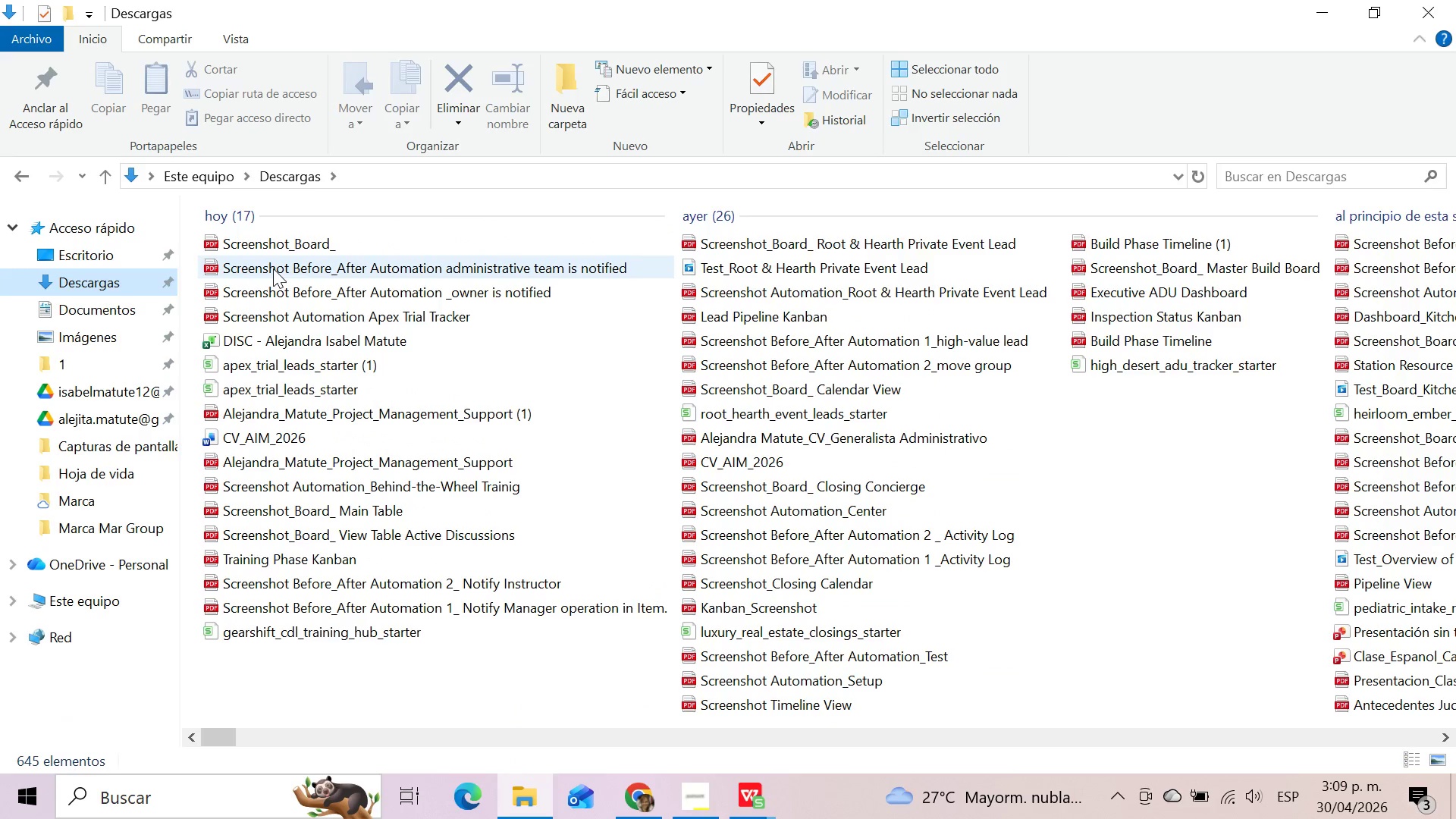 
left_click([278, 253])
 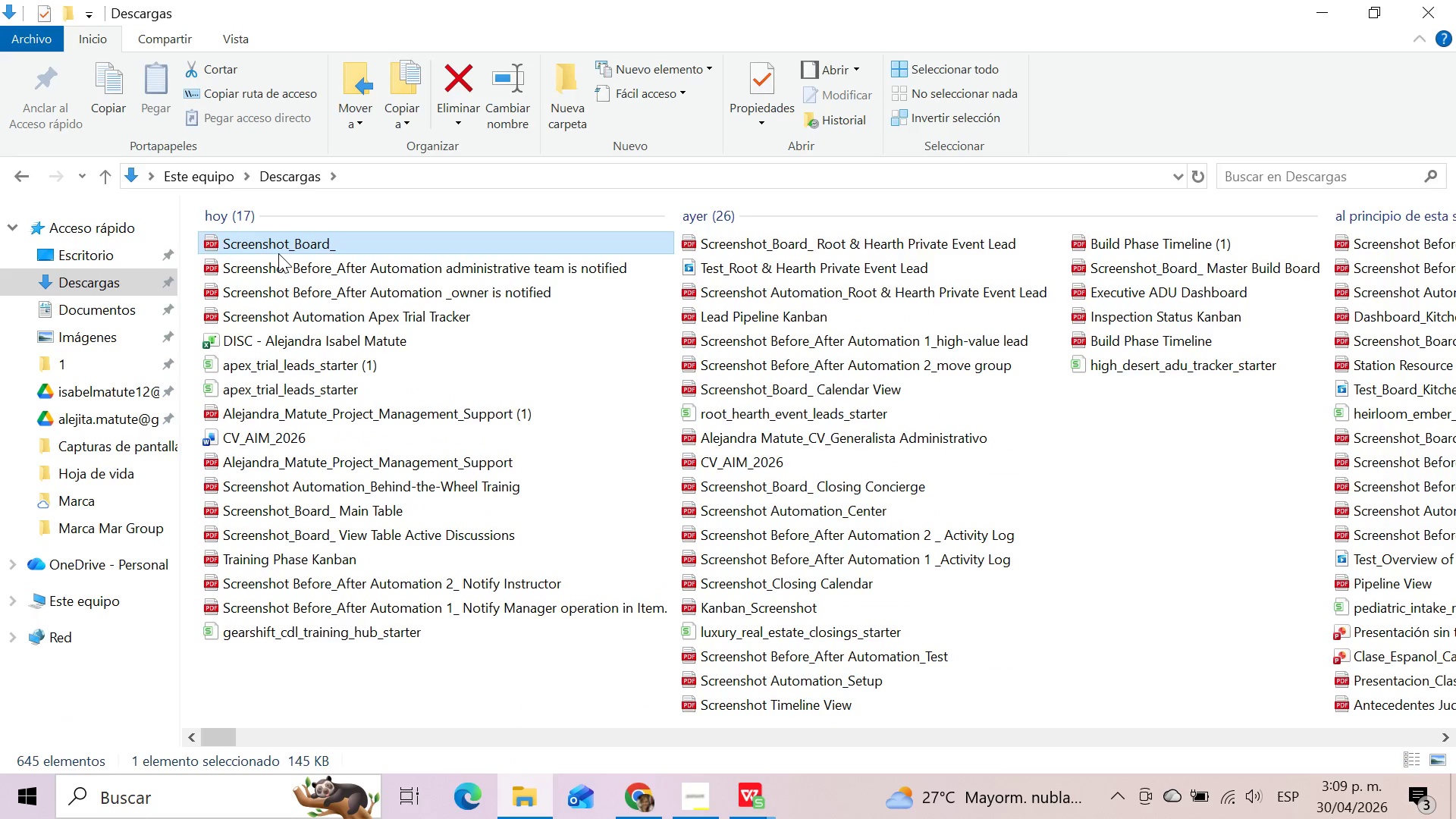 
key(F2)
 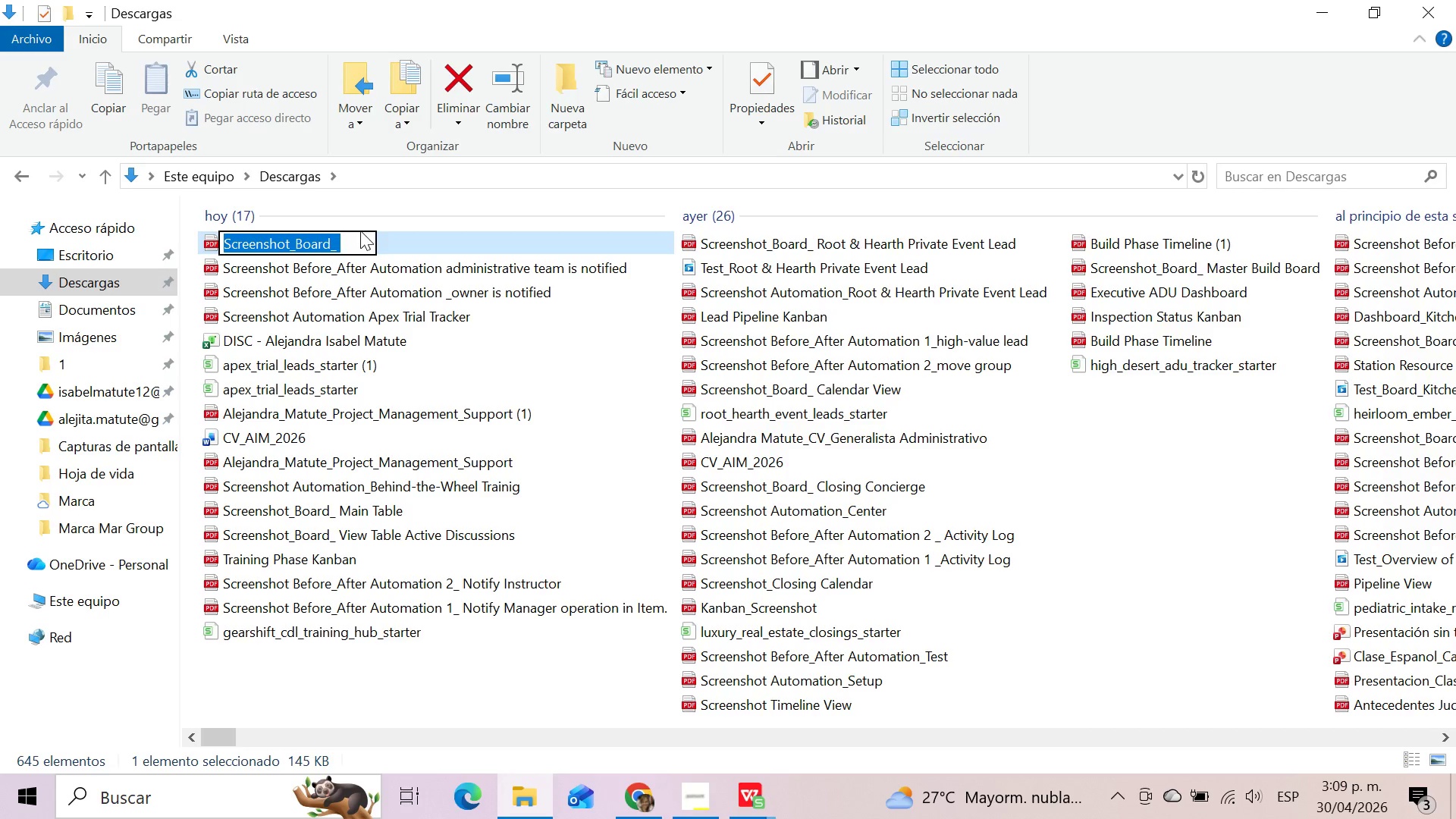 
left_click([350, 240])
 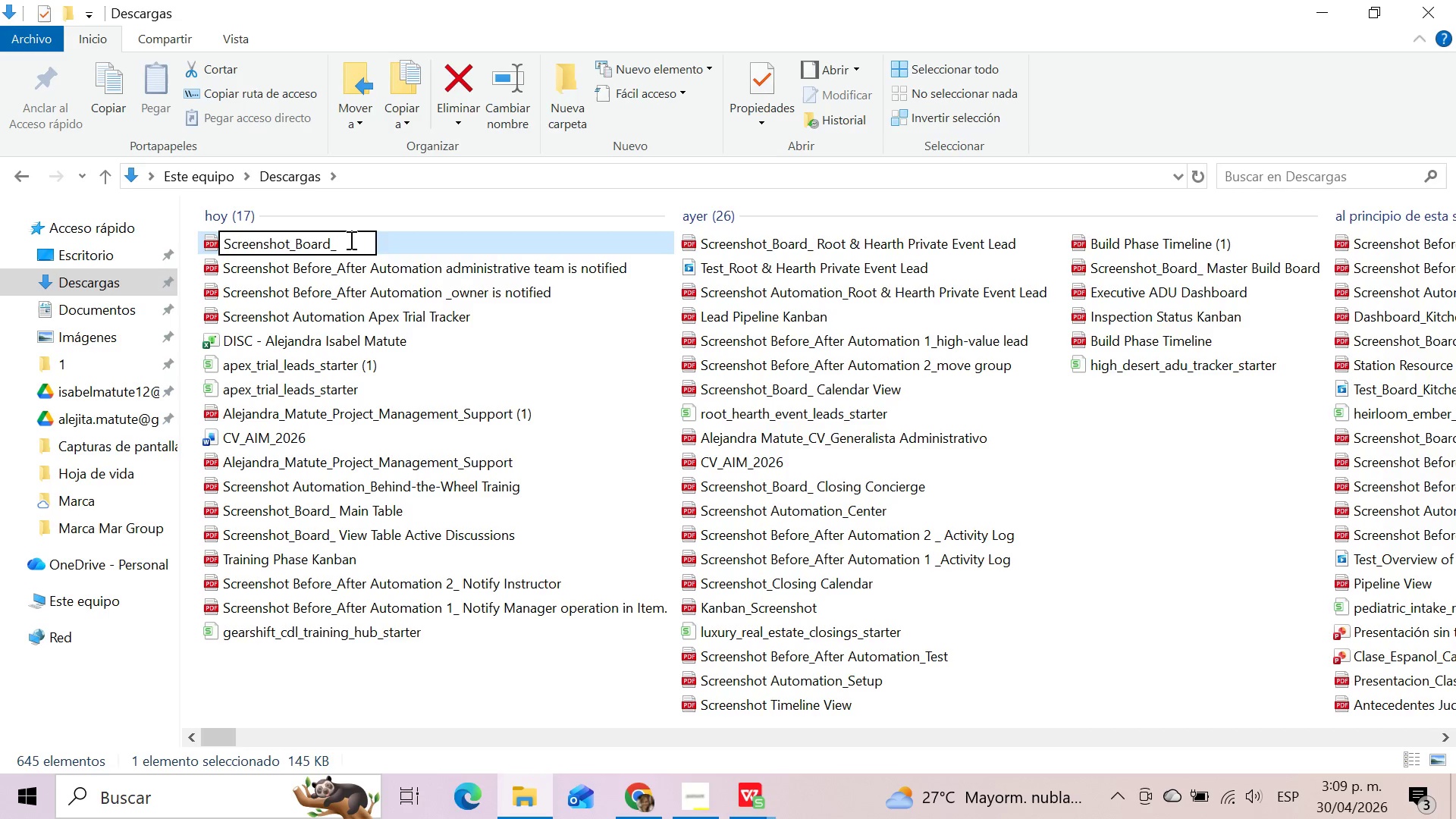 
type(N)
key(Backspace)
type(Main Leads Trial Table)
 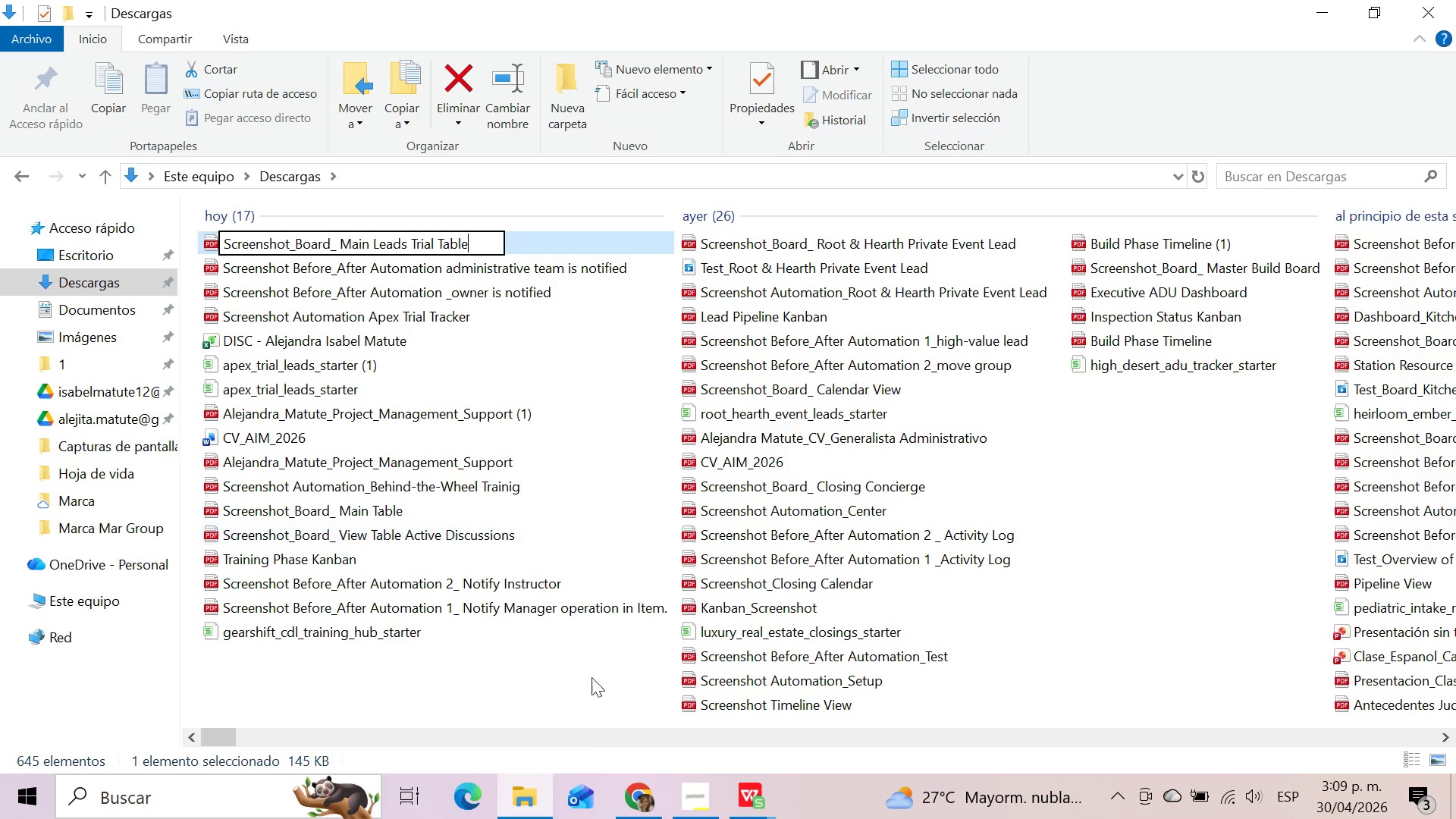 
left_click([573, 695])
 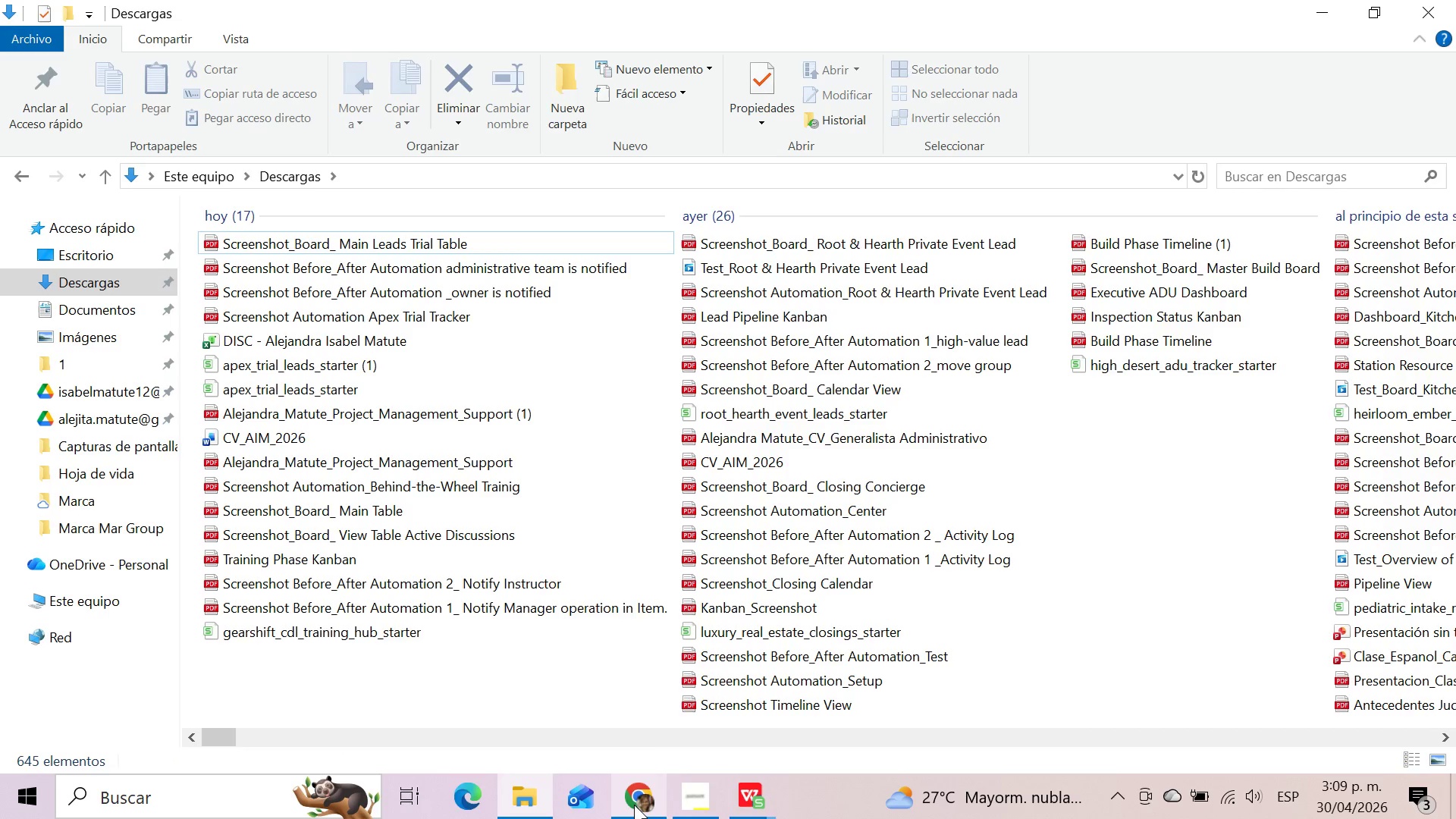 
left_click([634, 804])
 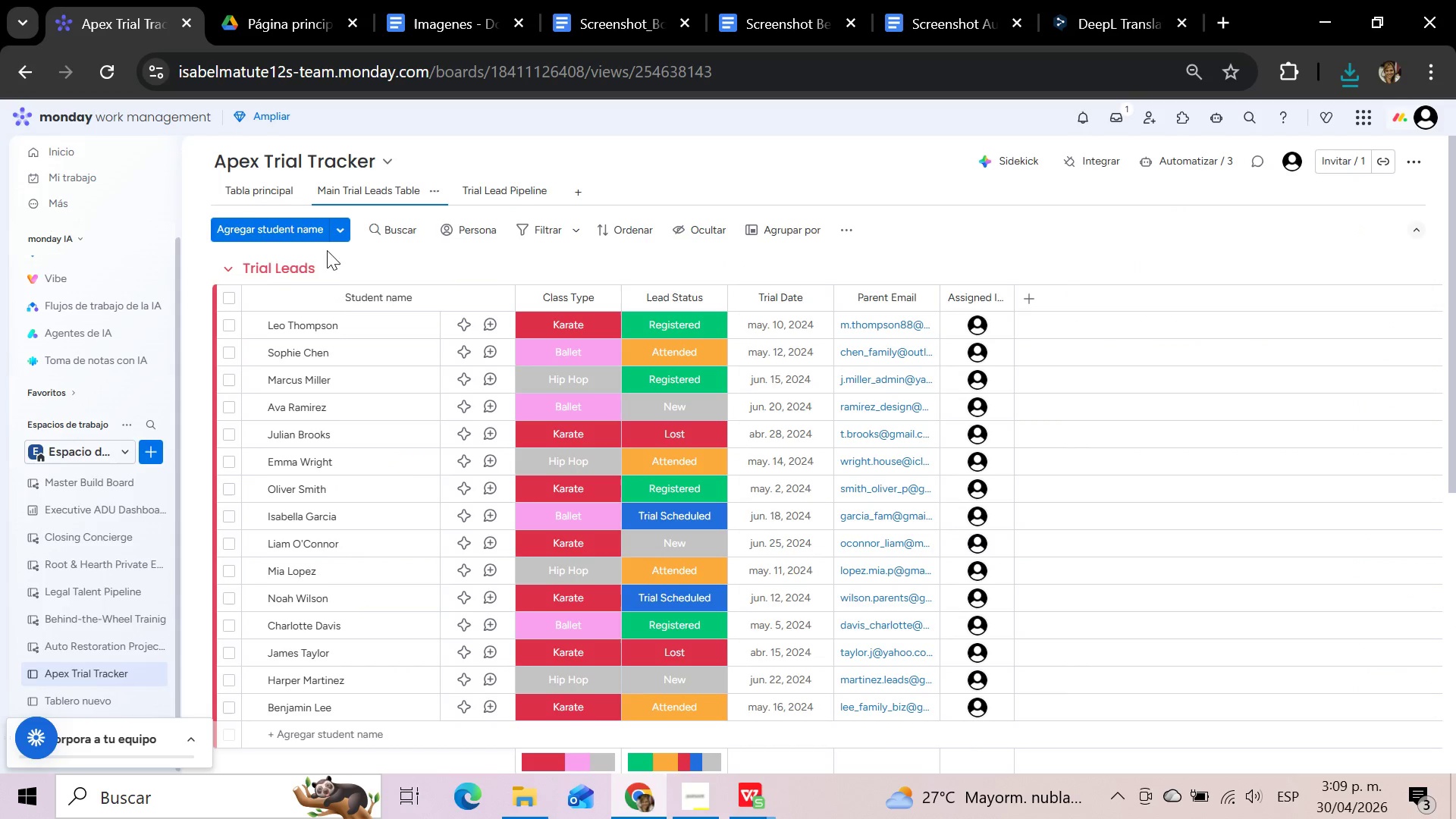 
left_click([240, 187])
 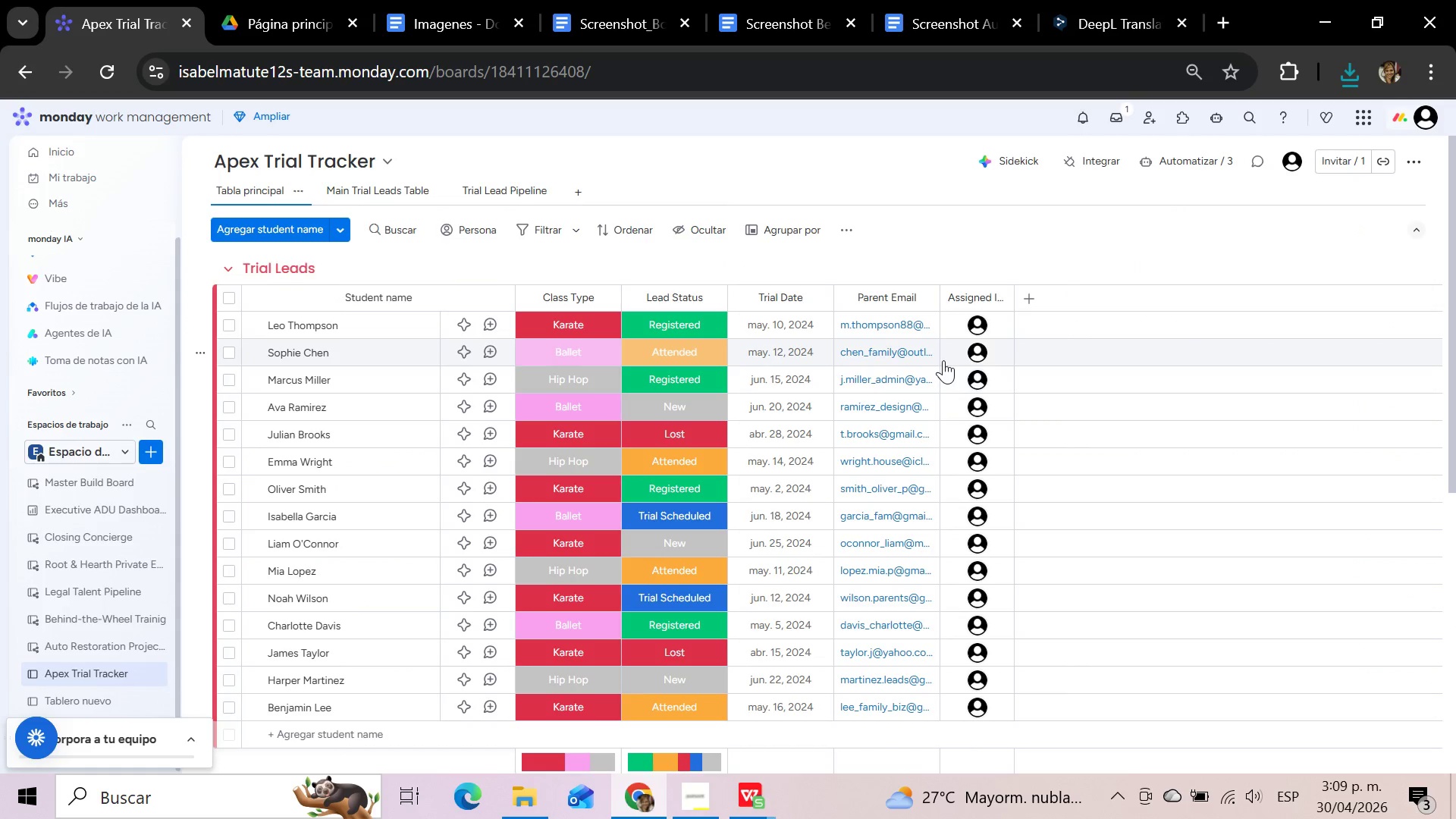 
scroll: coordinate [752, 398], scroll_direction: up, amount: 1.0
 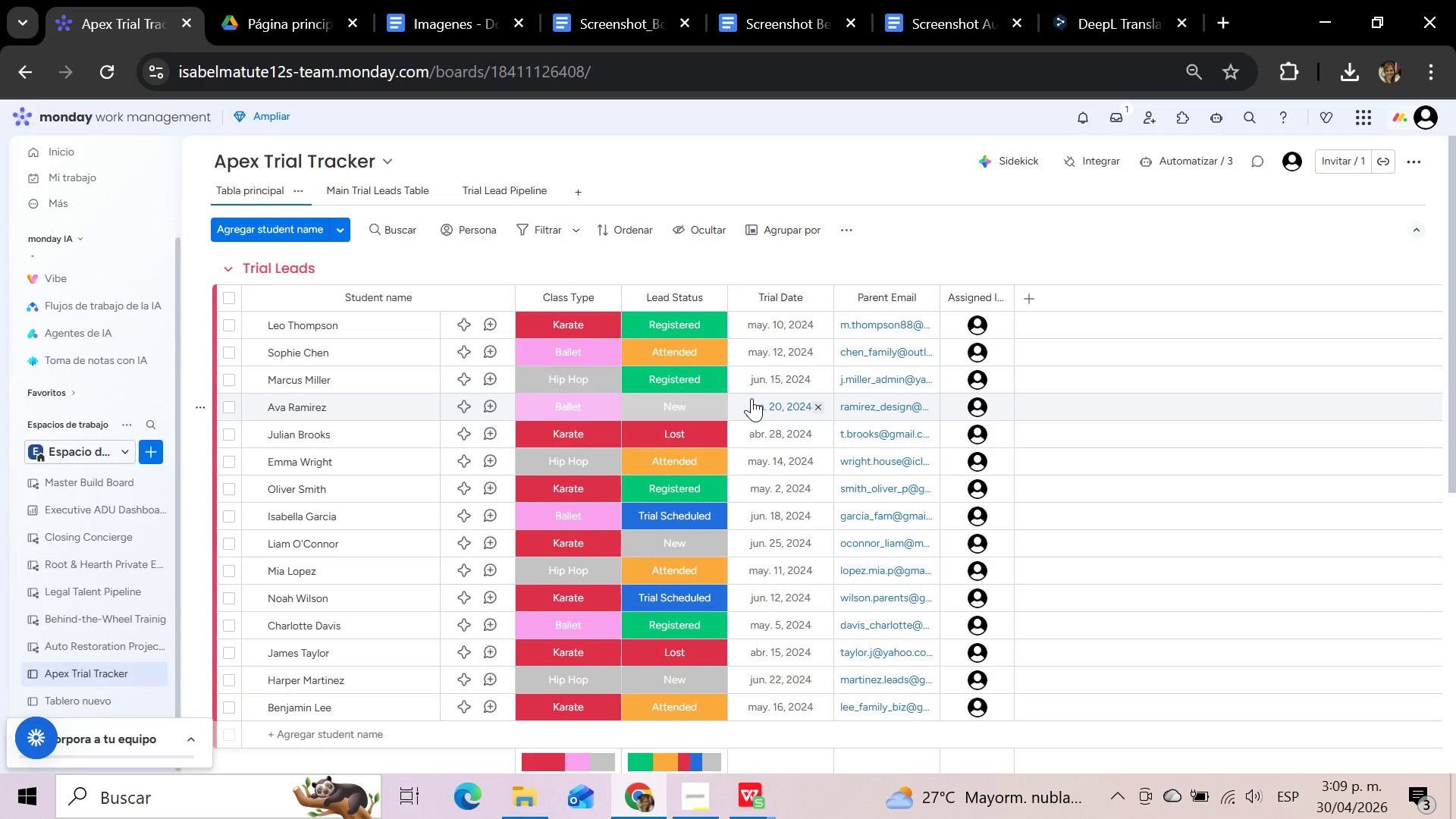 
scroll: coordinate [573, 491], scroll_direction: down, amount: 3.0
 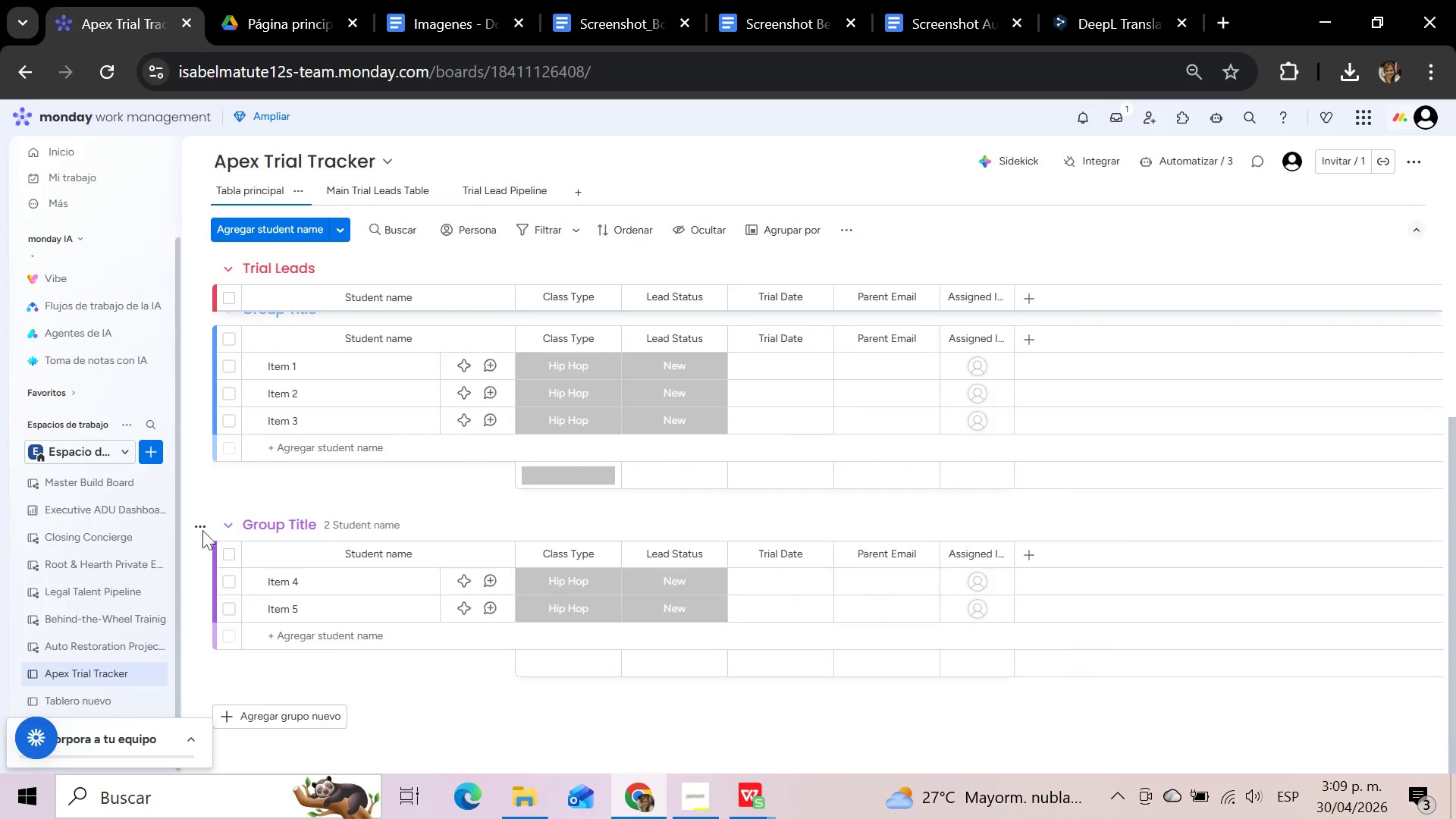 
left_click([199, 530])
 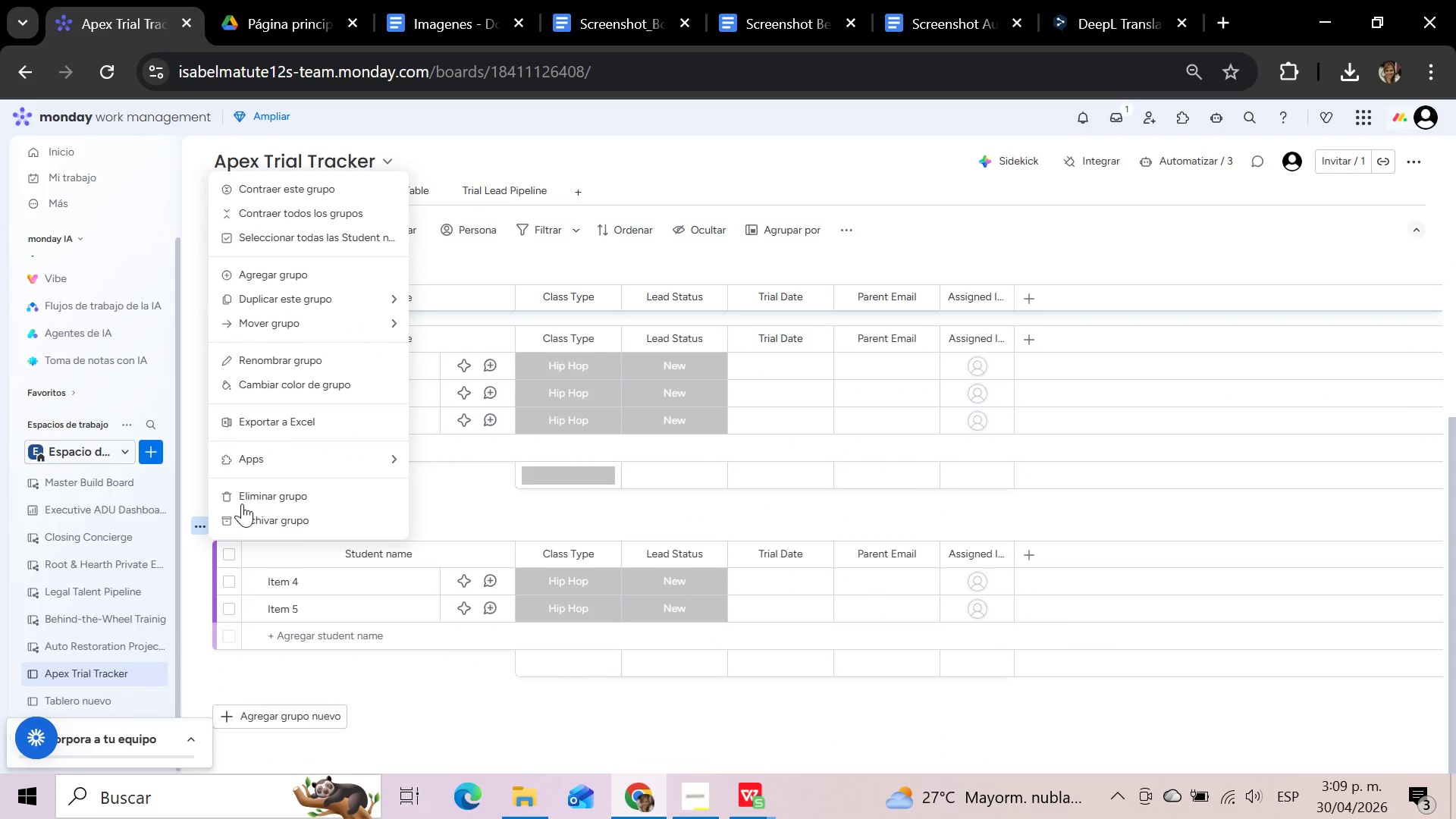 
left_click([255, 496])
 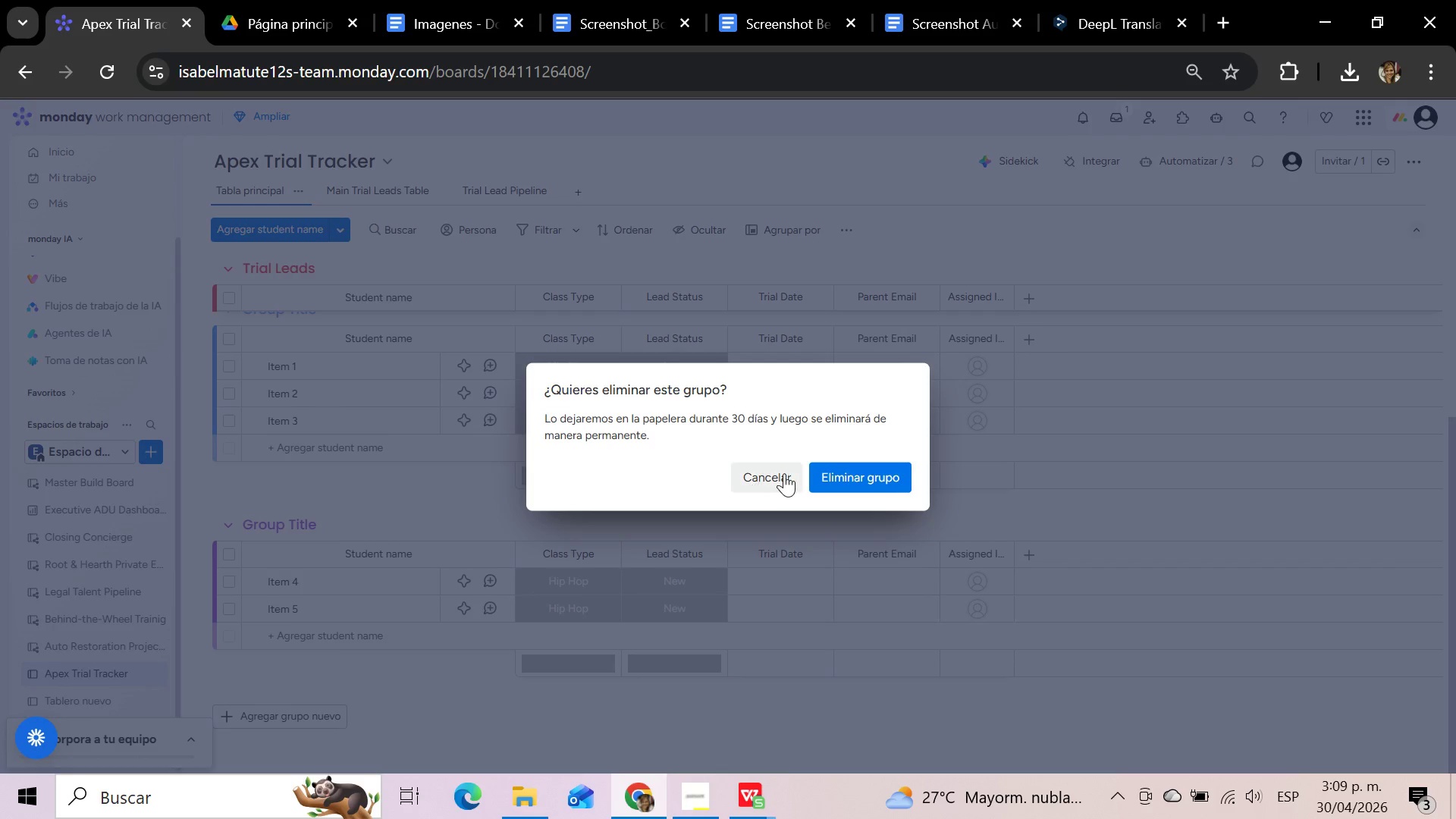 
left_click([836, 473])
 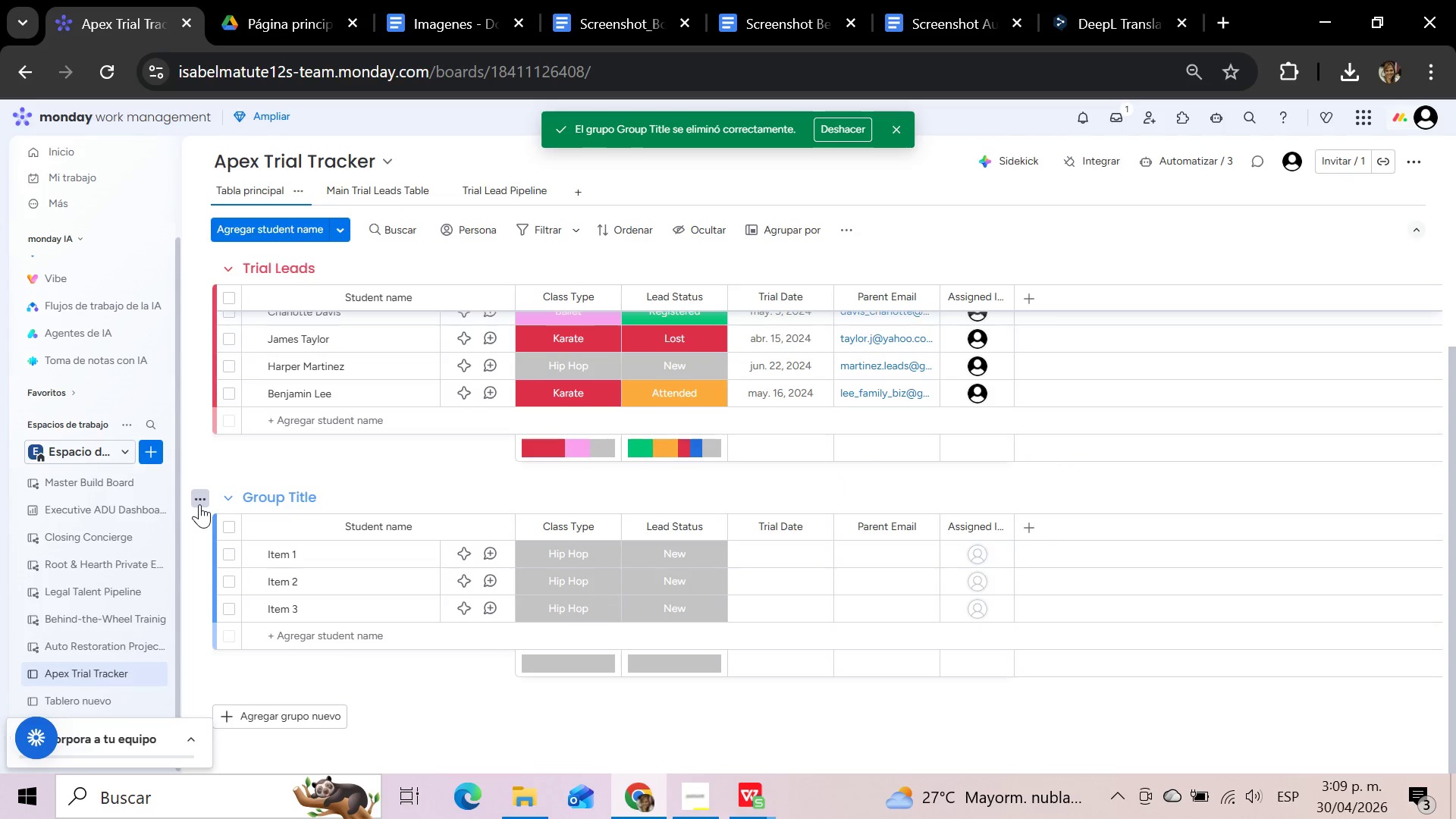 
wait(6.94)
 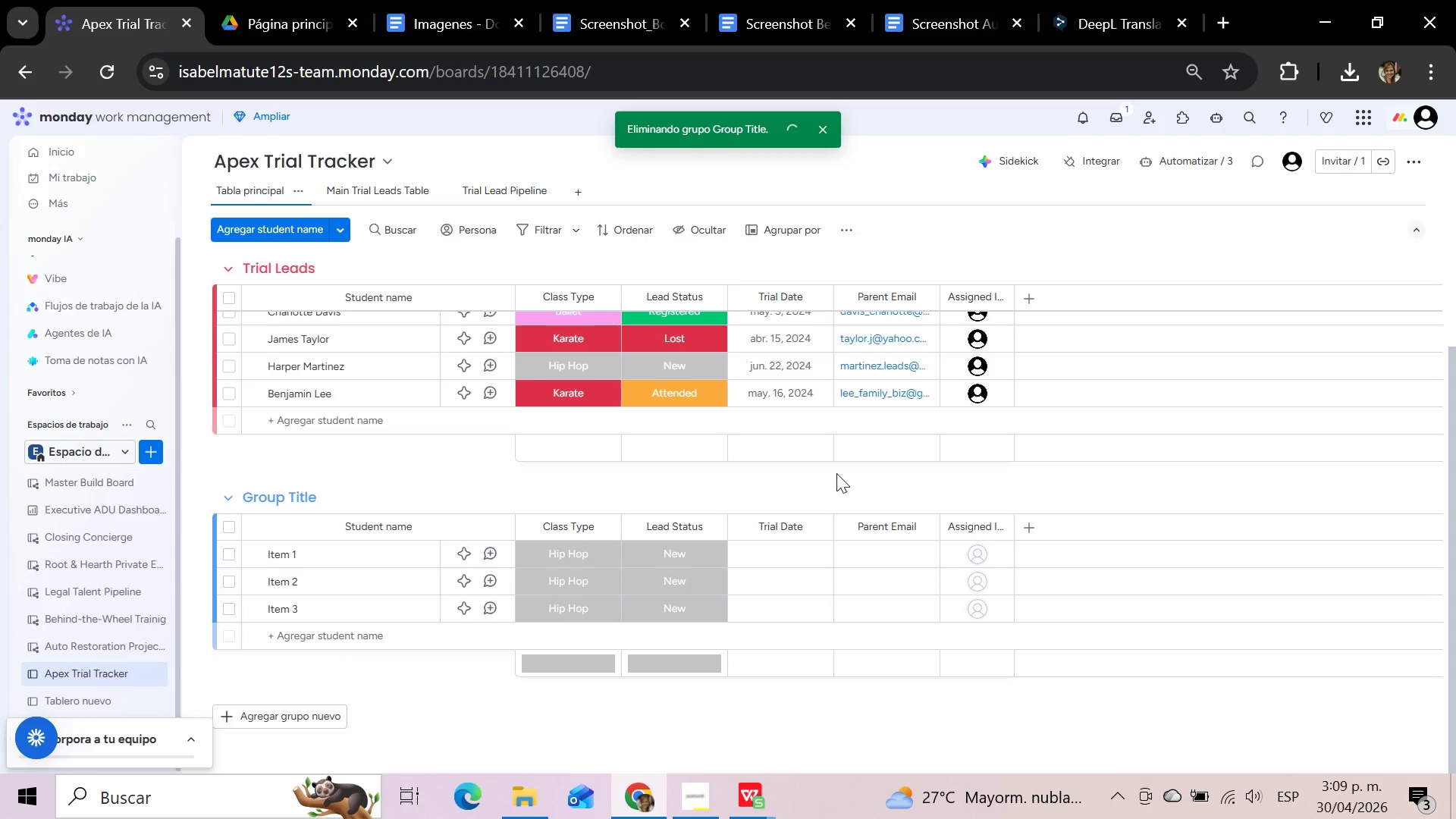 
left_click([256, 470])
 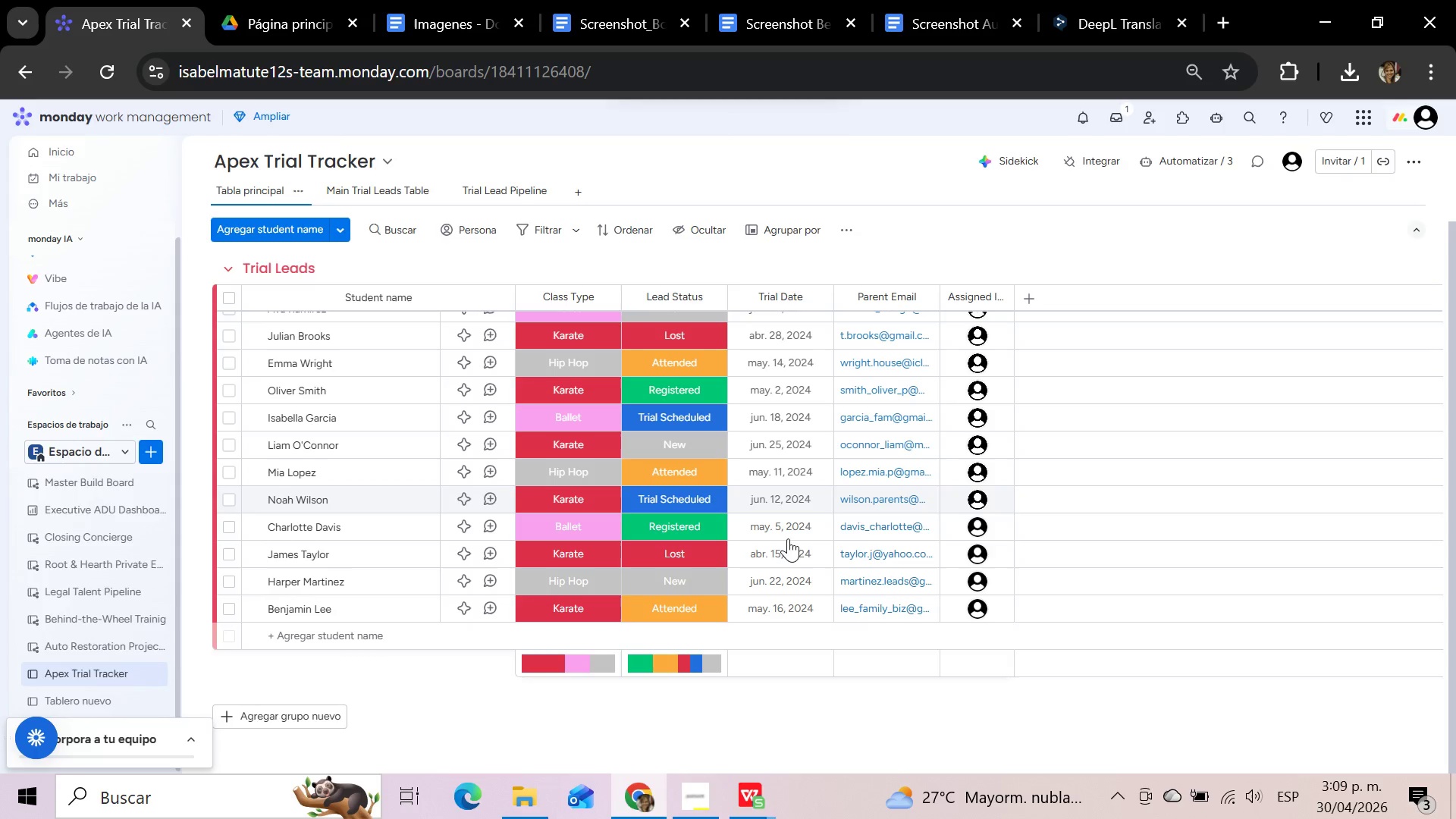 
scroll: coordinate [783, 531], scroll_direction: up, amount: 9.0
 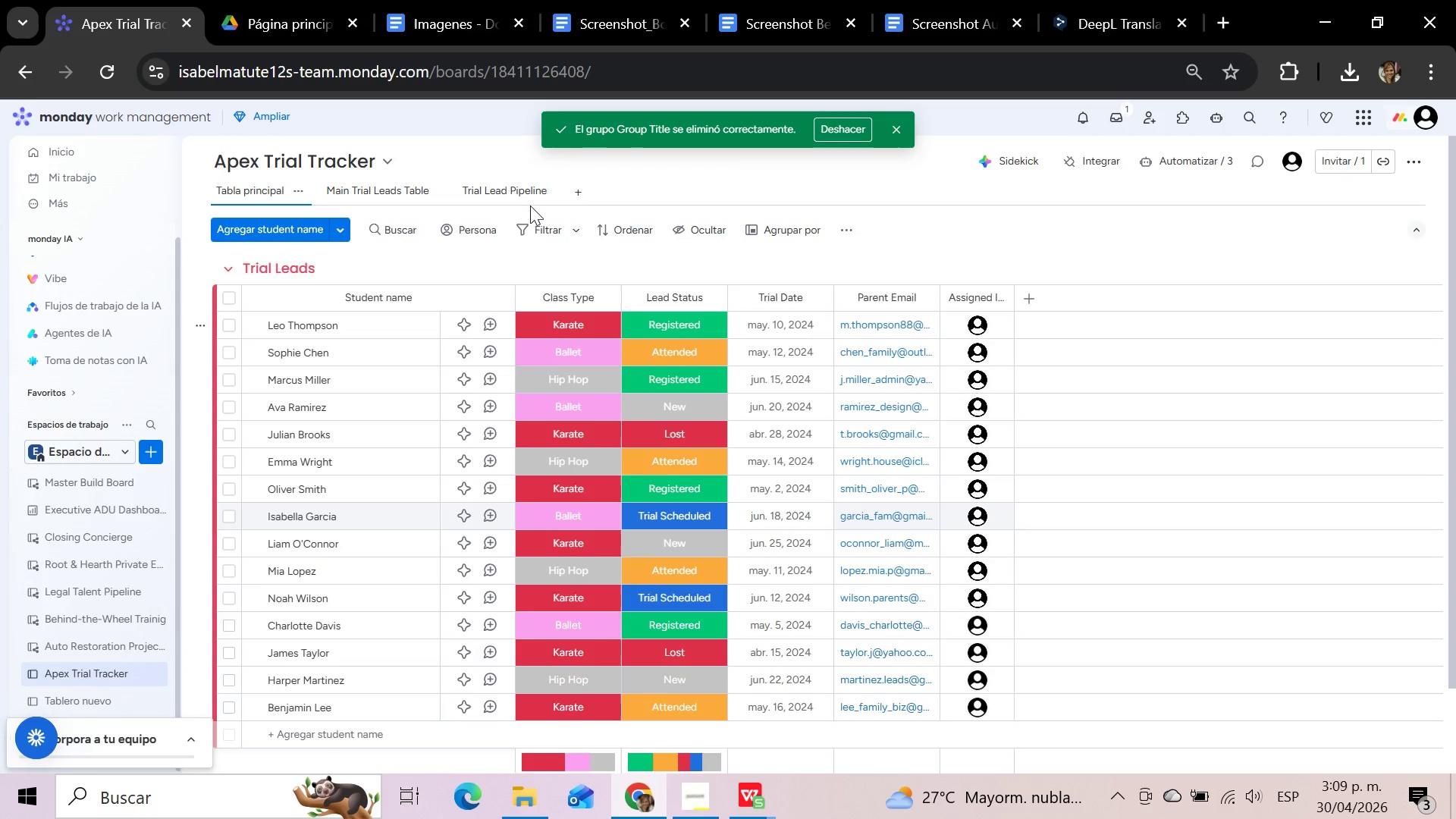 
left_click([519, 187])
 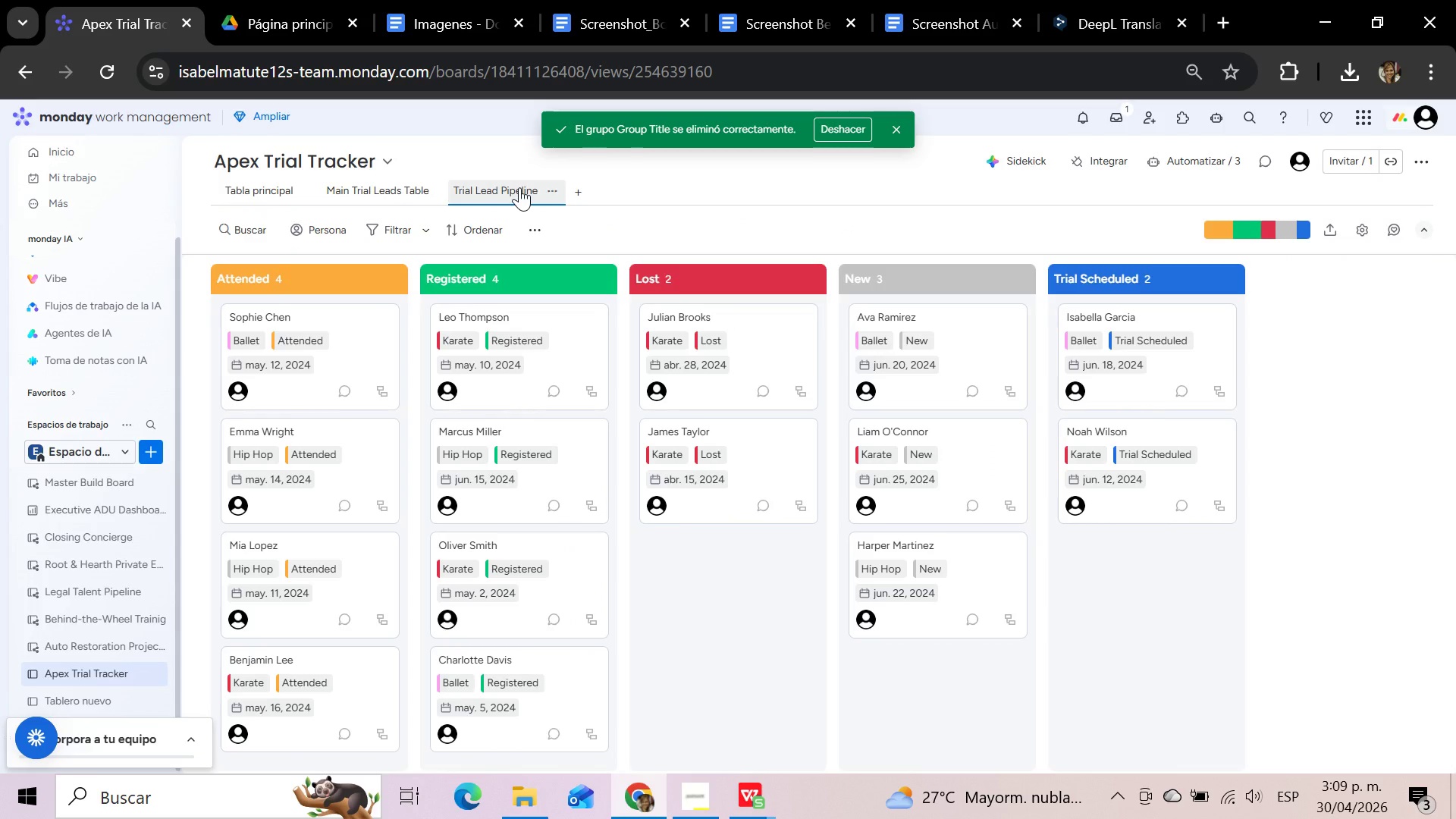 
wait(10.03)
 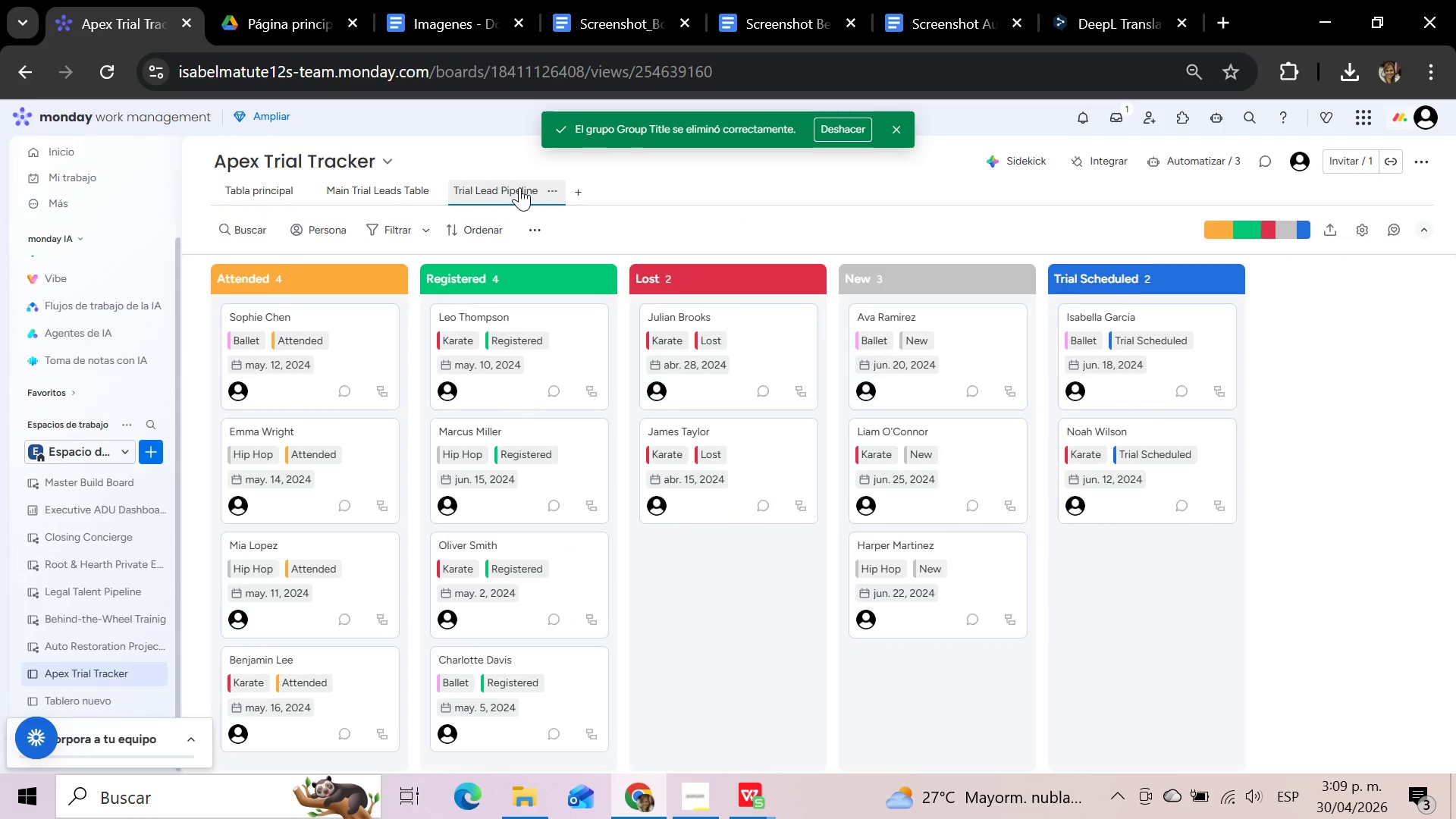 
left_click([1328, 231])
 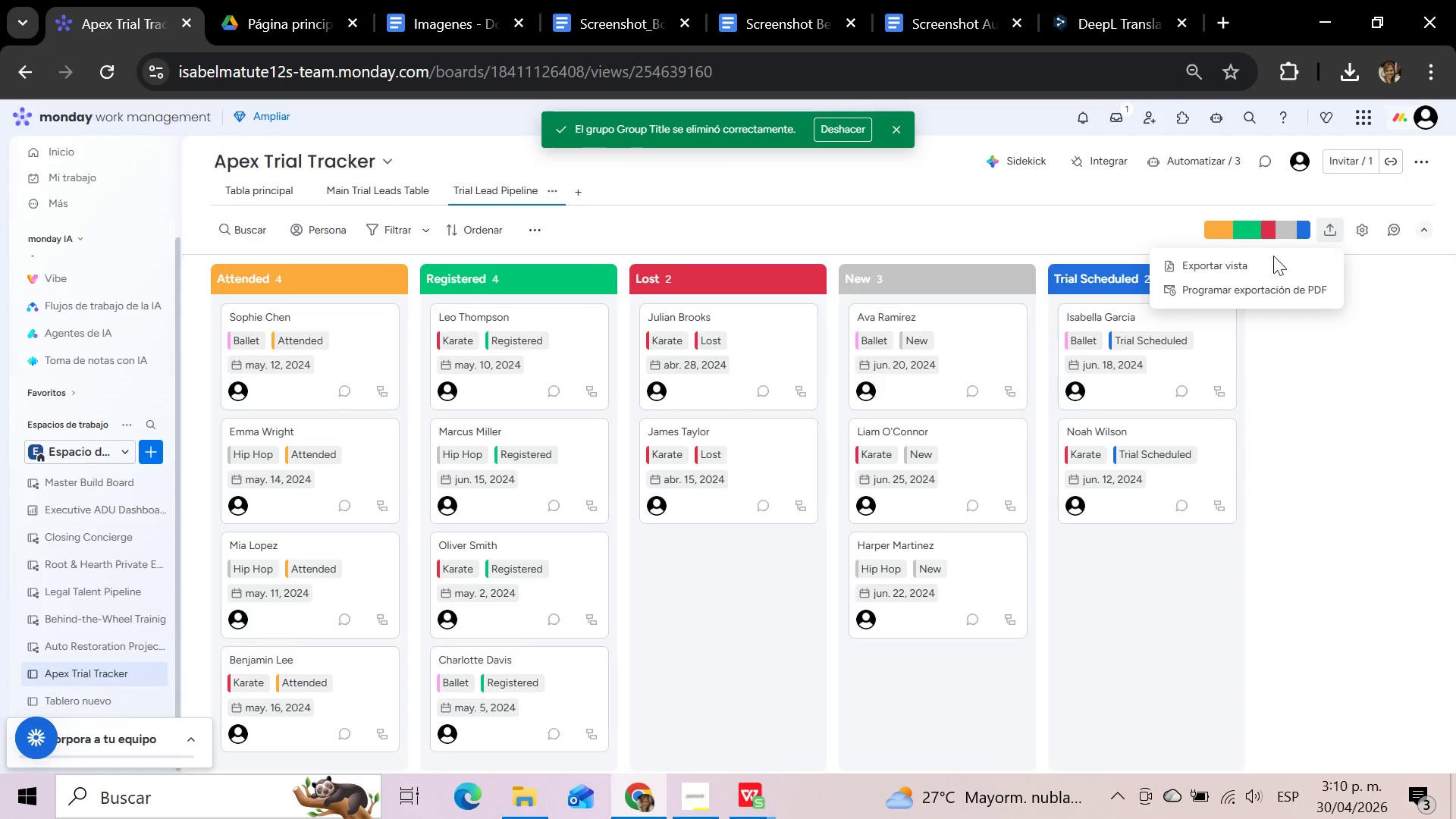 
left_click([1256, 265])
 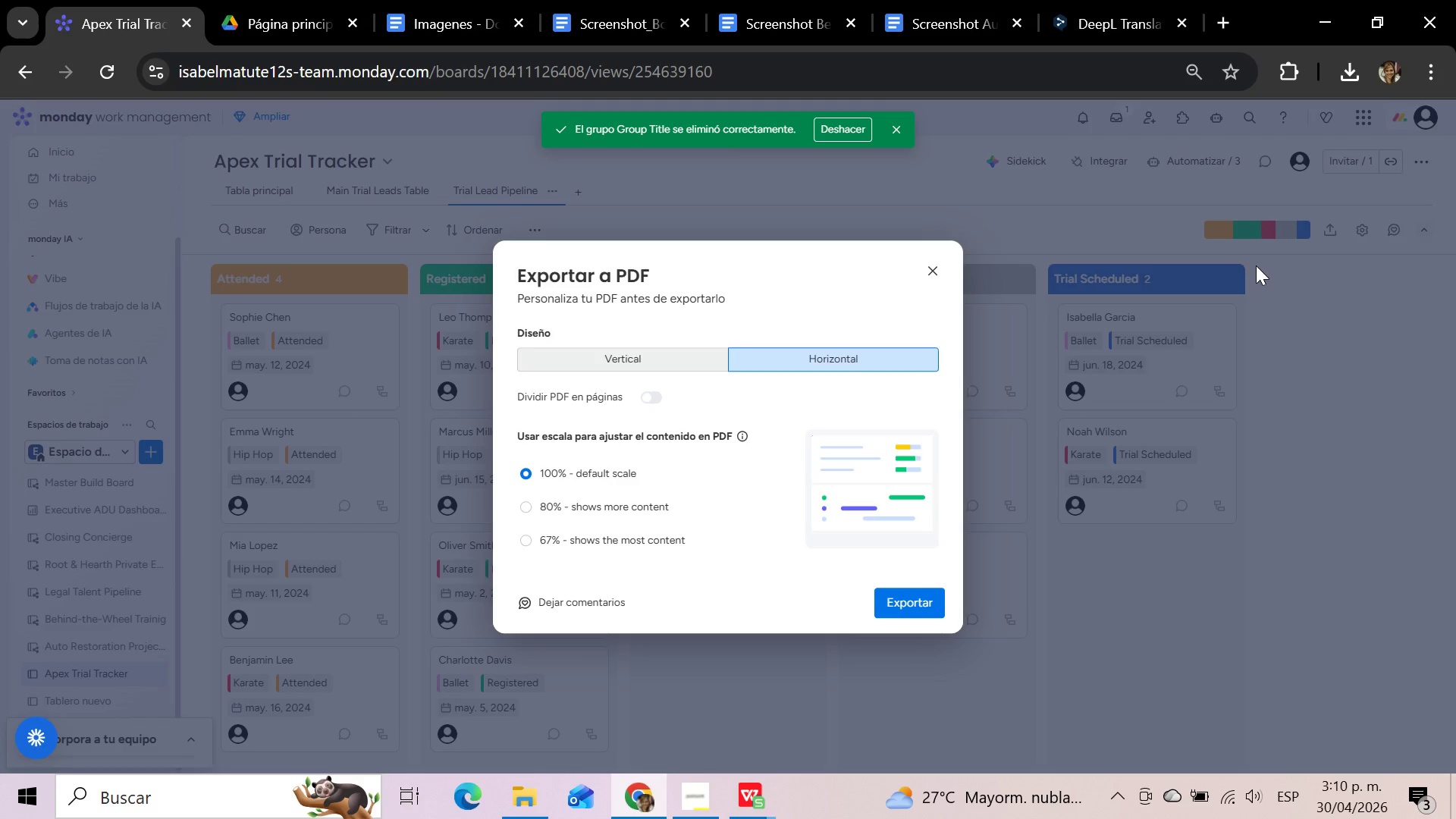 
wait(10.14)
 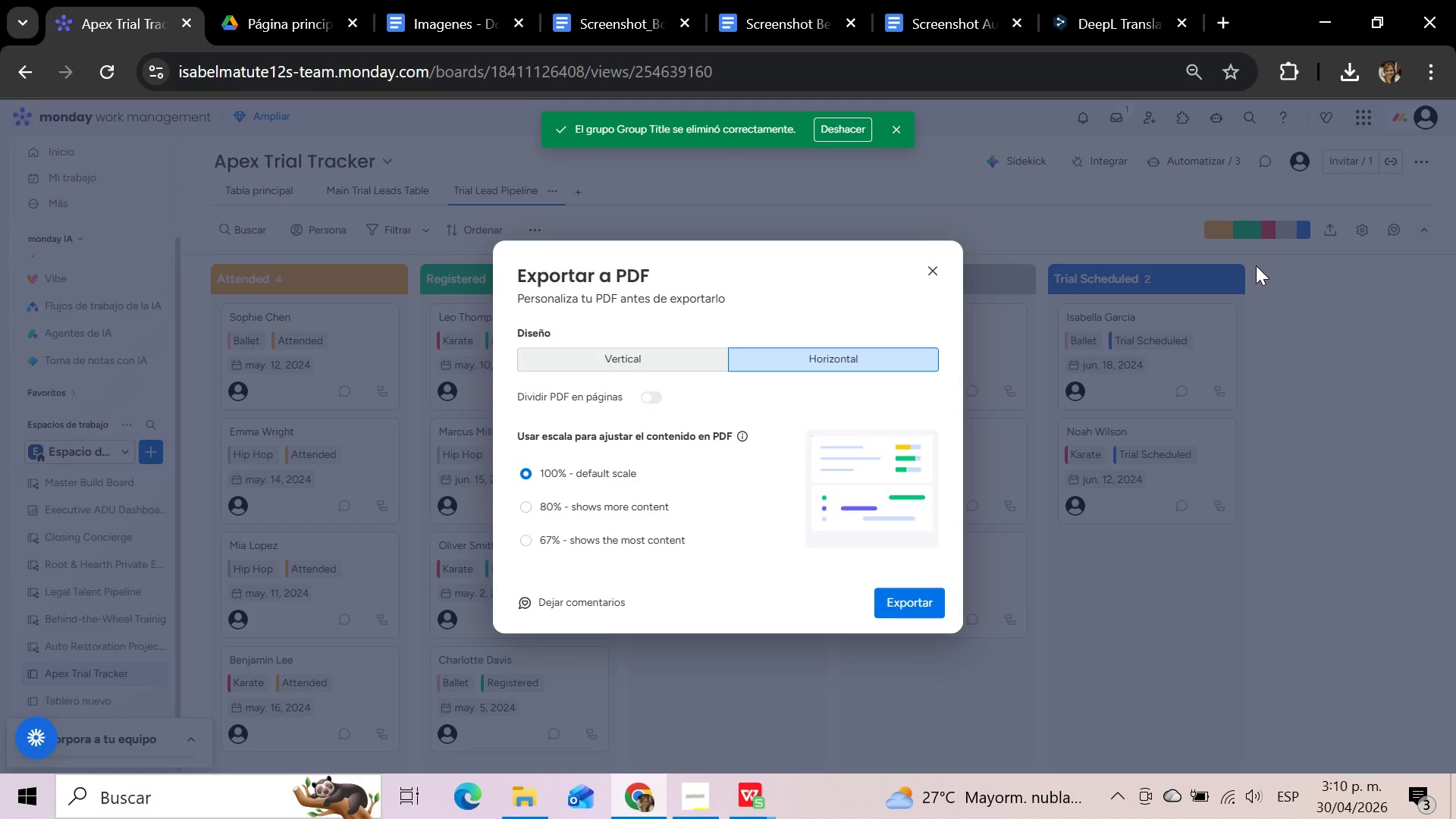 
left_click([910, 603])
 